 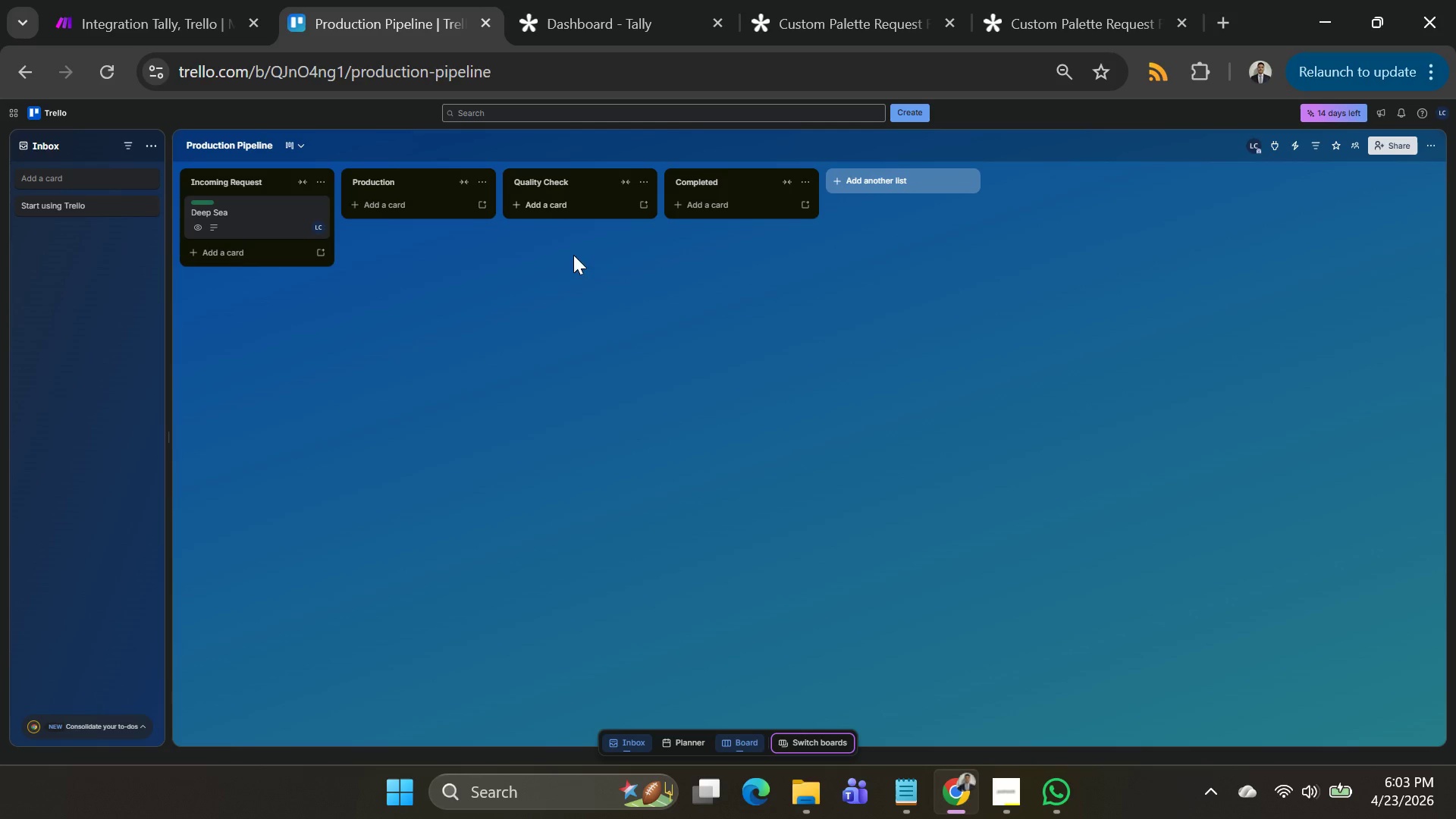 
left_click([279, 221])
 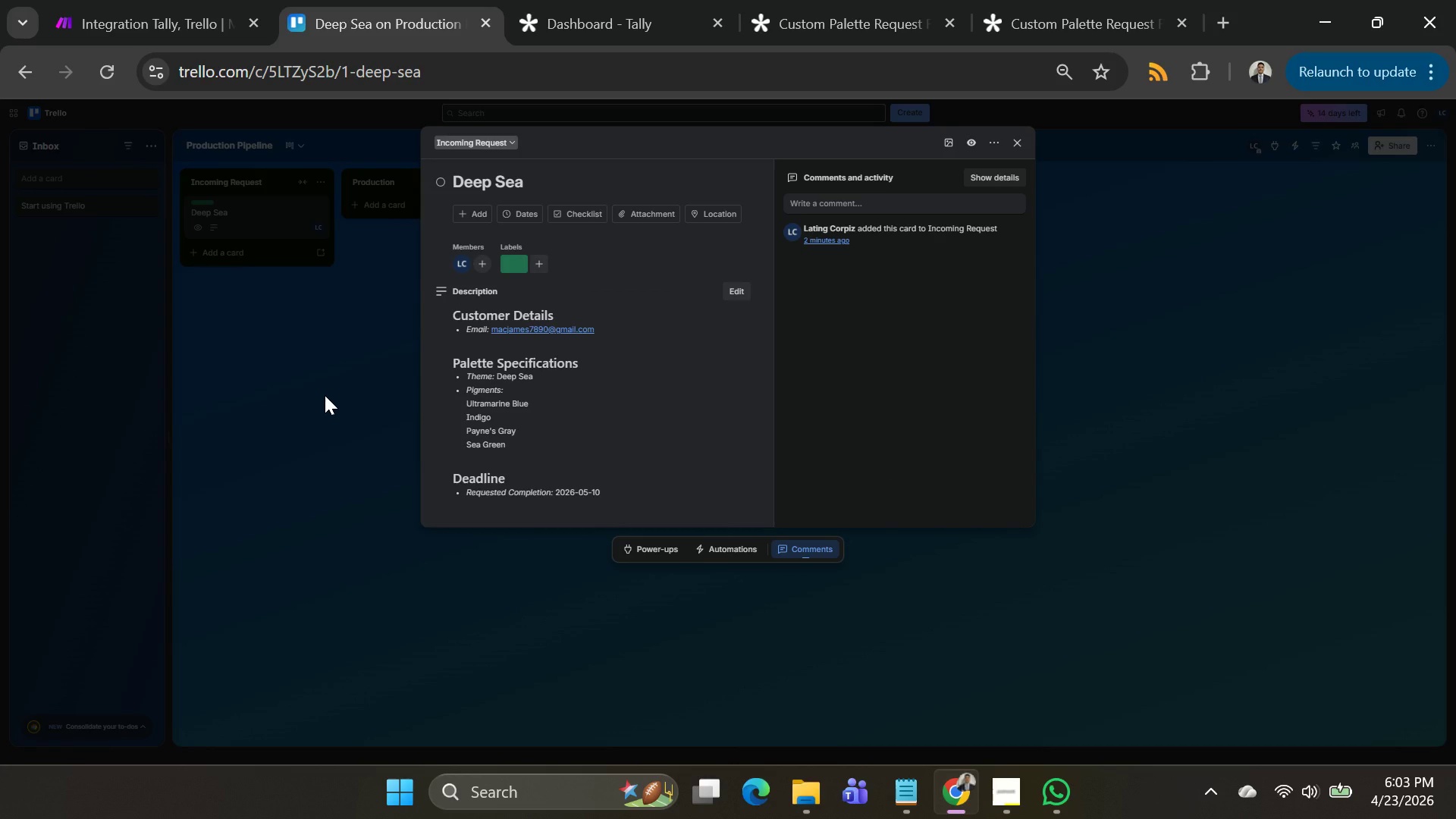 
wait(5.11)
 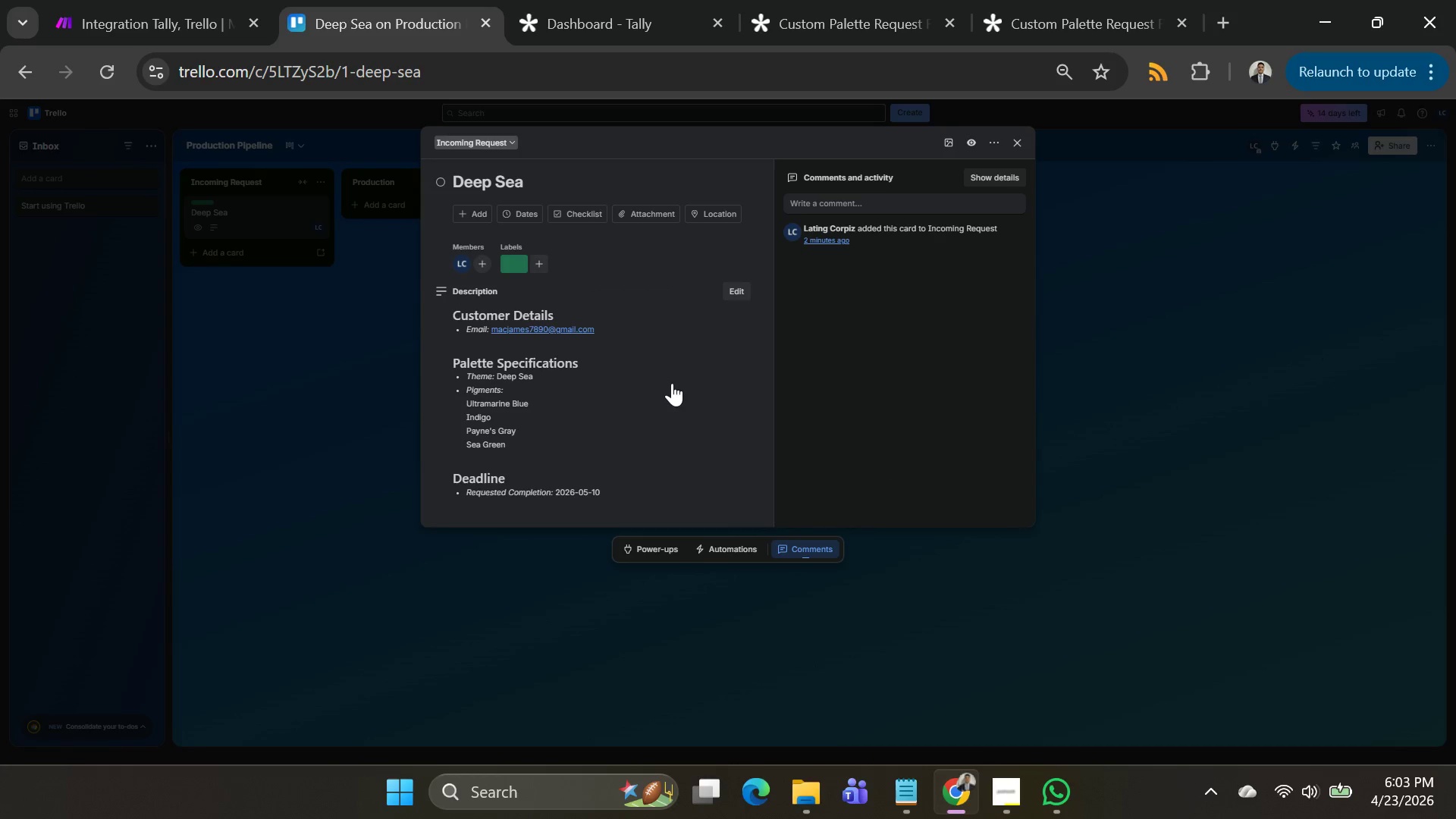 
left_click([325, 395])
 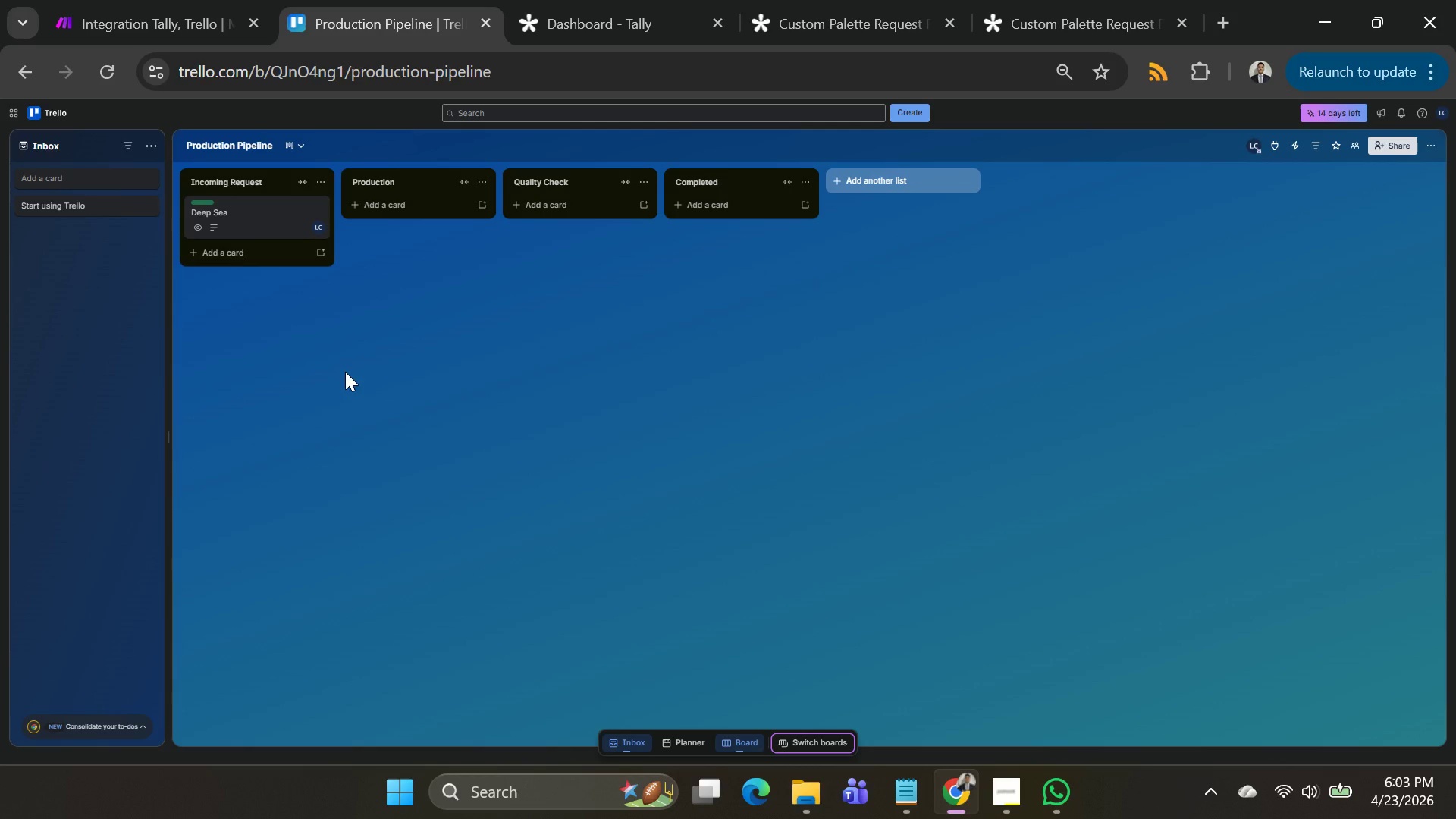 
left_click([200, 11])
 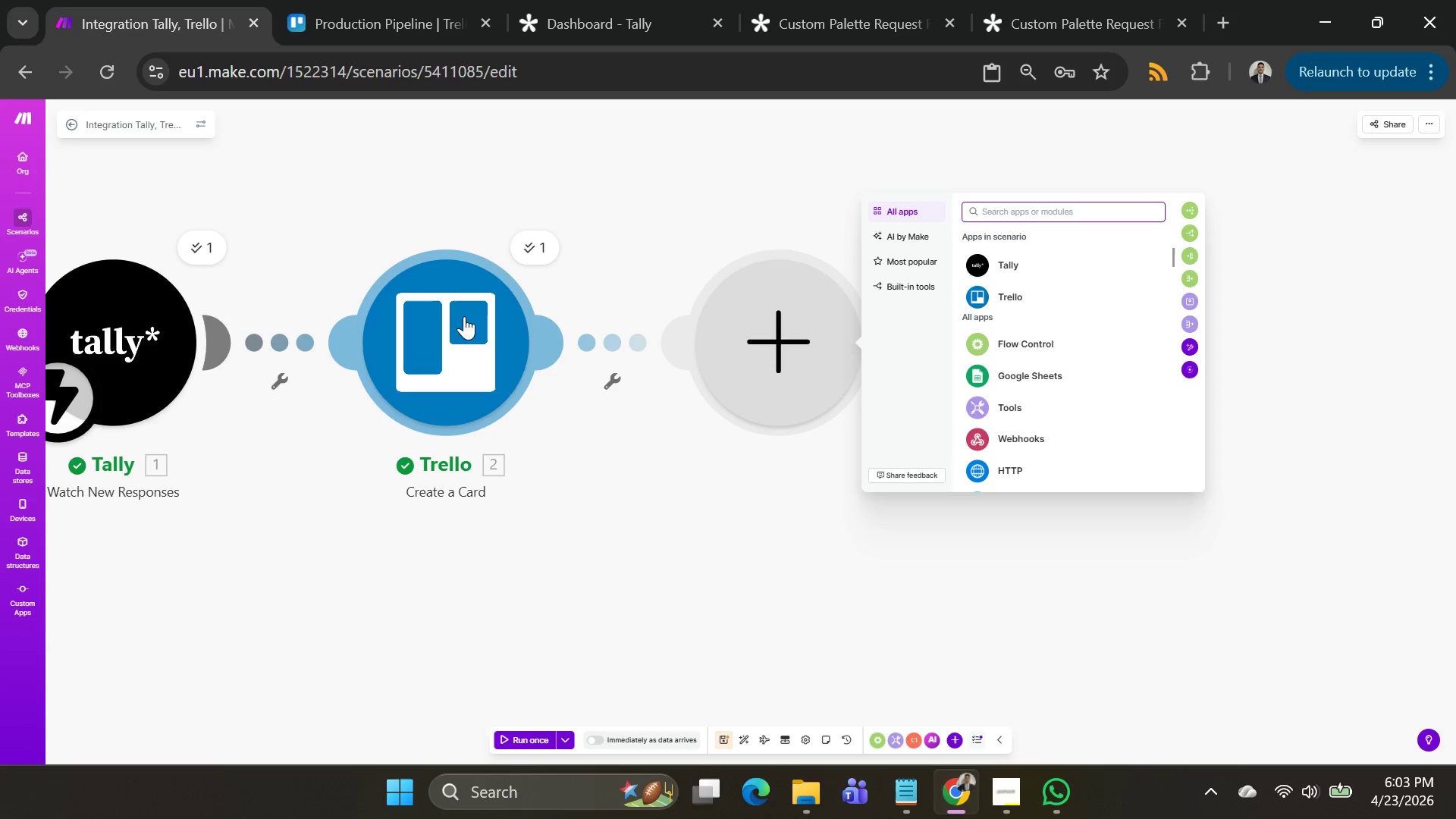 
wait(5.16)
 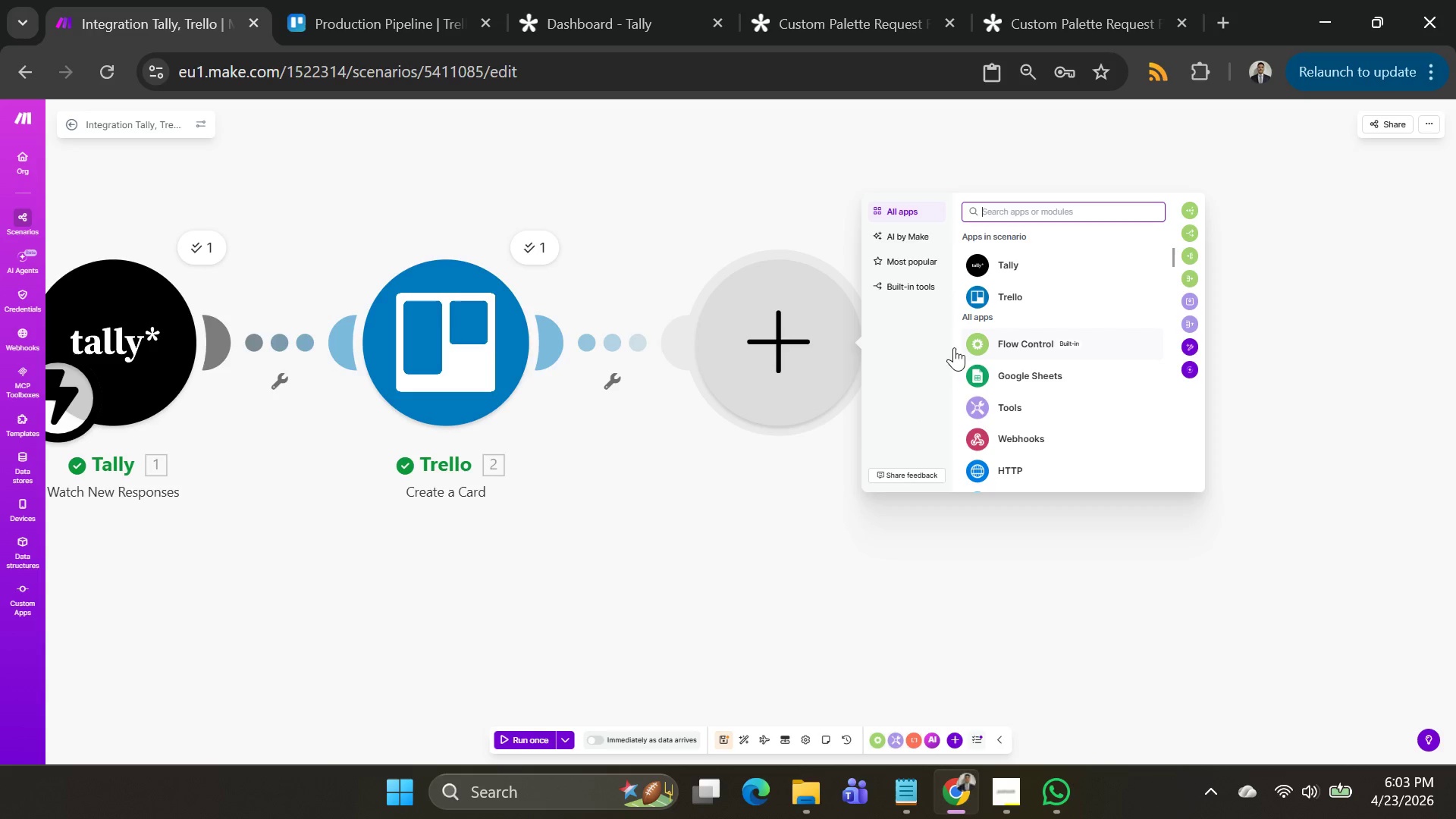 
left_click([431, 317])
 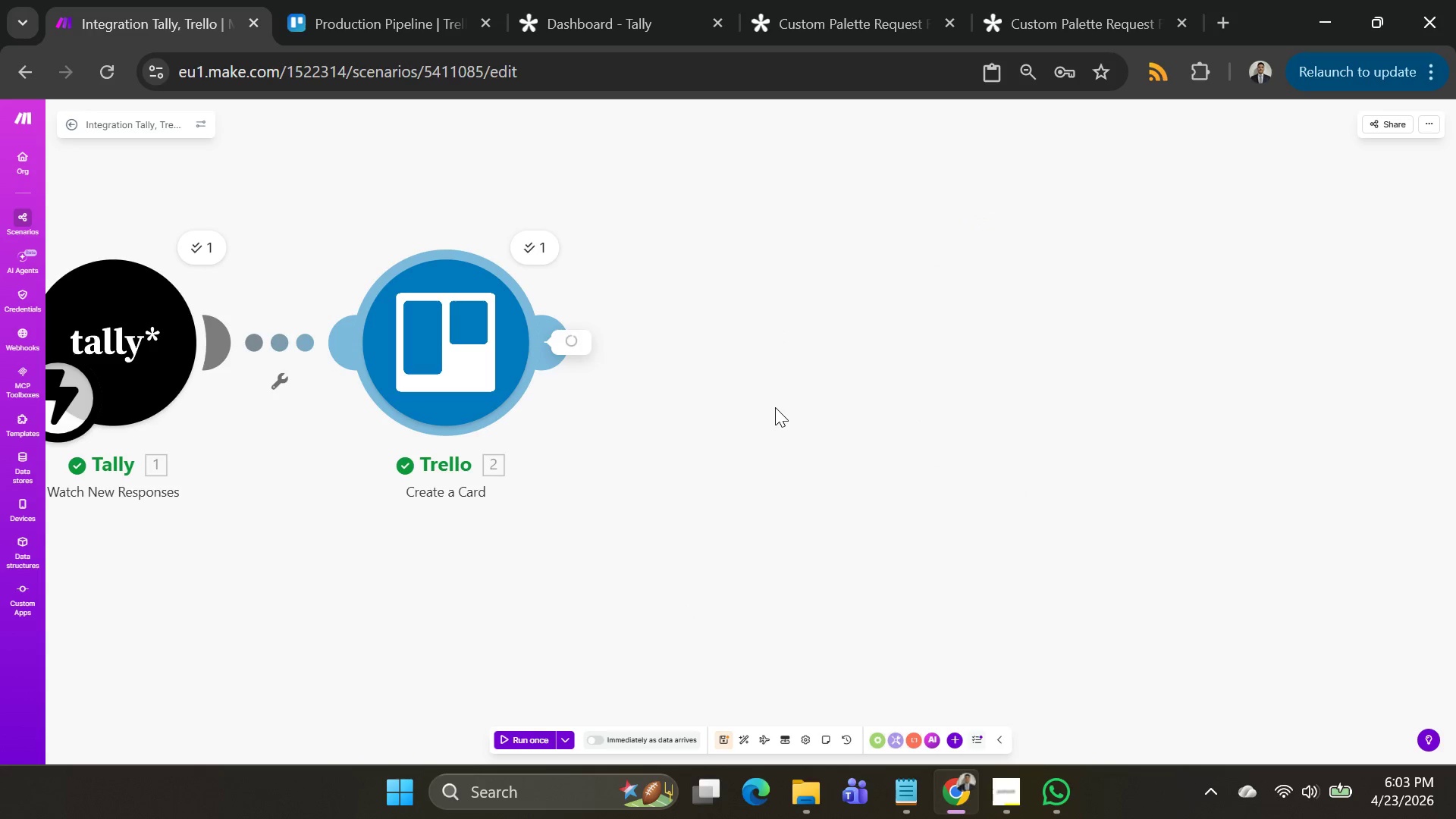 
scroll: coordinate [775, 407], scroll_direction: down, amount: 1.0
 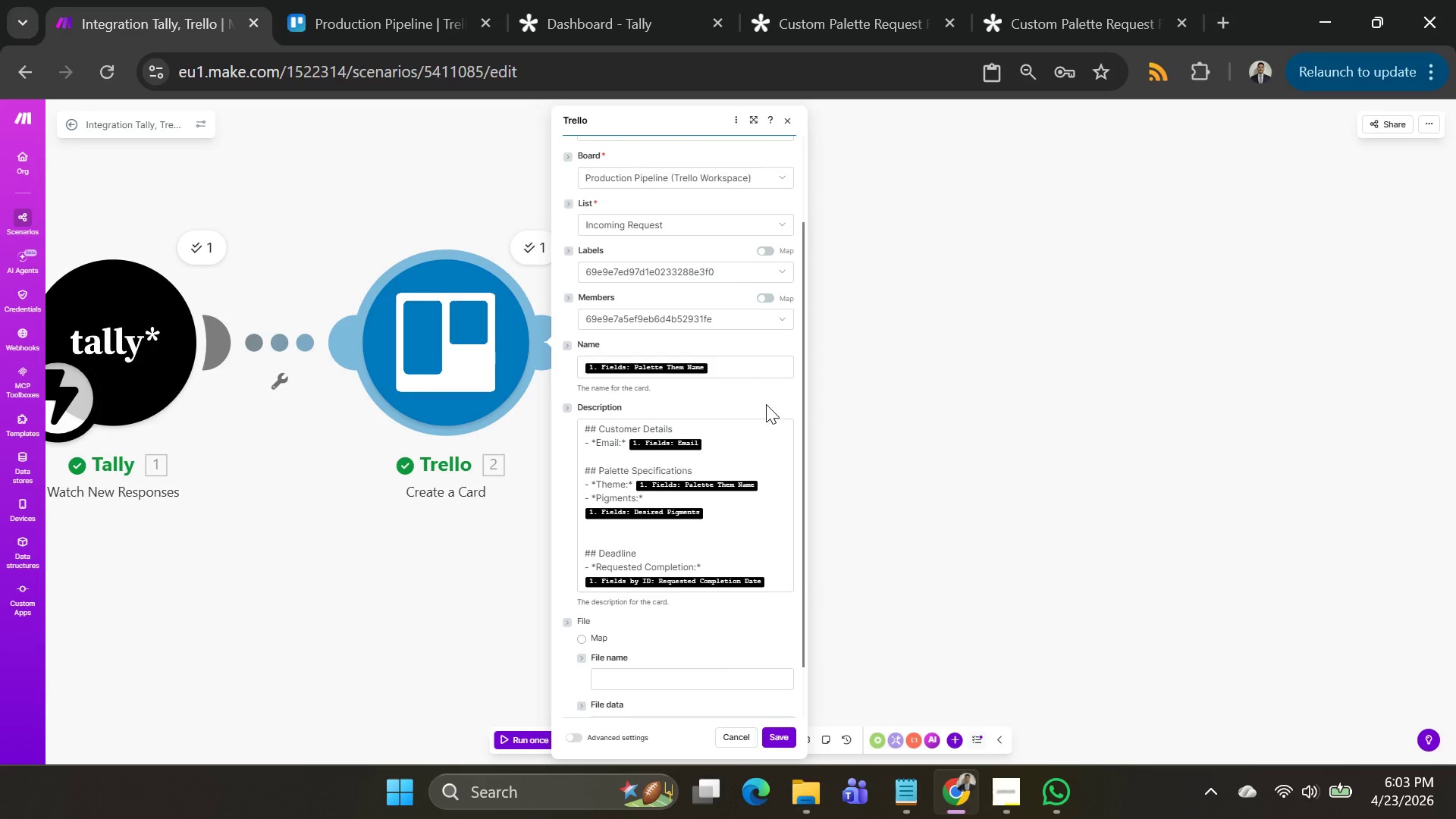 
wait(7.56)
 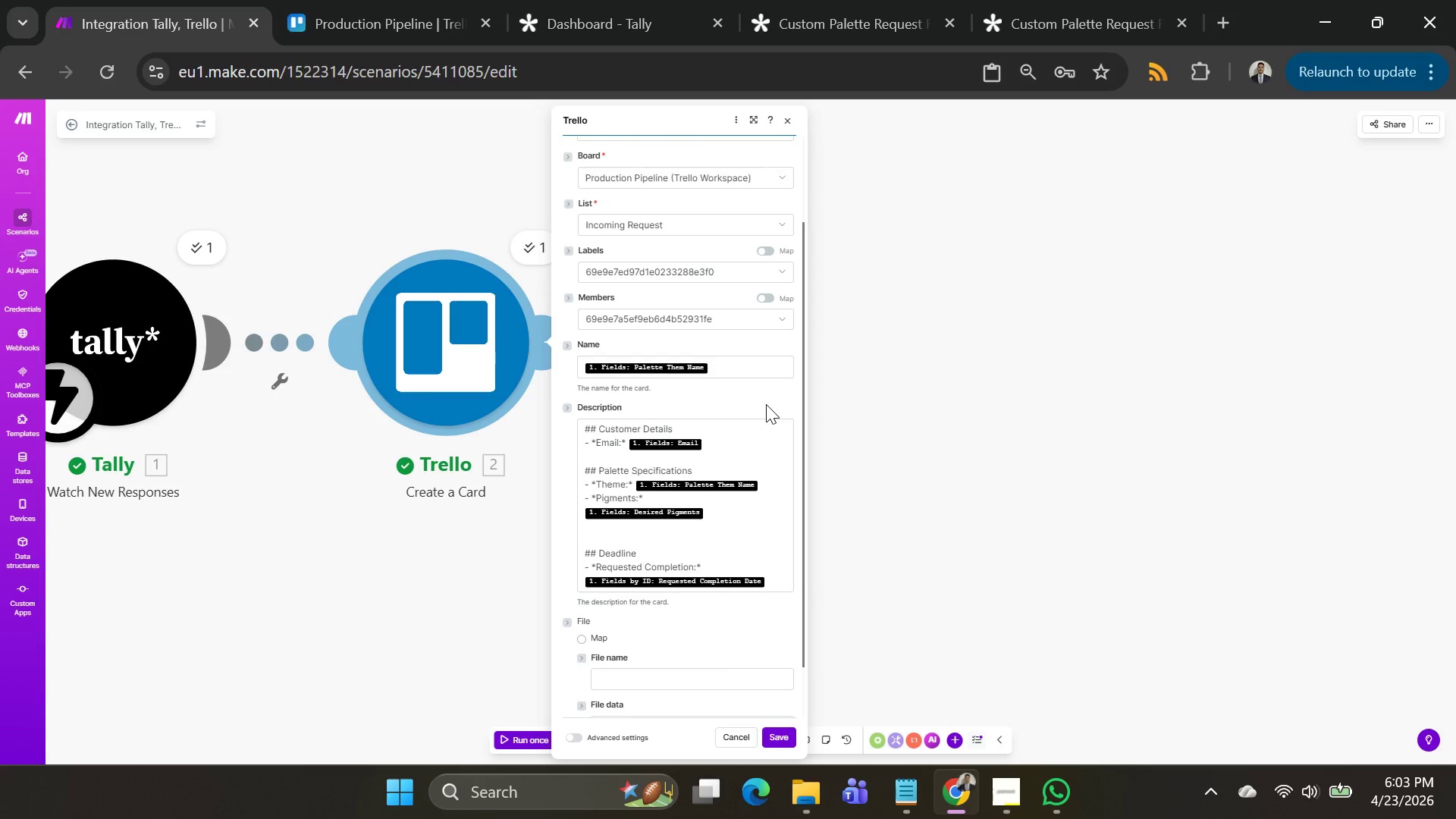 
left_click([736, 368])
 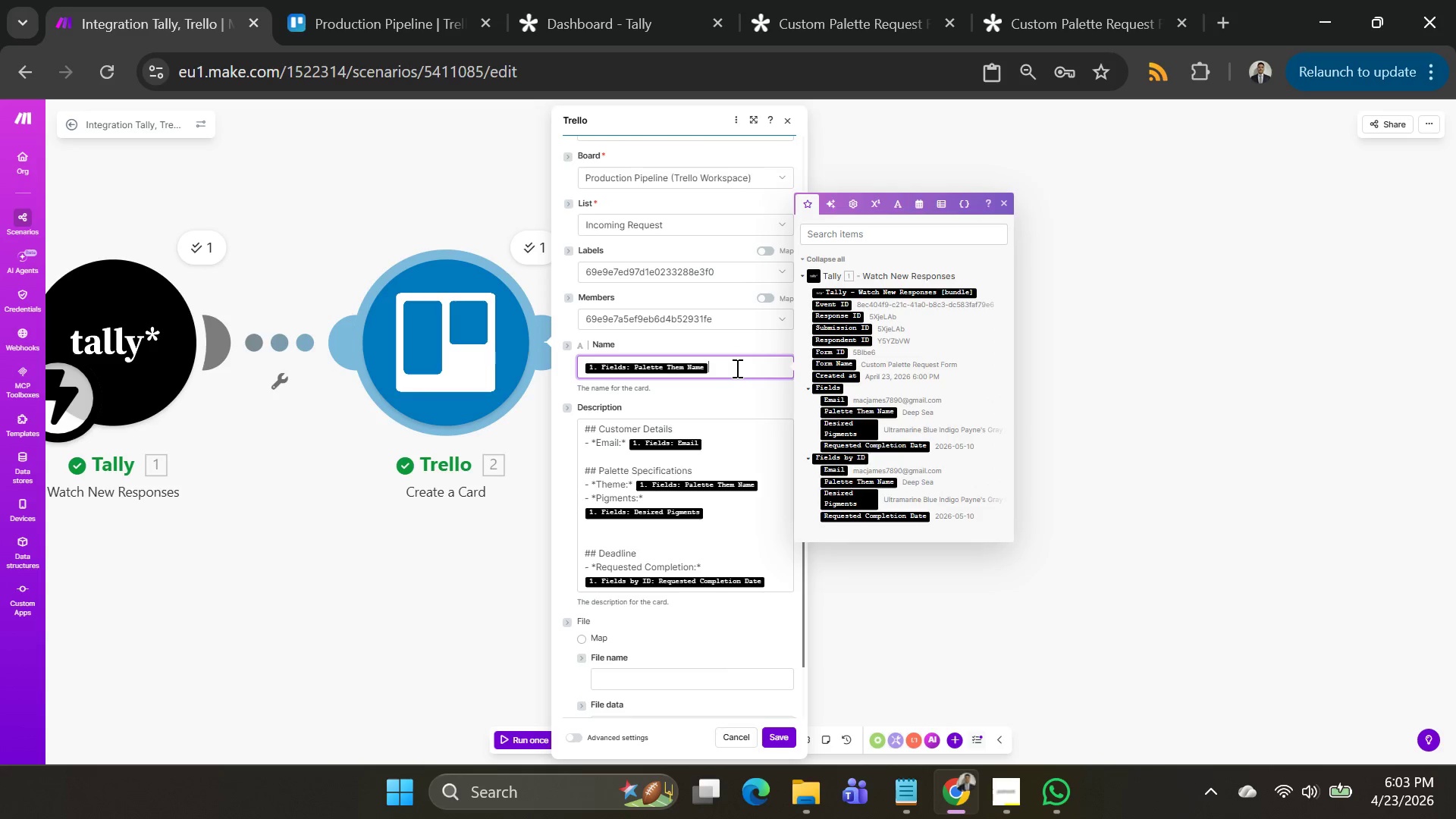 
type( Pa)
 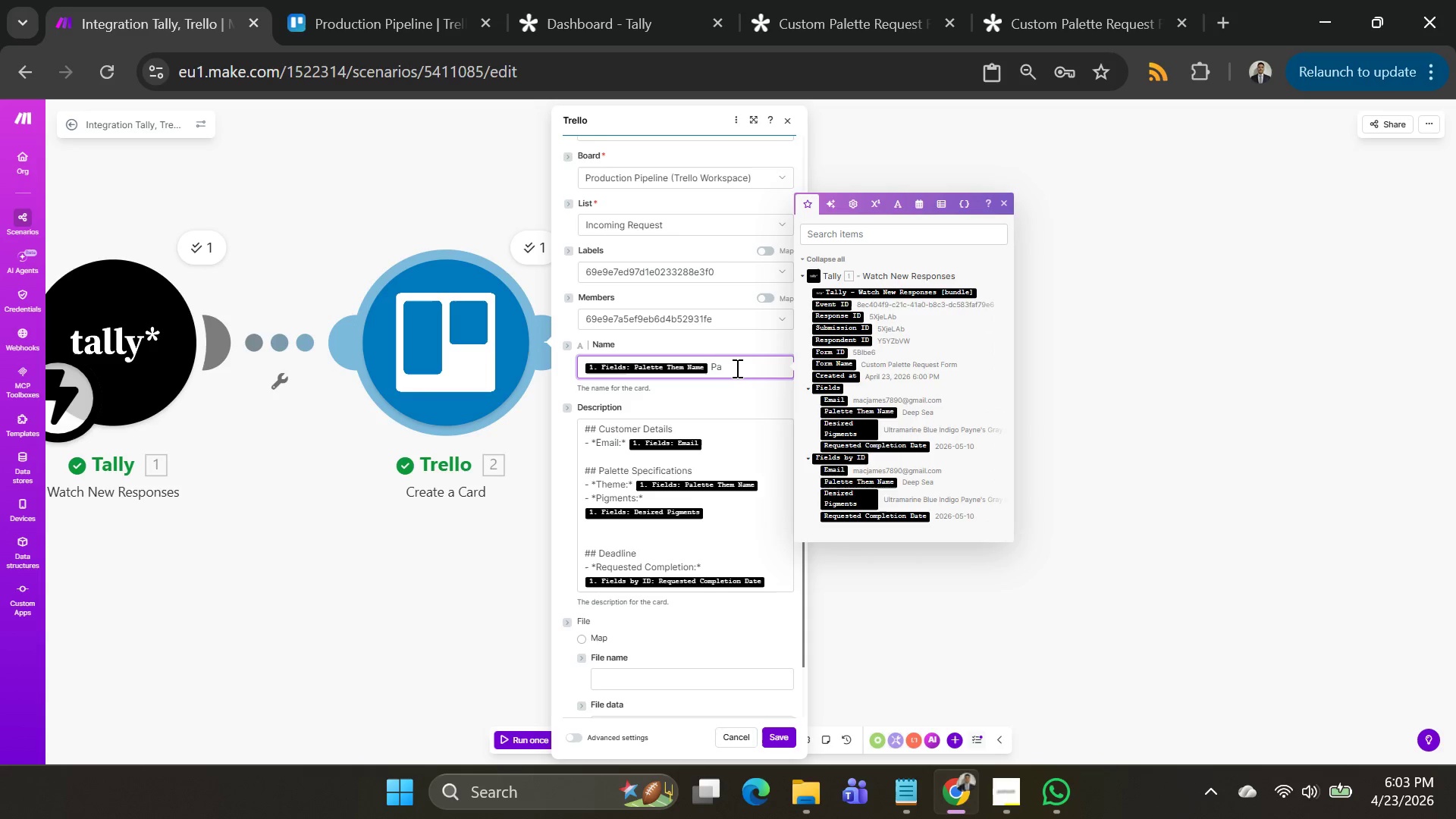 
wait(6.92)
 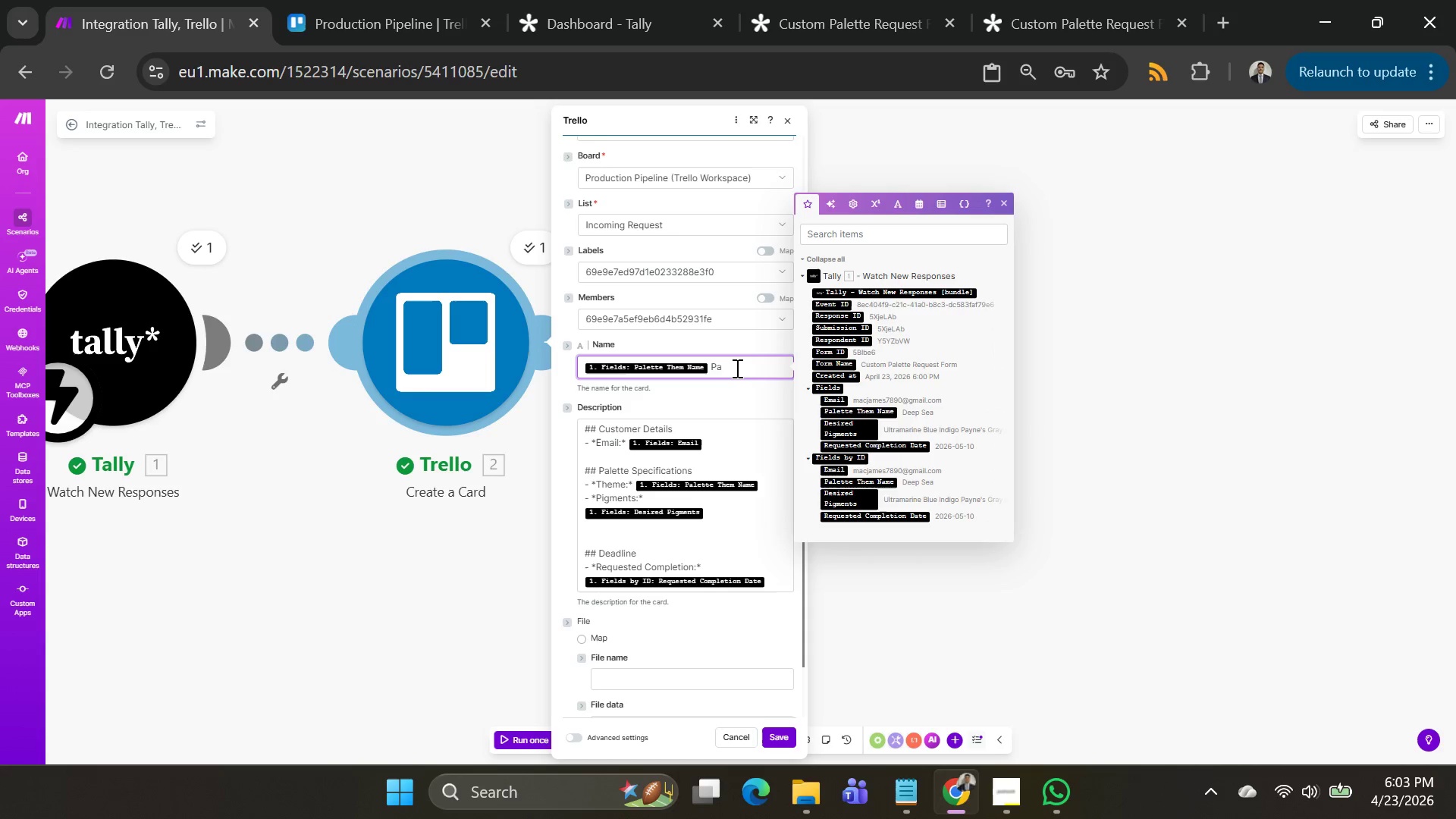 
type(llete )
 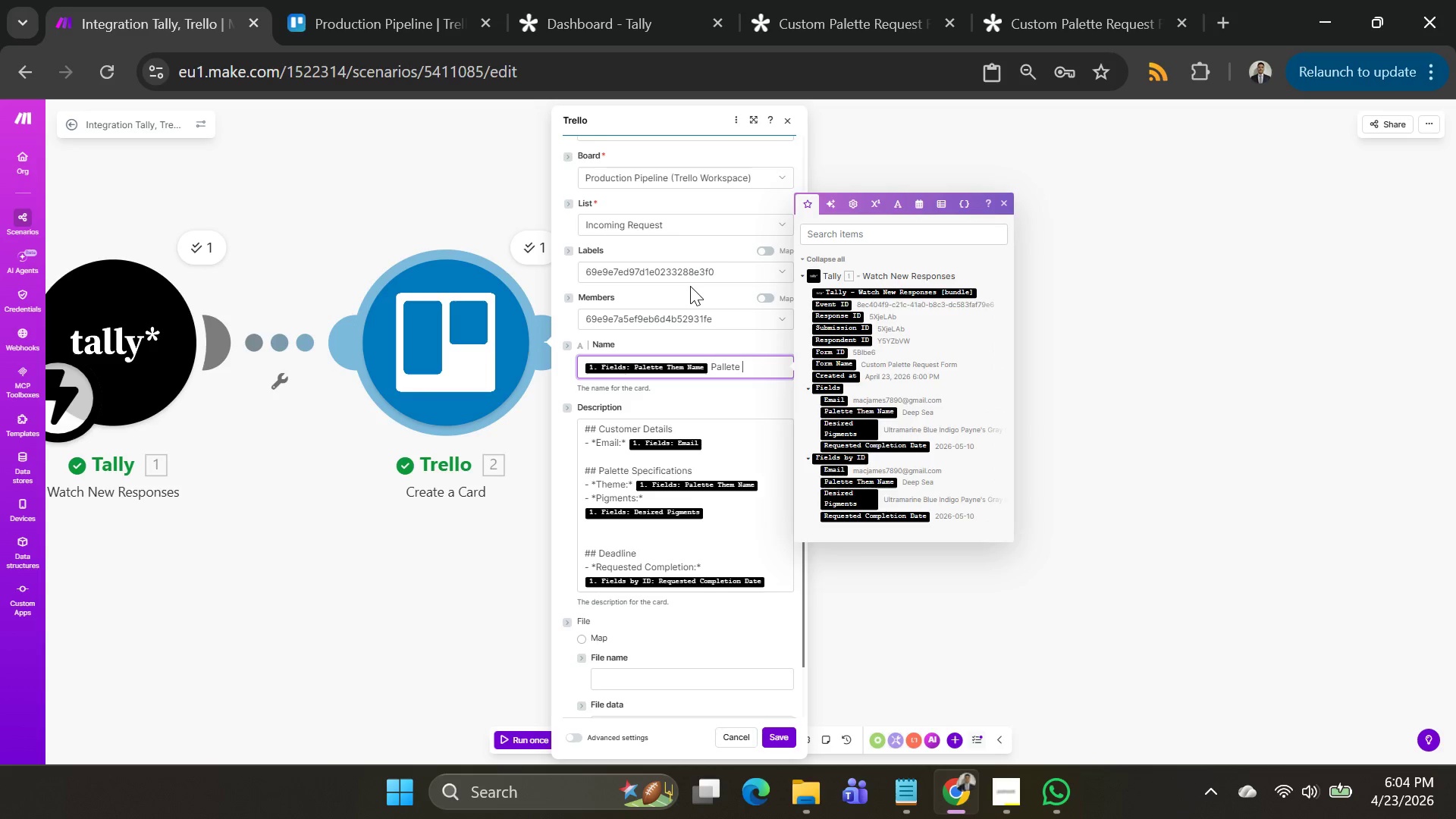 
type(\)
key(Backspace)
key(Backspace)
key(Backspace)
key(Backspace)
key(Backspace)
key(Backspace)
type(etteRe)
key(Backspace)
key(Backspace)
type( Request)
 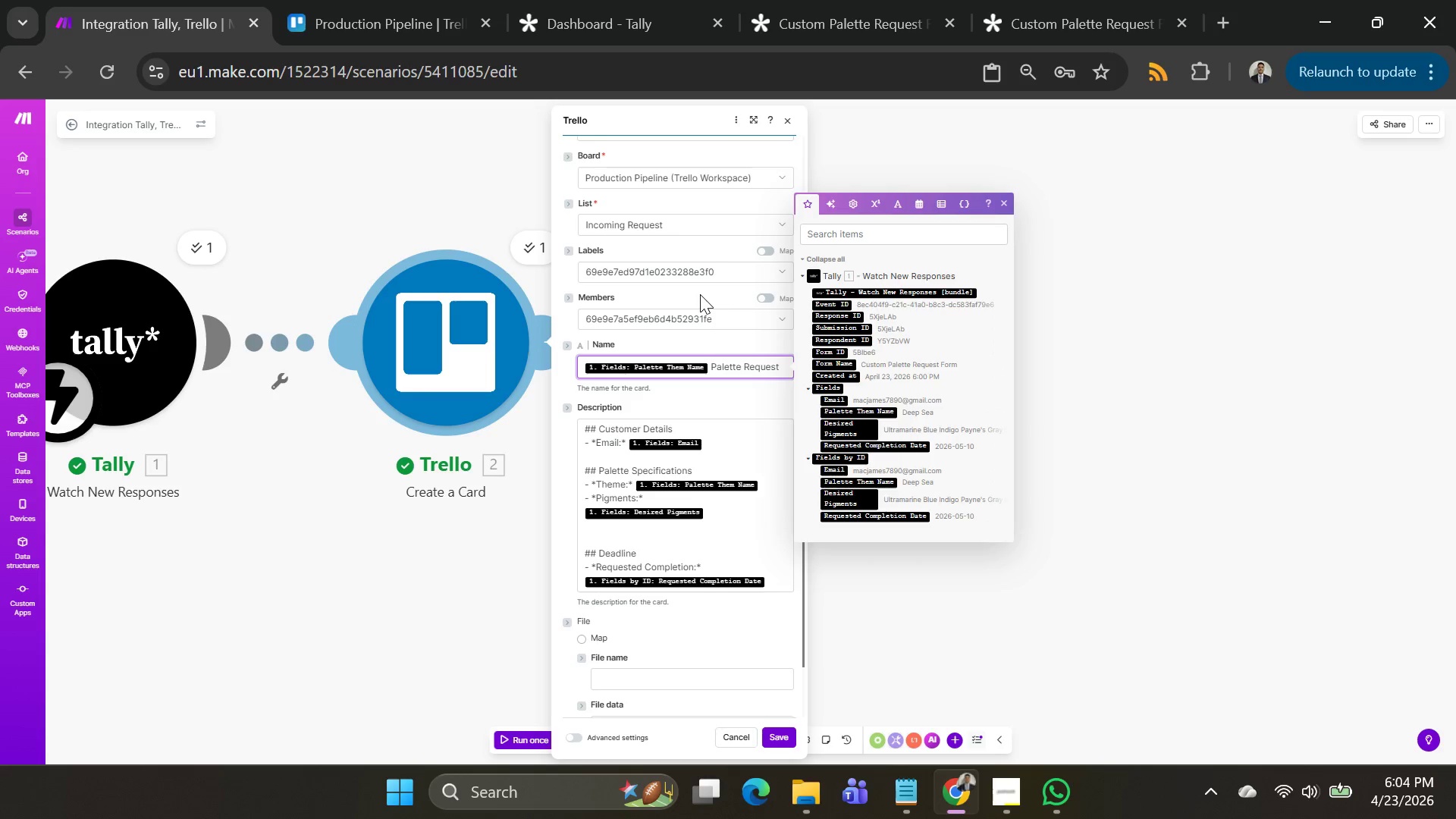 
wait(18.14)
 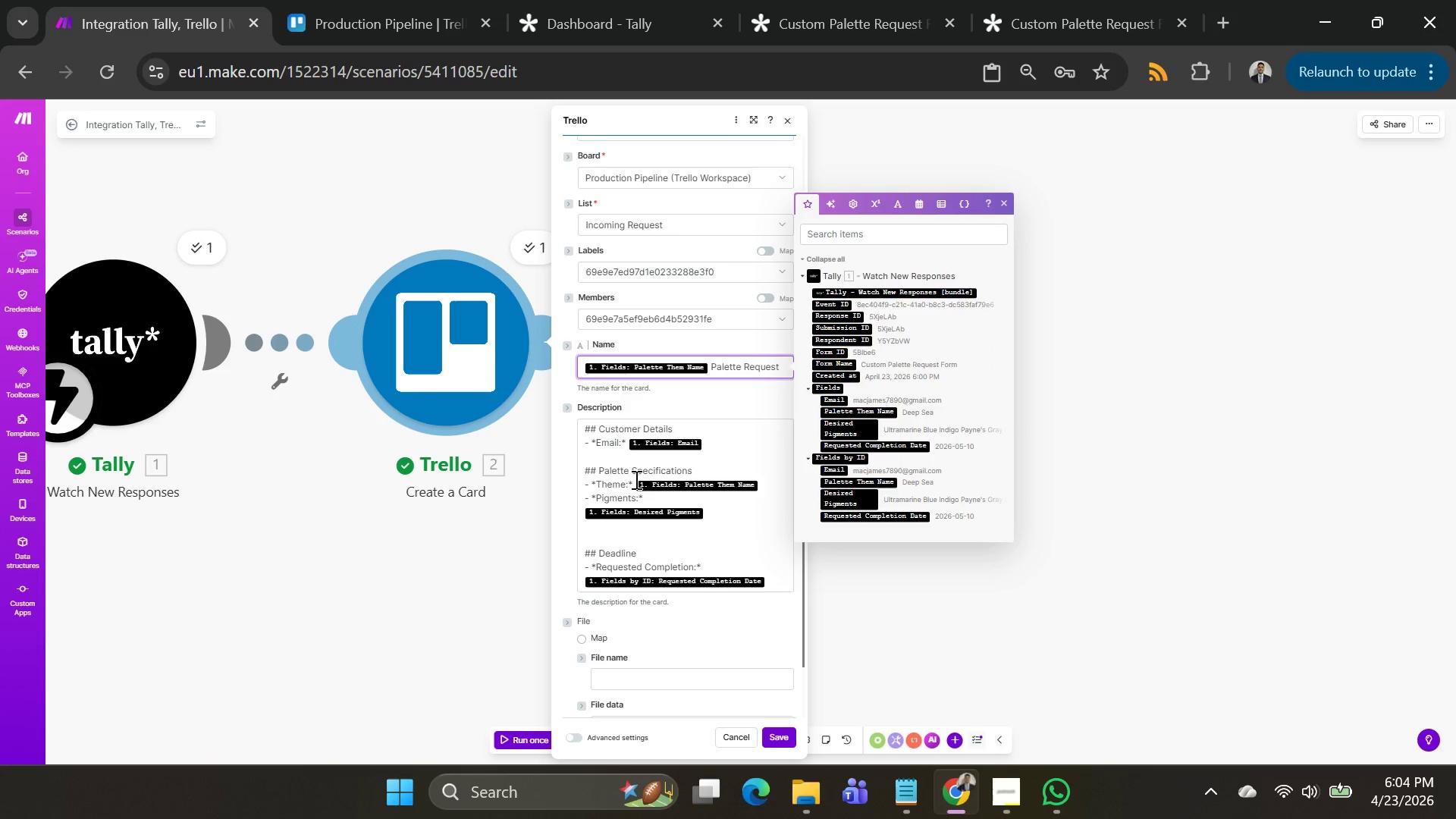 
scroll: coordinate [688, 484], scroll_direction: down, amount: 5.0
 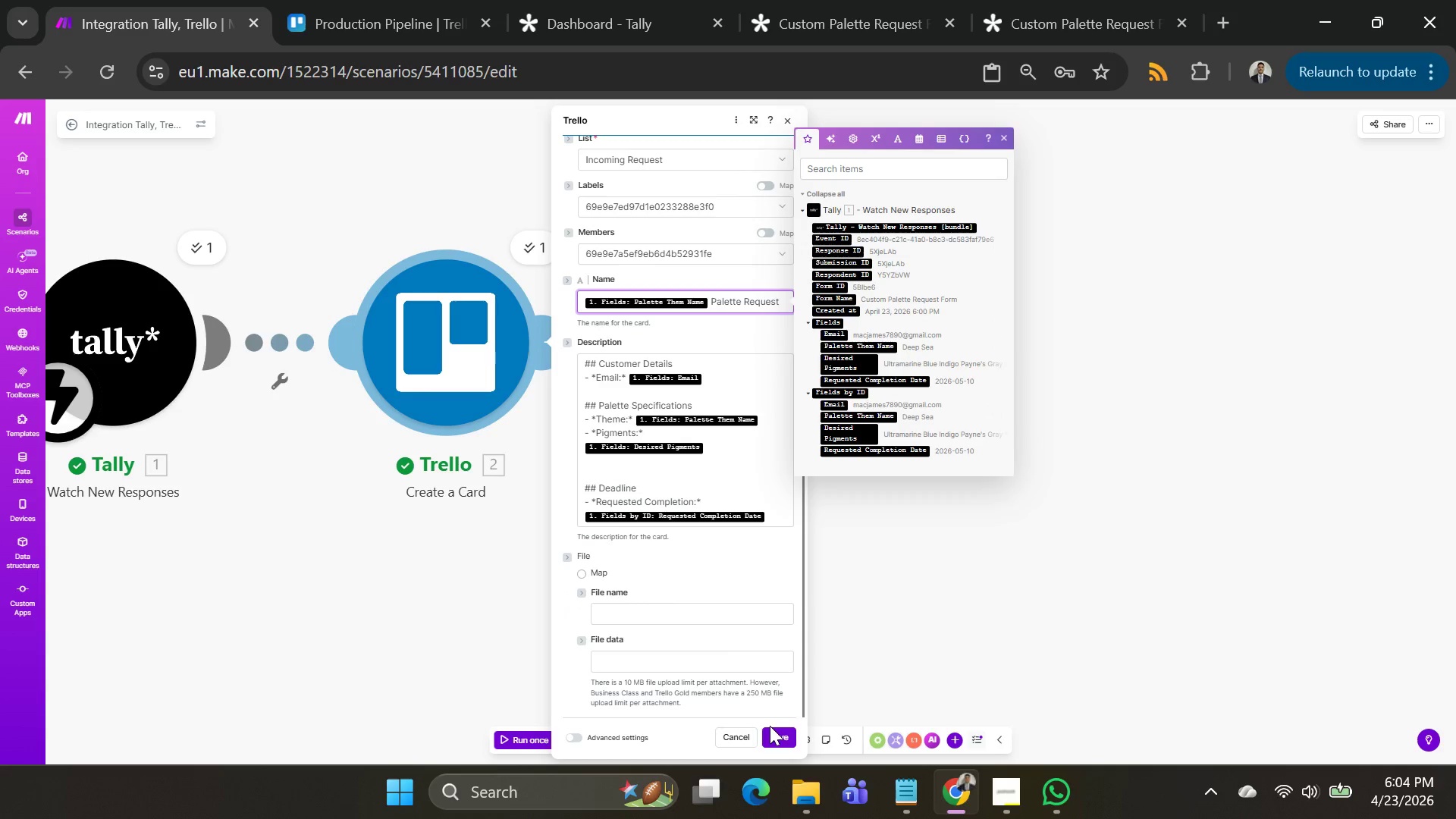 
left_click([774, 729])
 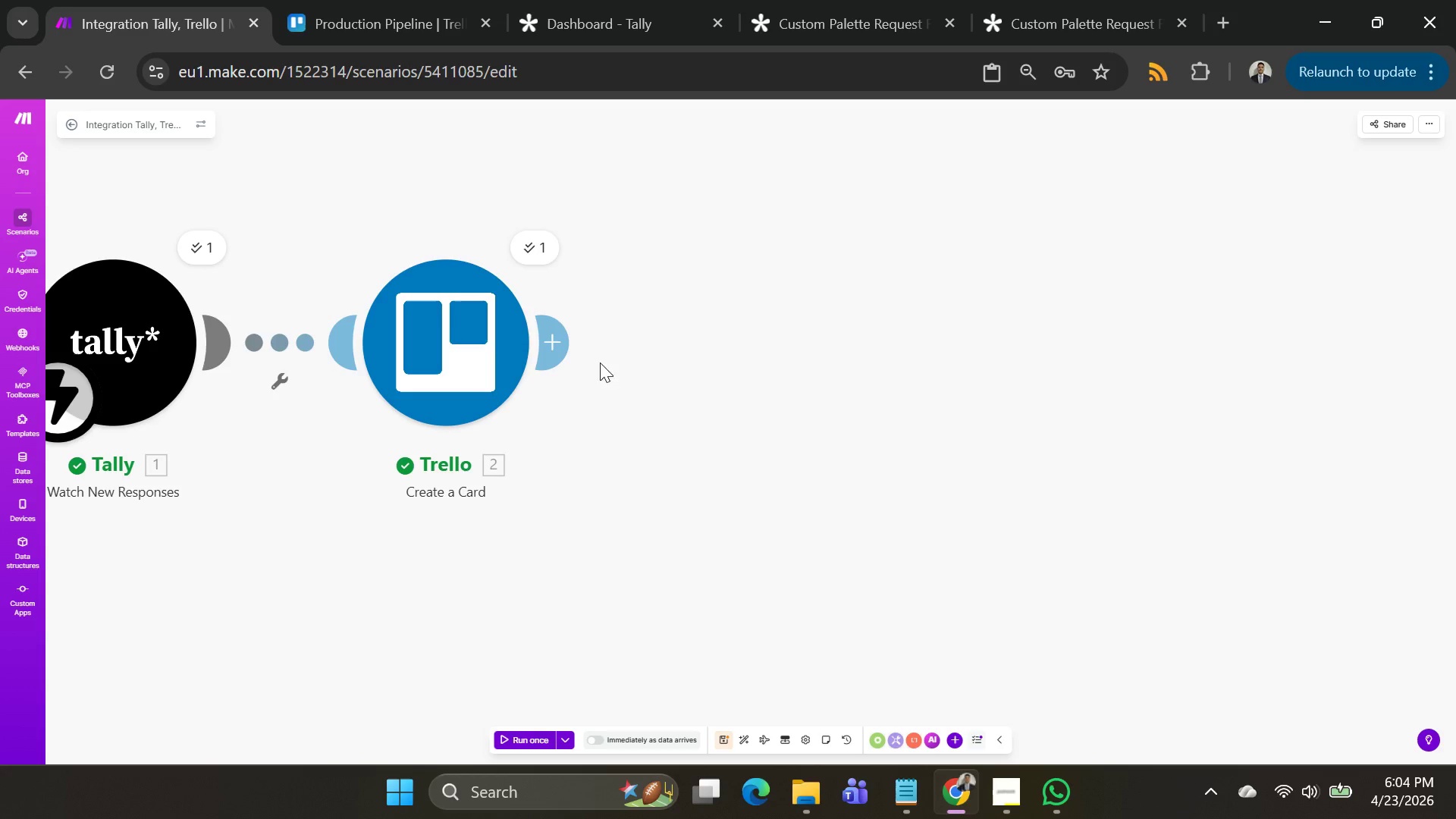 
wait(5.12)
 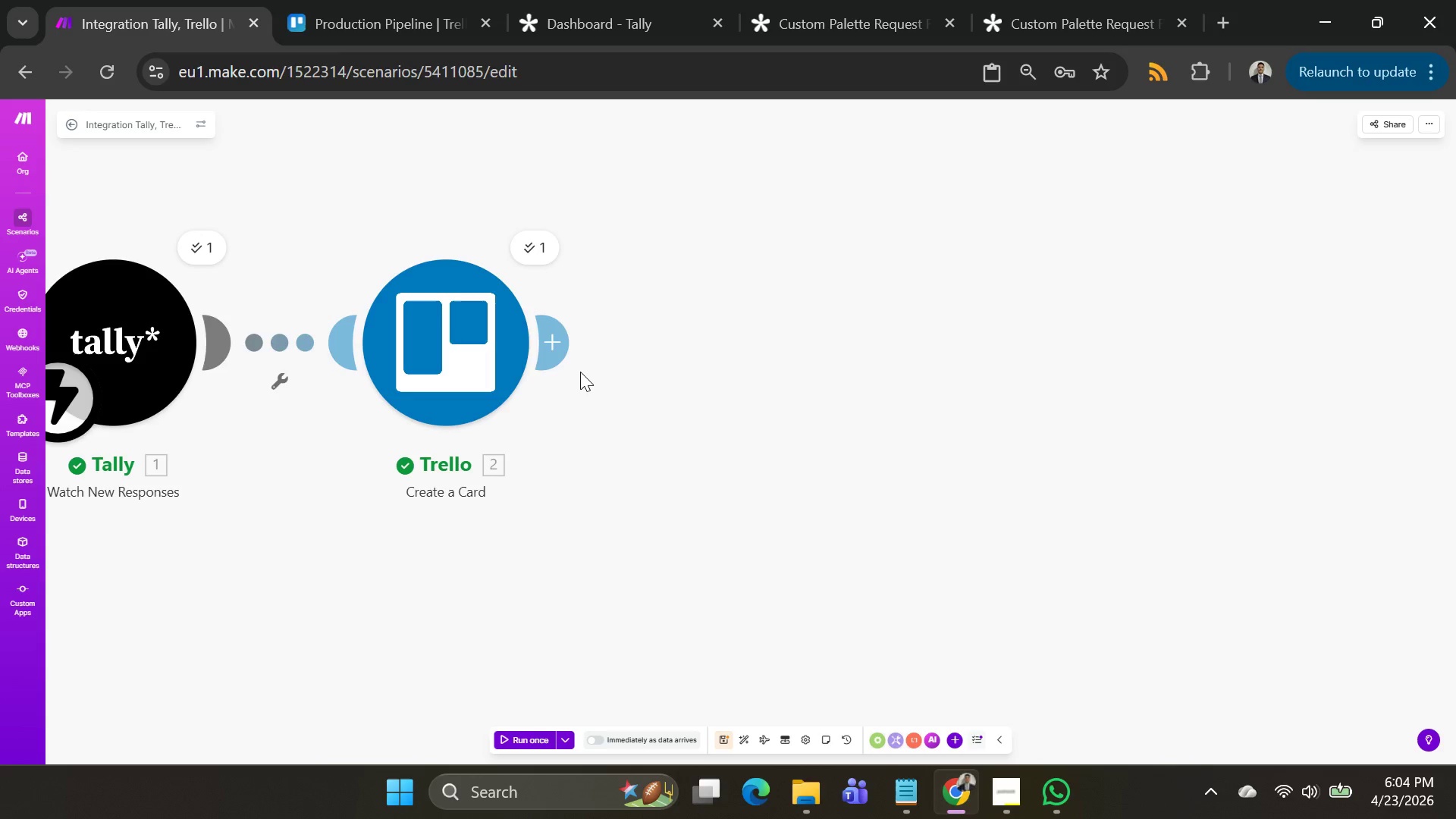 
left_click([568, 347])
 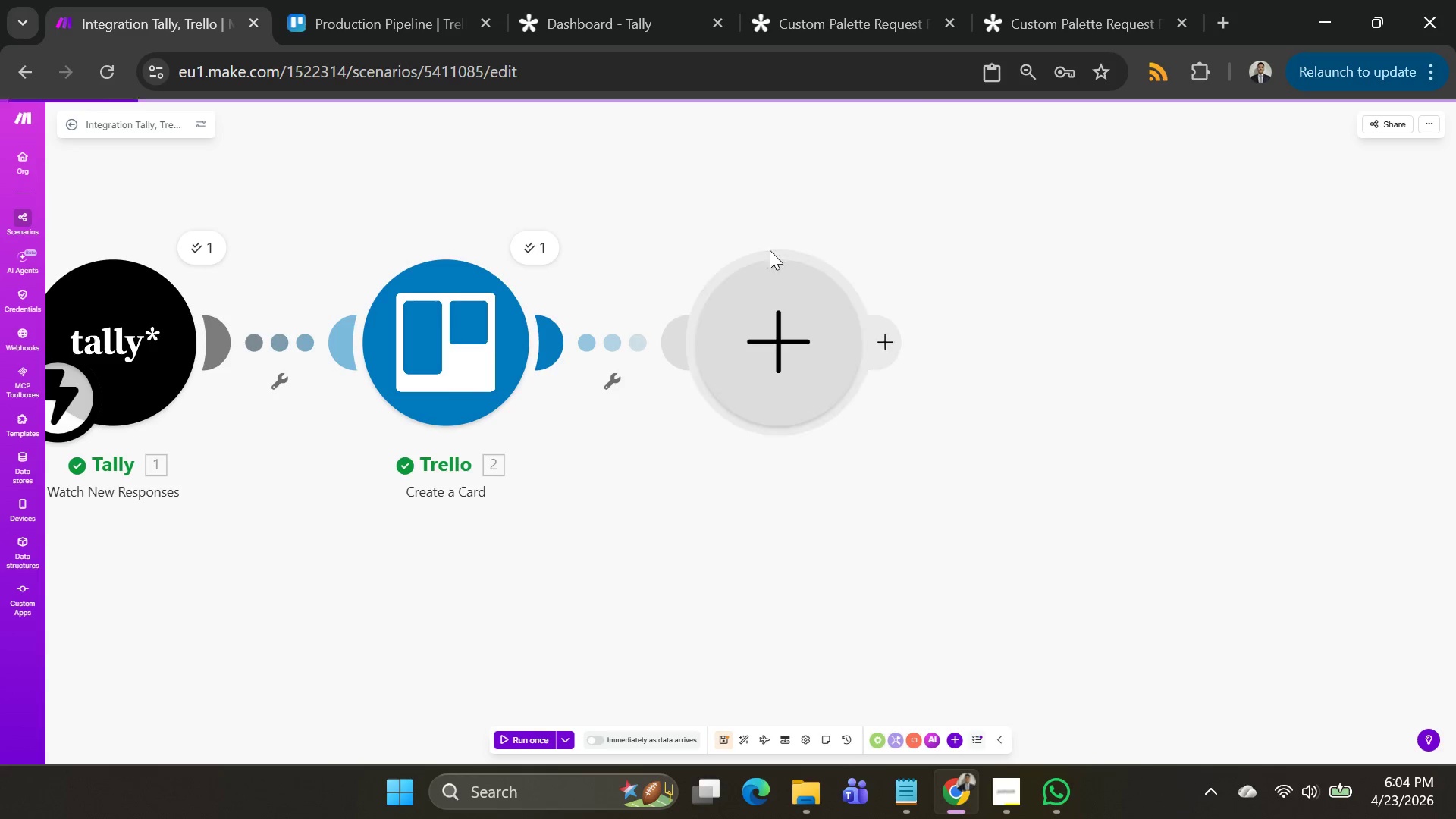 
left_click([730, 309])
 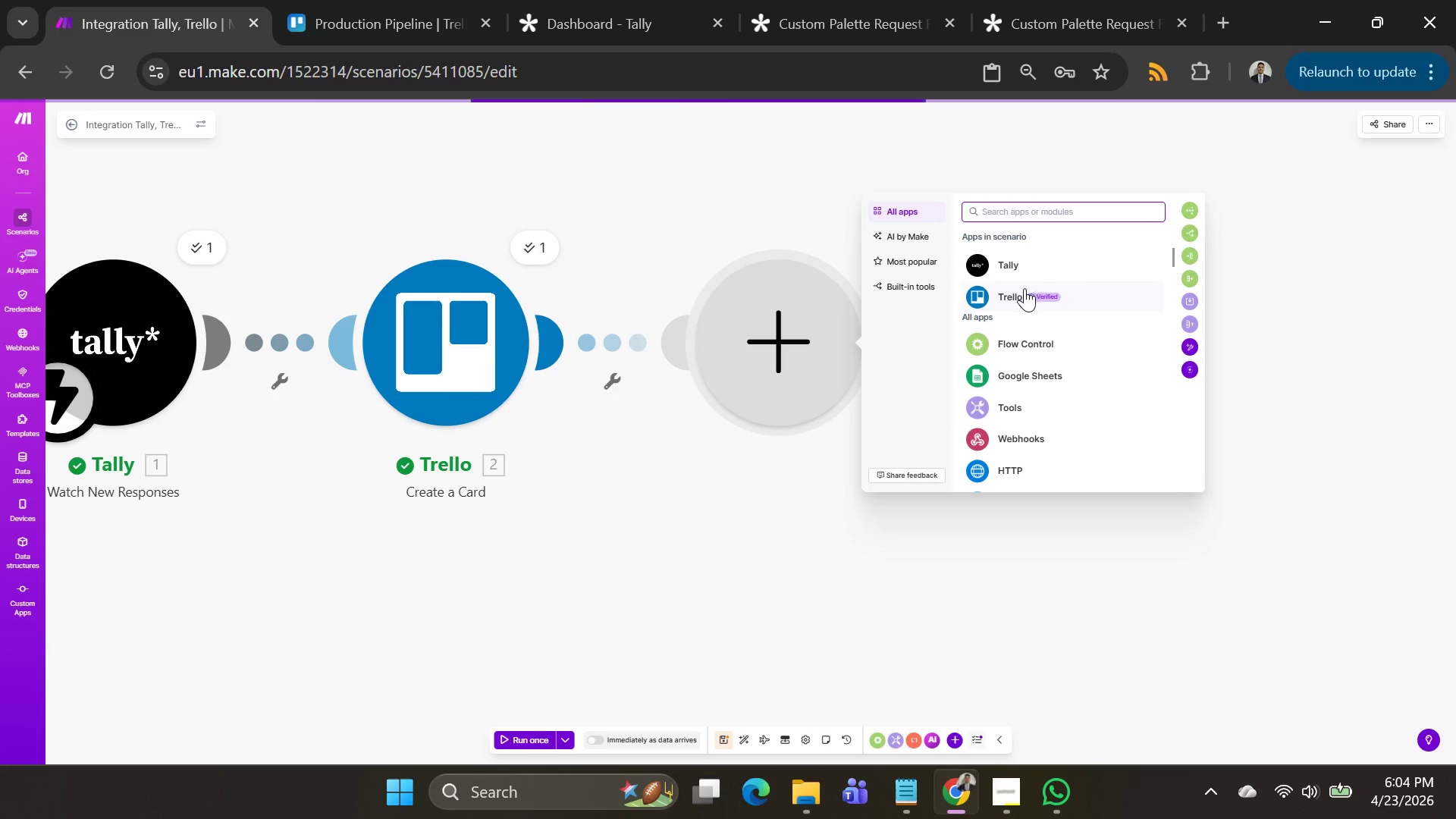 
left_click([1013, 295])
 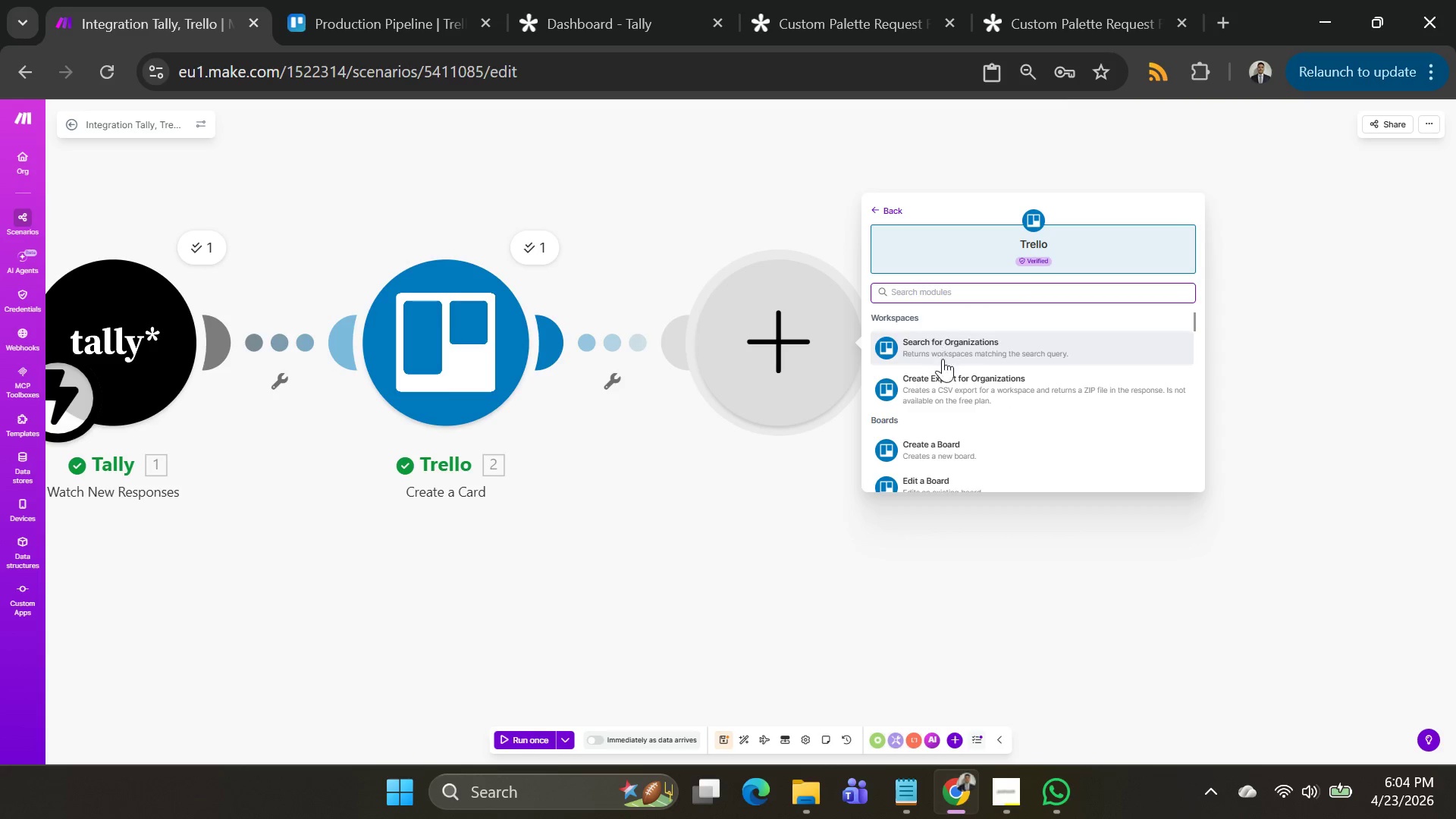 
type(create a che)
 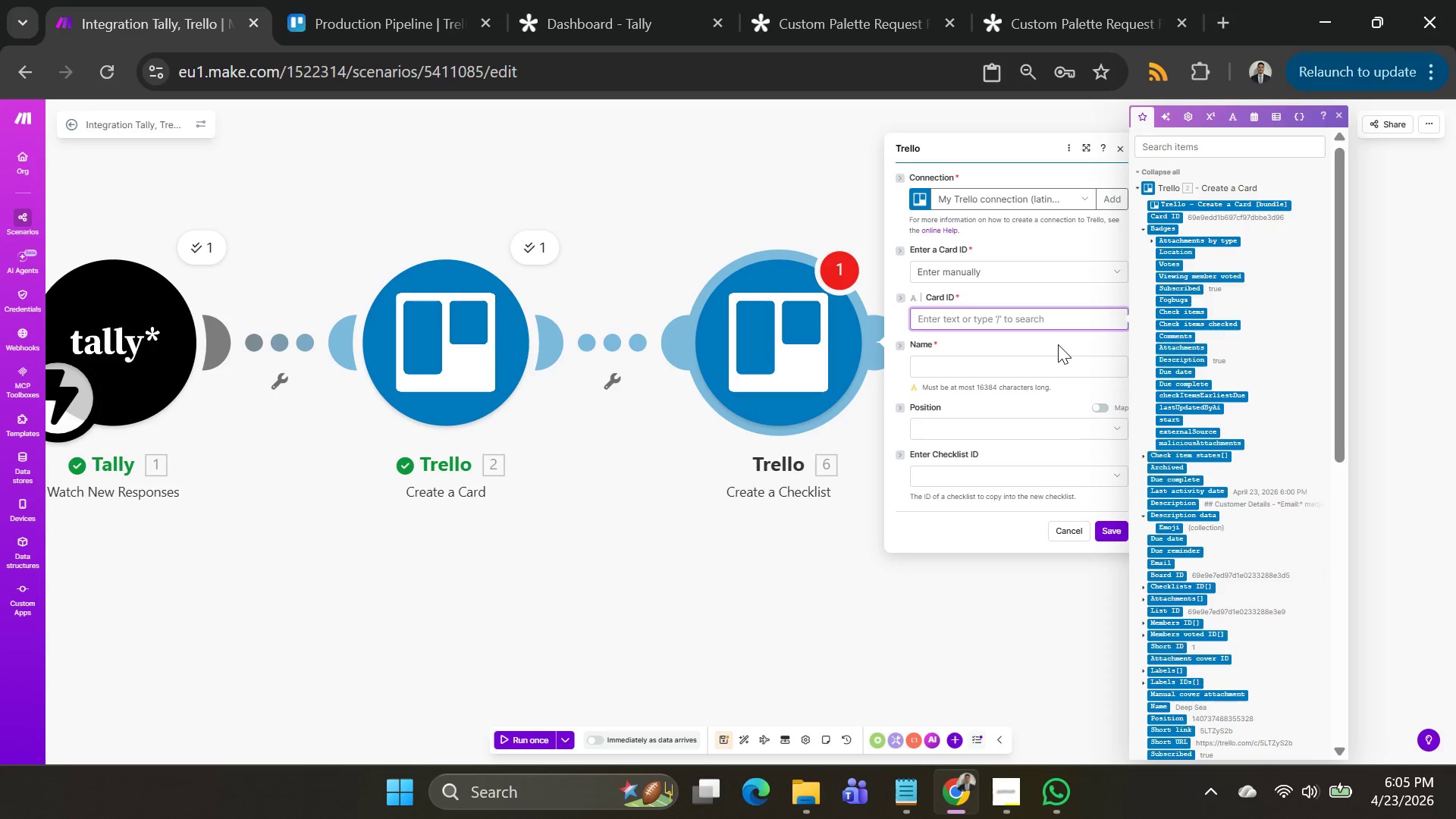 
wait(20.4)
 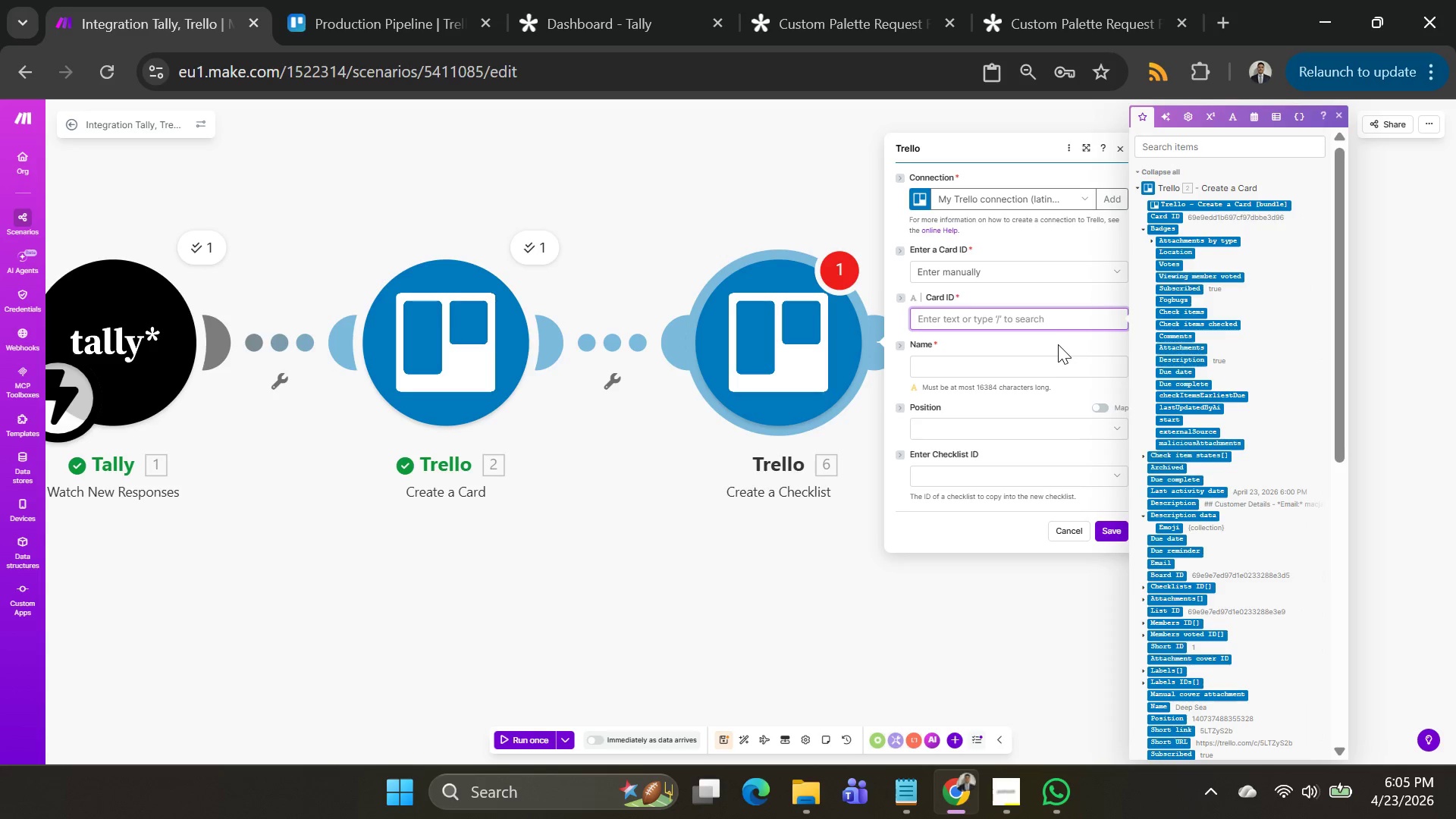 
mouse_move([1192, 396])
 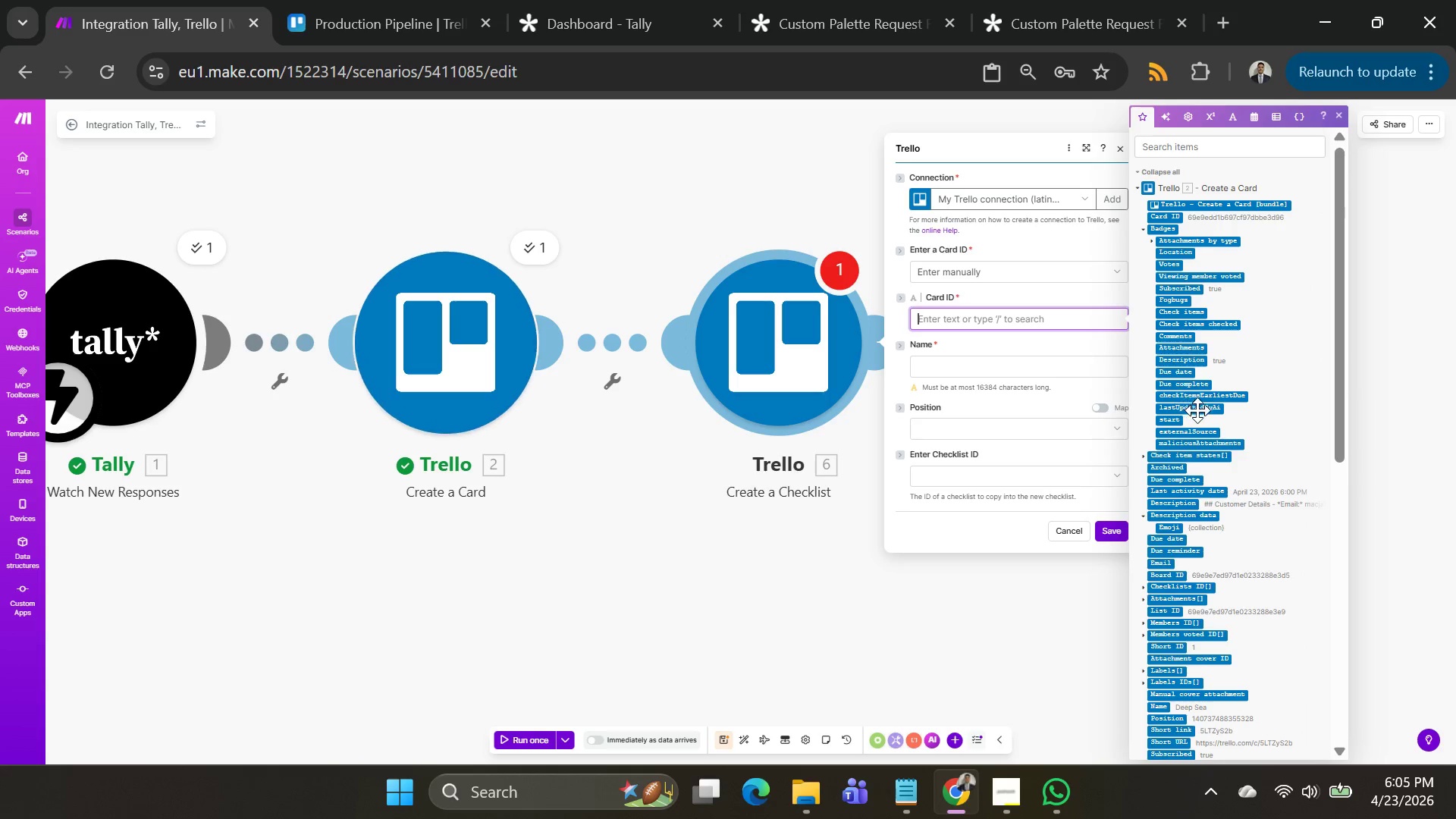 
scroll: coordinate [1222, 416], scroll_direction: down, amount: 7.0
 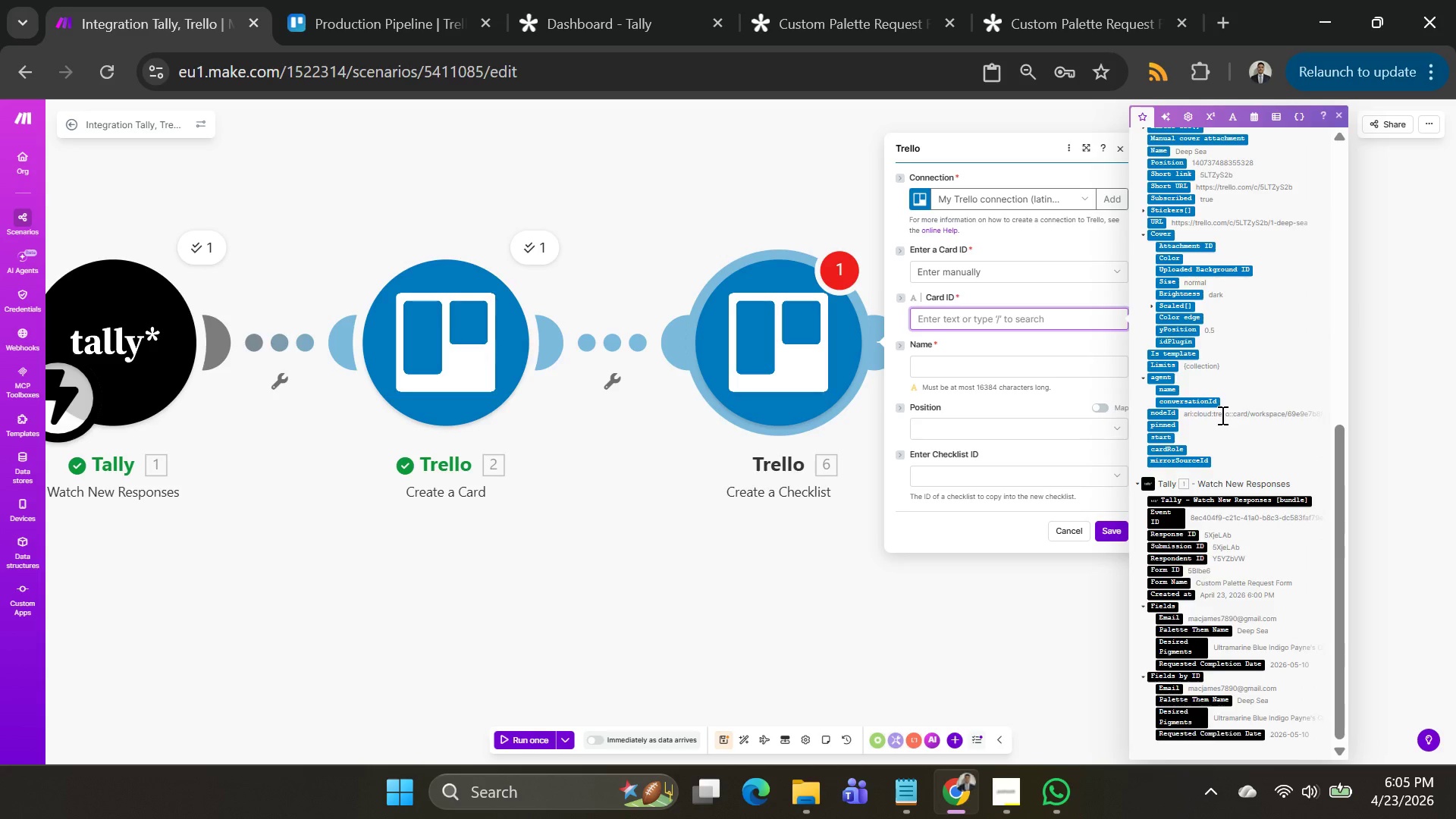 
scroll: coordinate [1218, 429], scroll_direction: up, amount: 5.0
 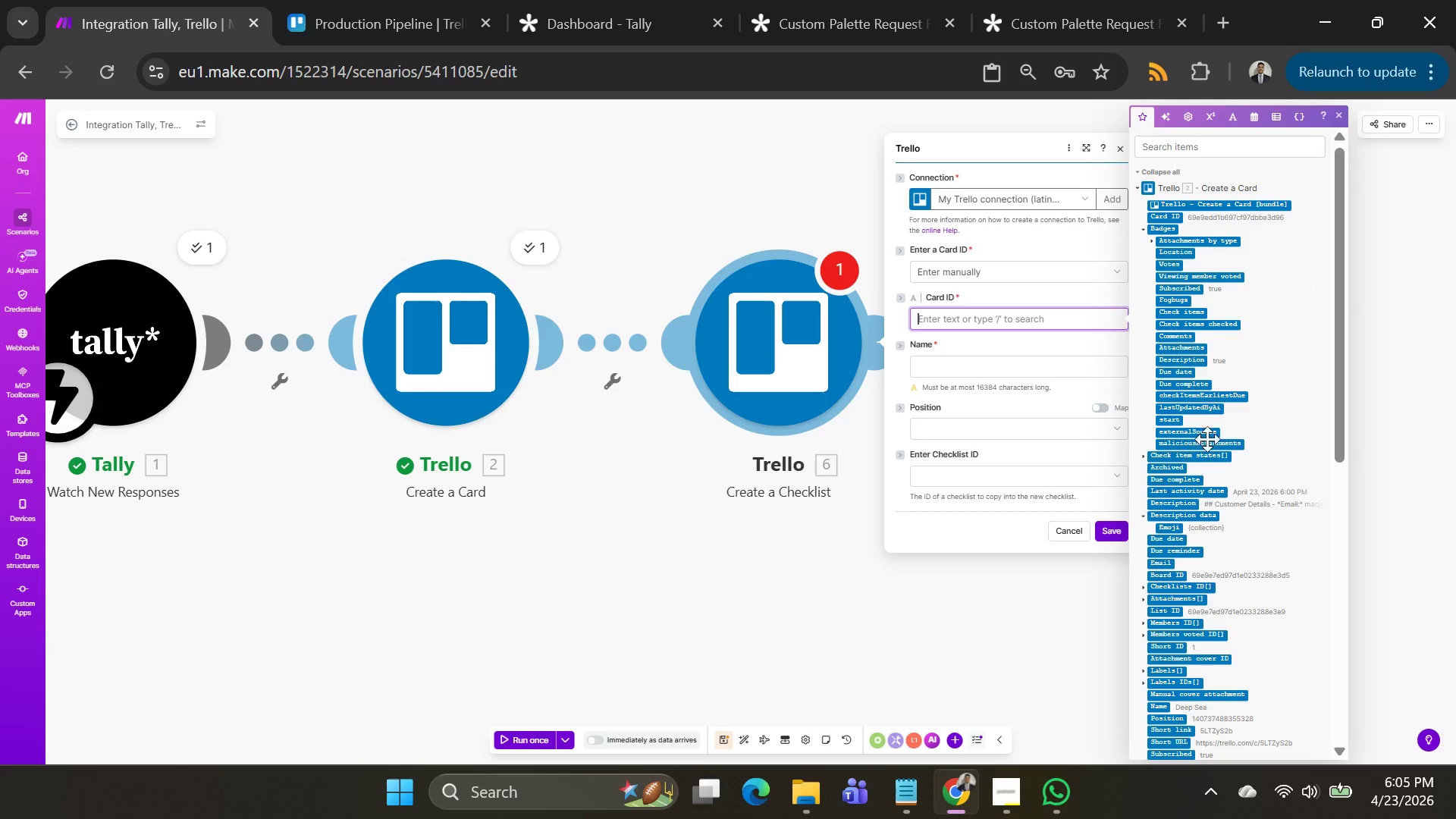 
scroll: coordinate [1207, 418], scroll_direction: down, amount: 1.0
 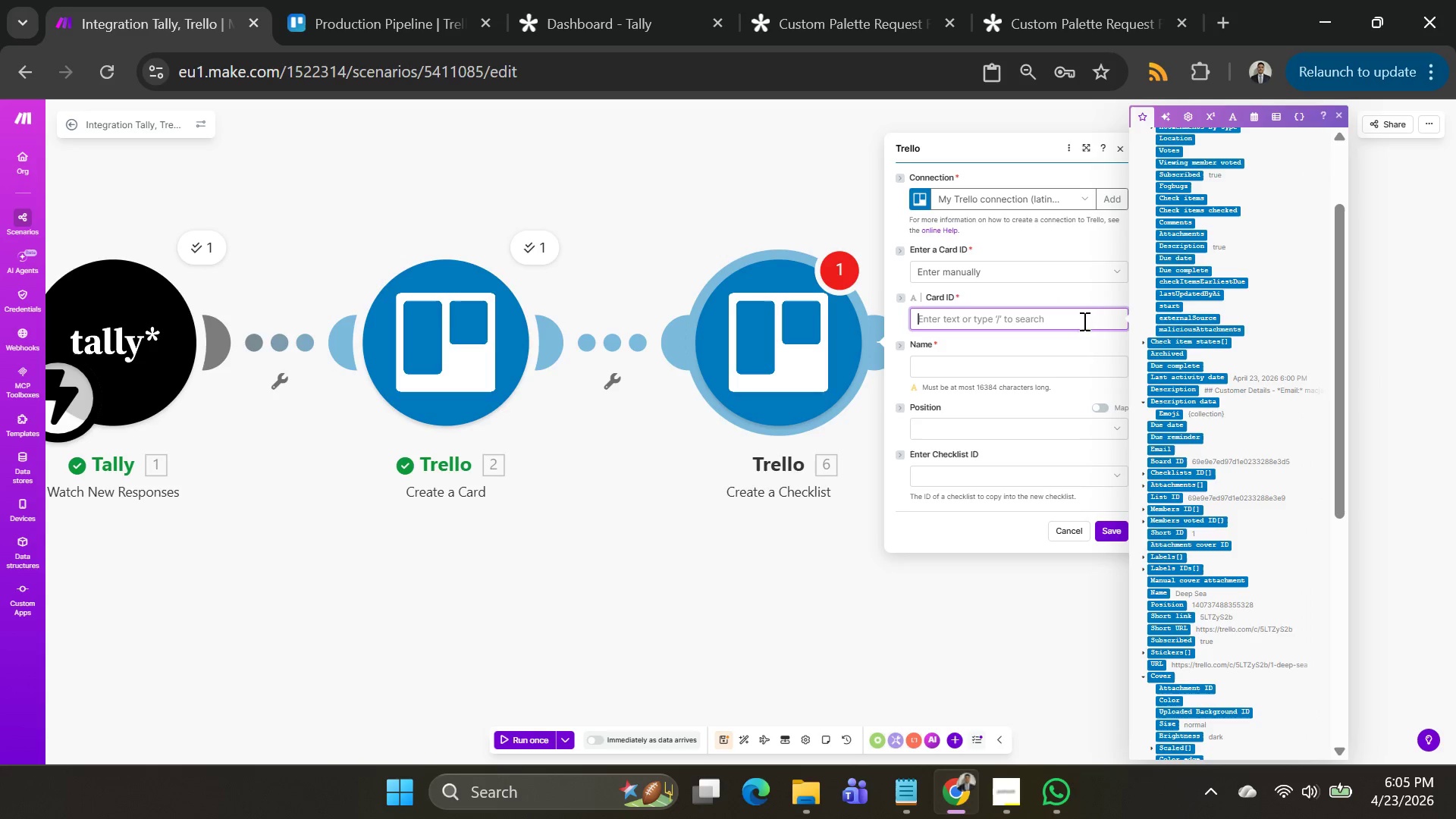 
wait(10.43)
 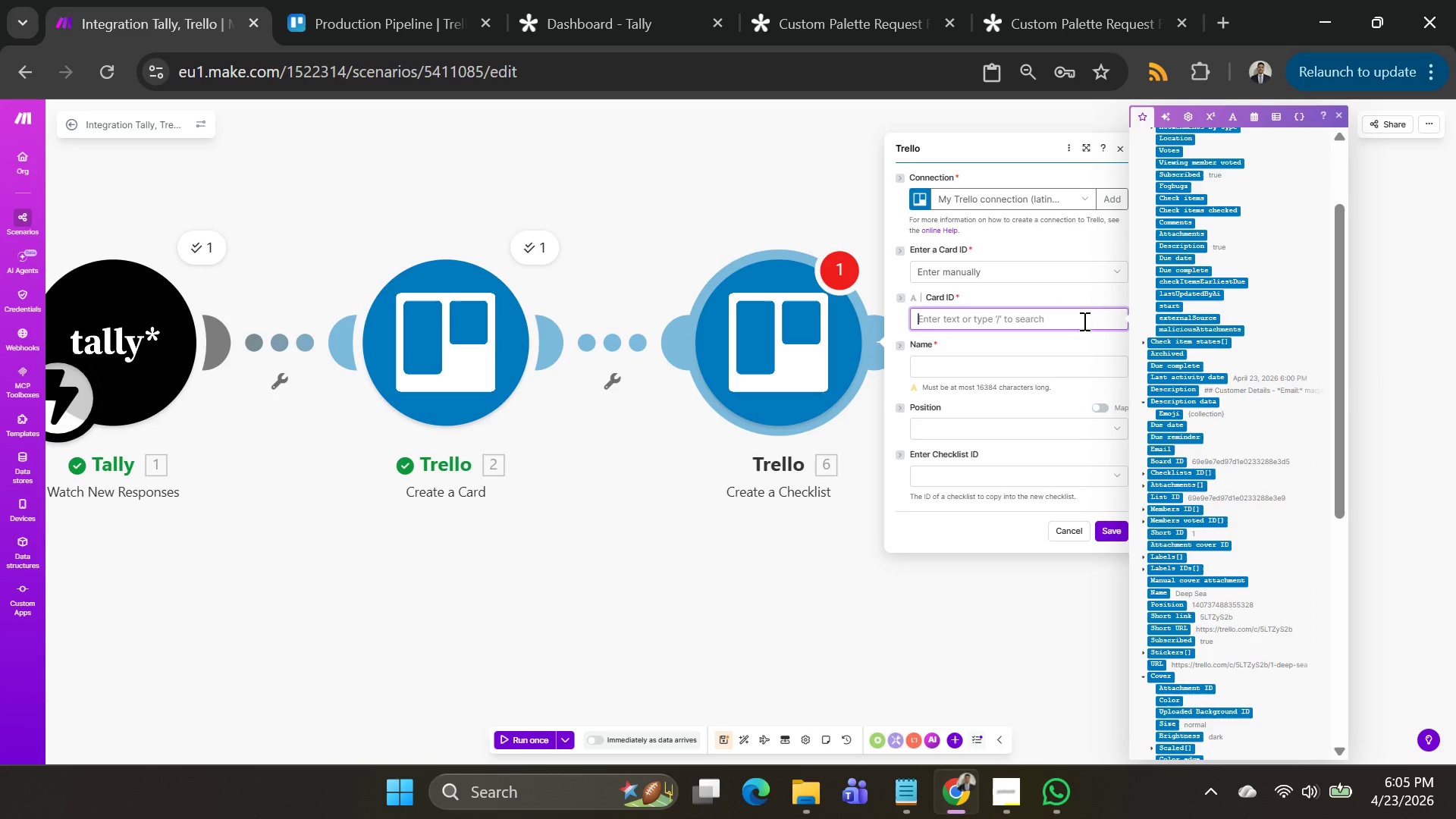 
scroll: coordinate [1206, 300], scroll_direction: up, amount: 2.0
 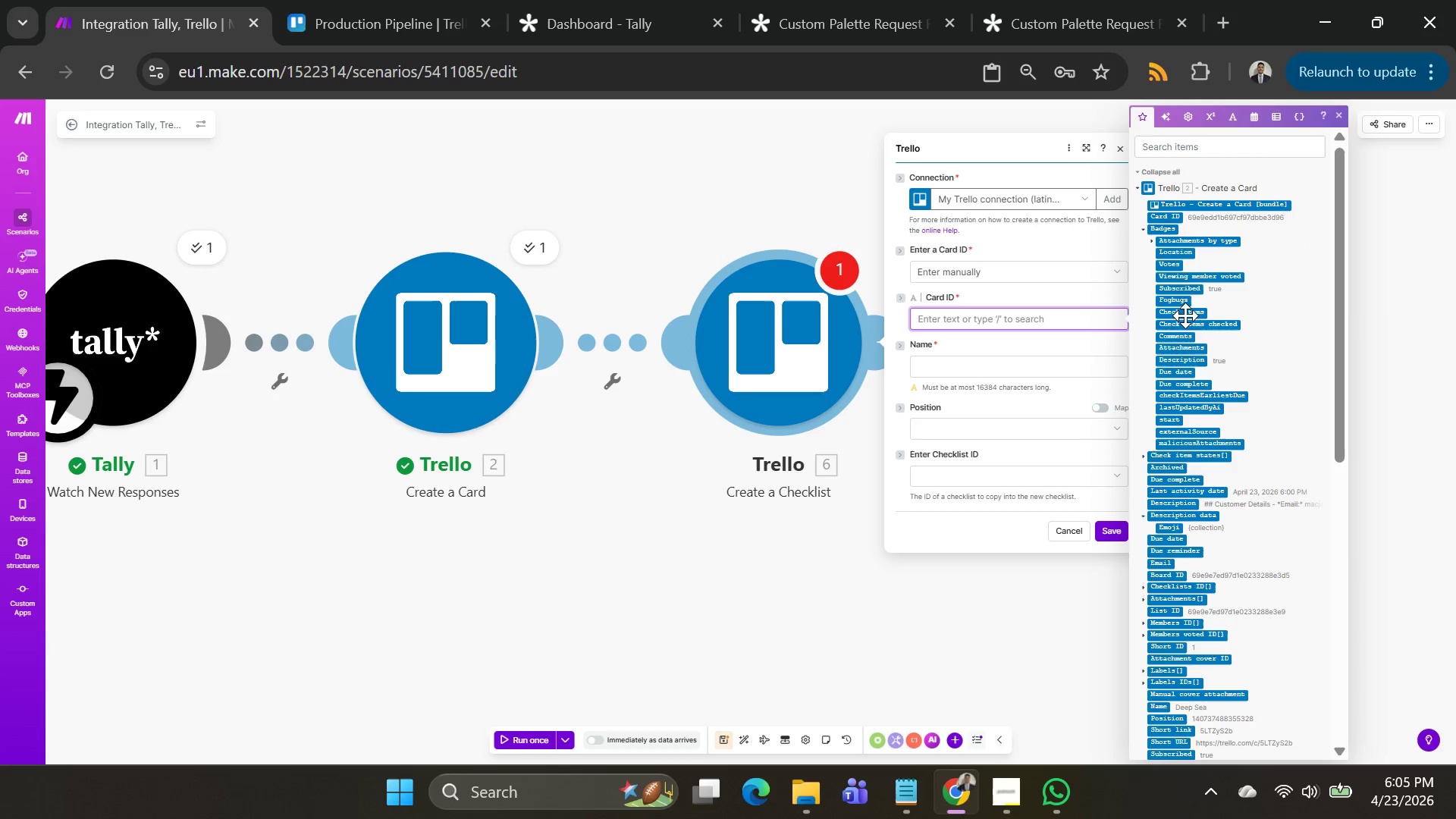 
scroll: coordinate [1211, 431], scroll_direction: down, amount: 2.0
 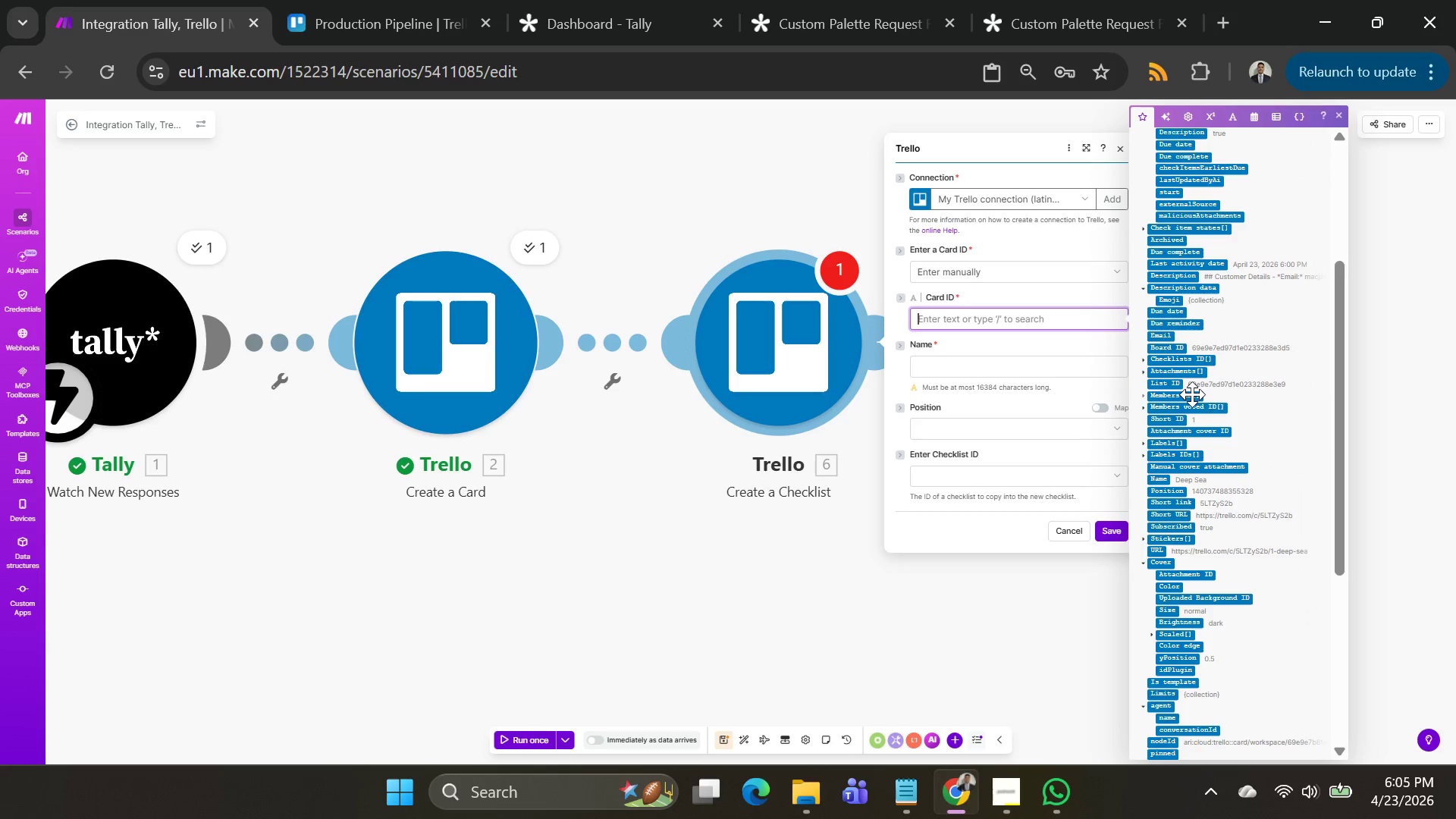 
hold_key(key=ControlLeft, duration=0.33)
 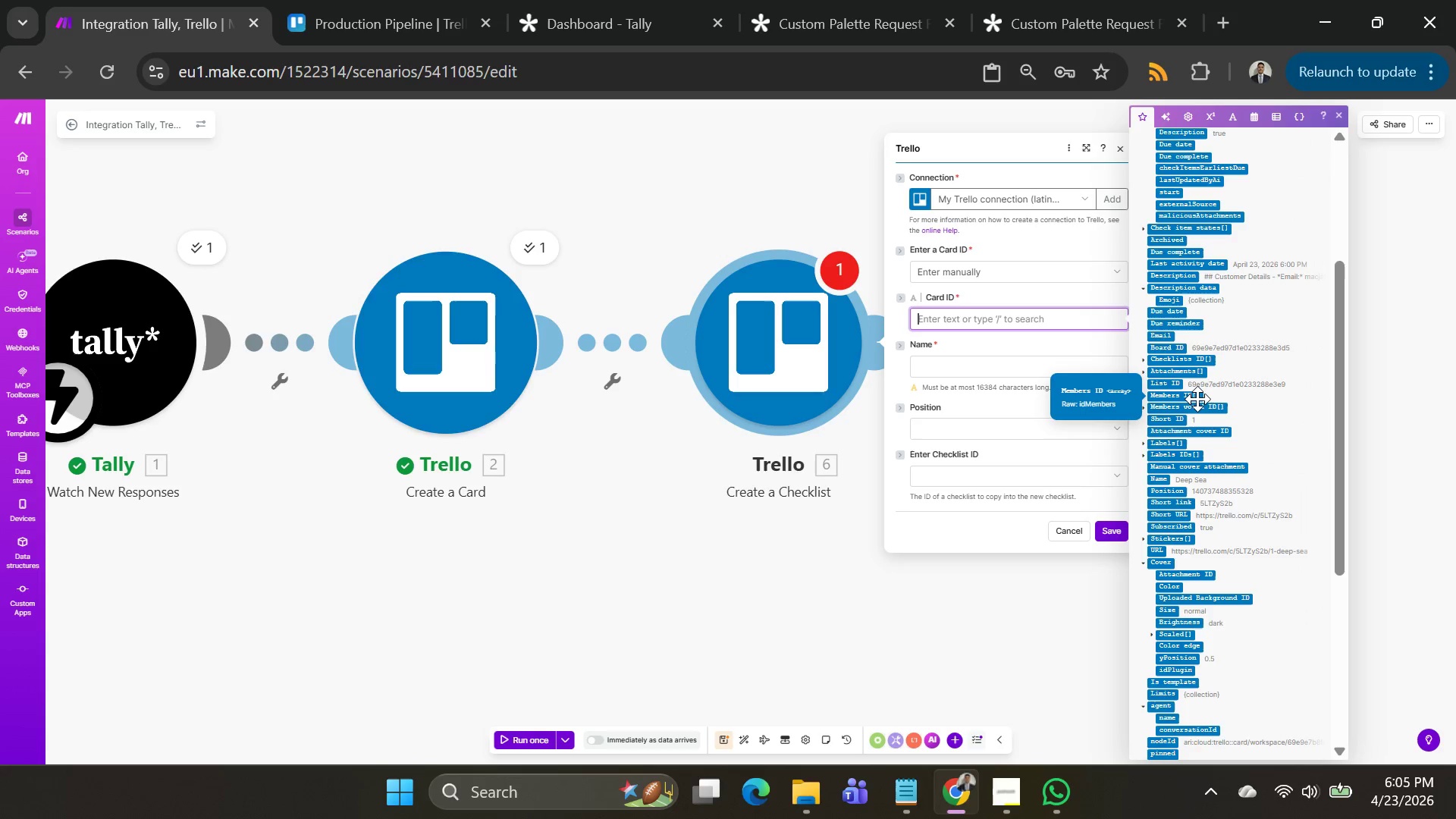 
hold_key(key=ControlLeft, duration=0.77)
scroll: coordinate [1197, 399], scroll_direction: up, amount: 2.0
 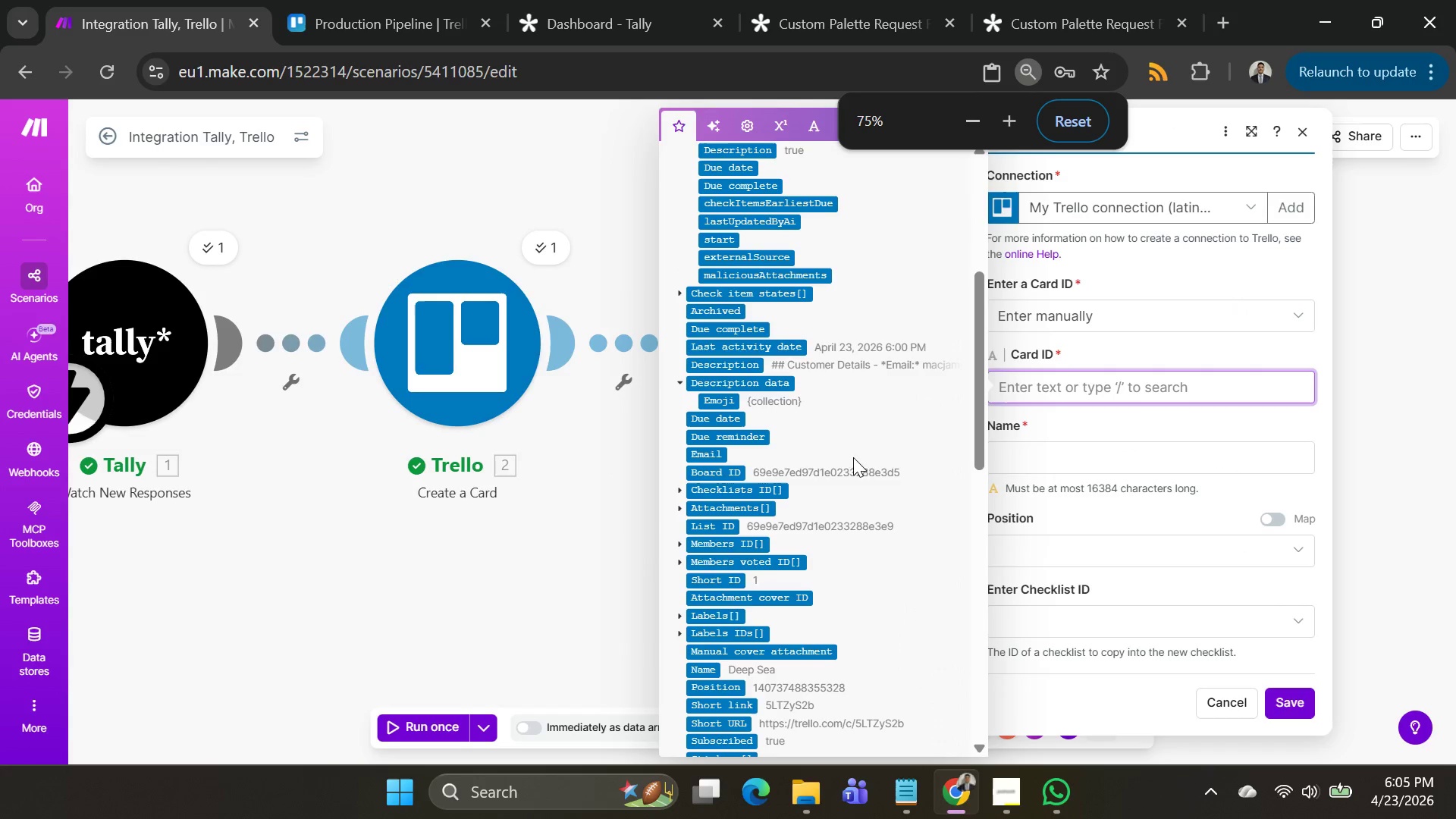 
scroll: coordinate [798, 478], scroll_direction: down, amount: 5.0
 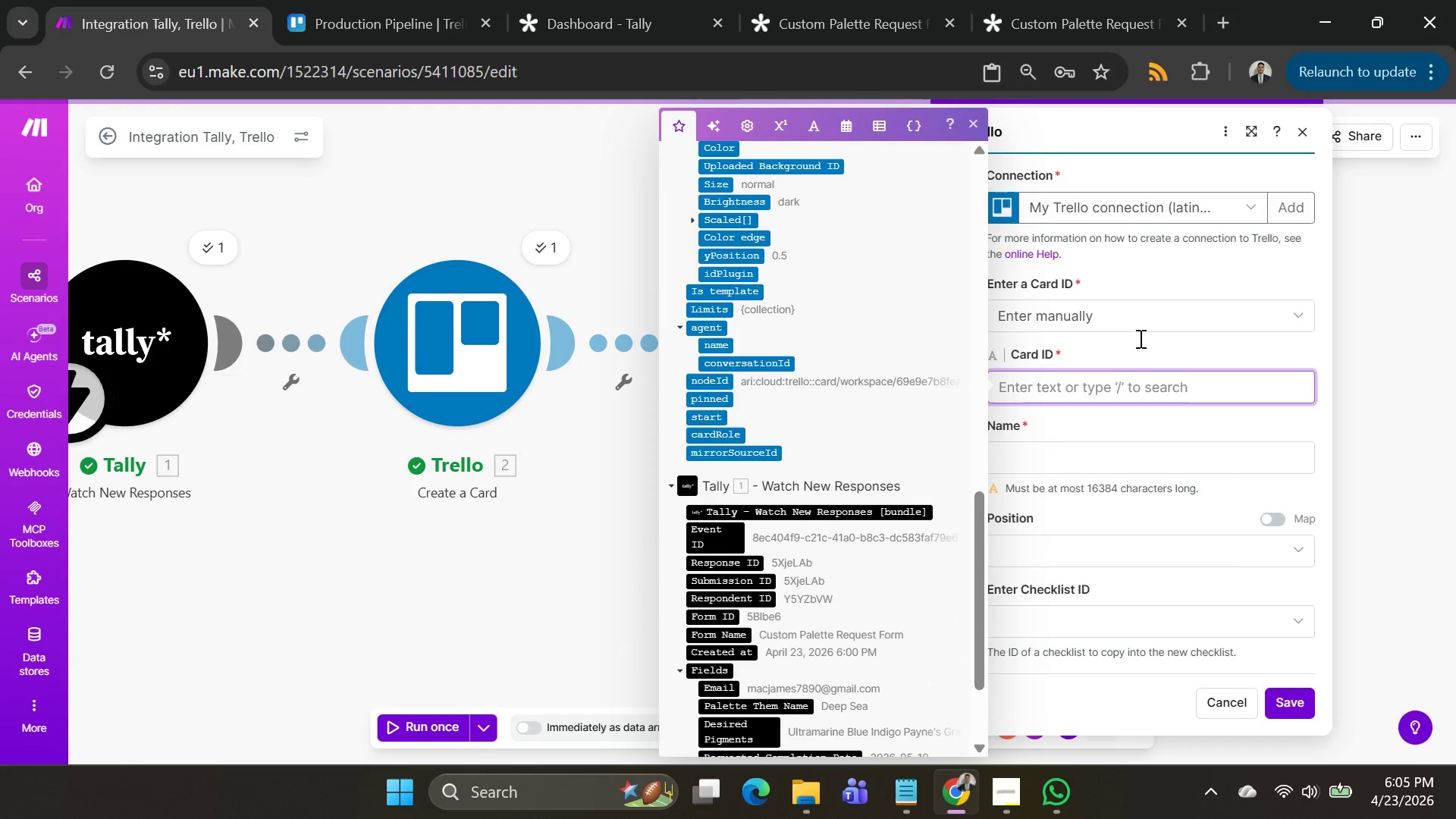 
left_click([1127, 312])
 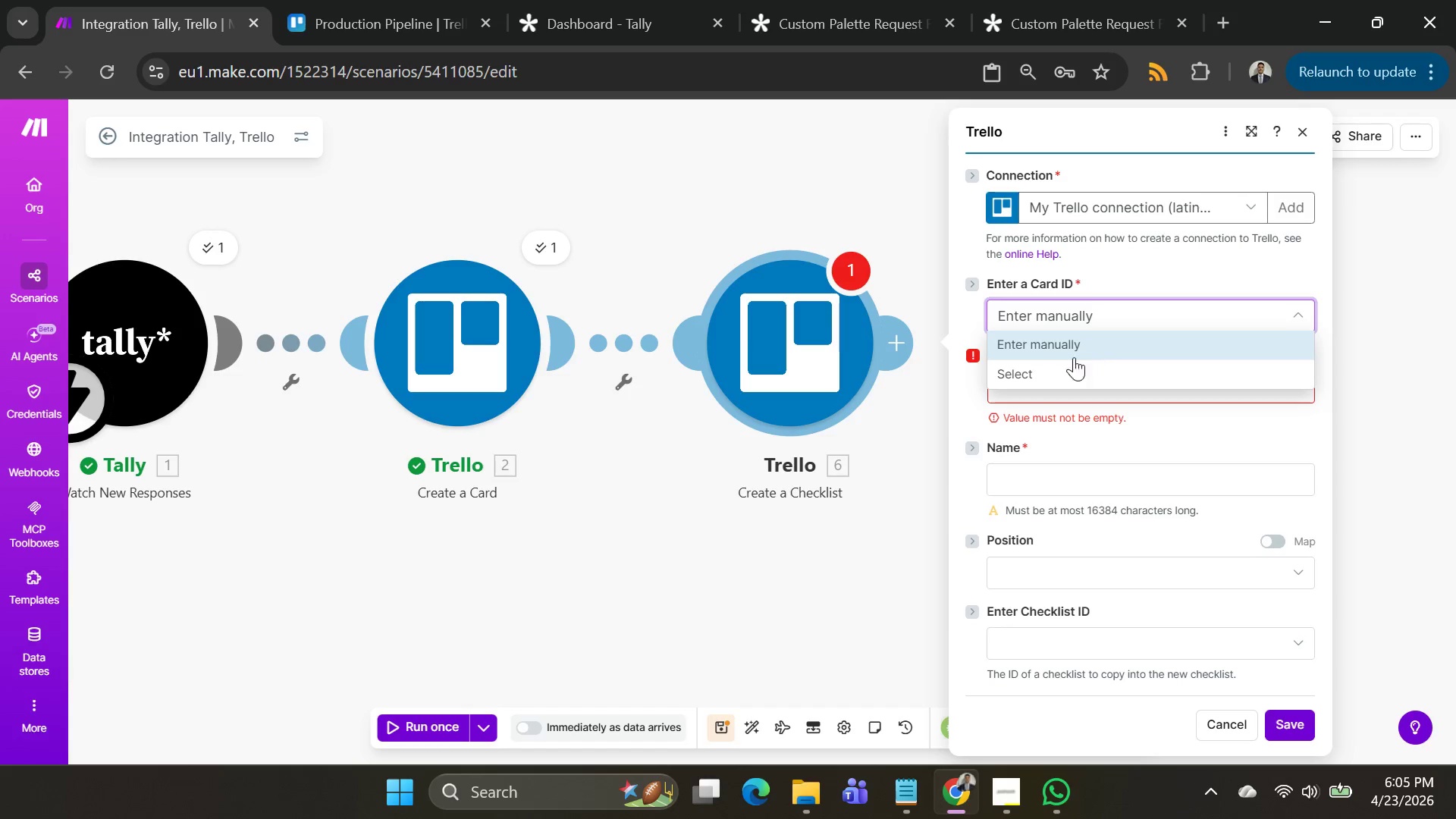 
left_click([1062, 371])
 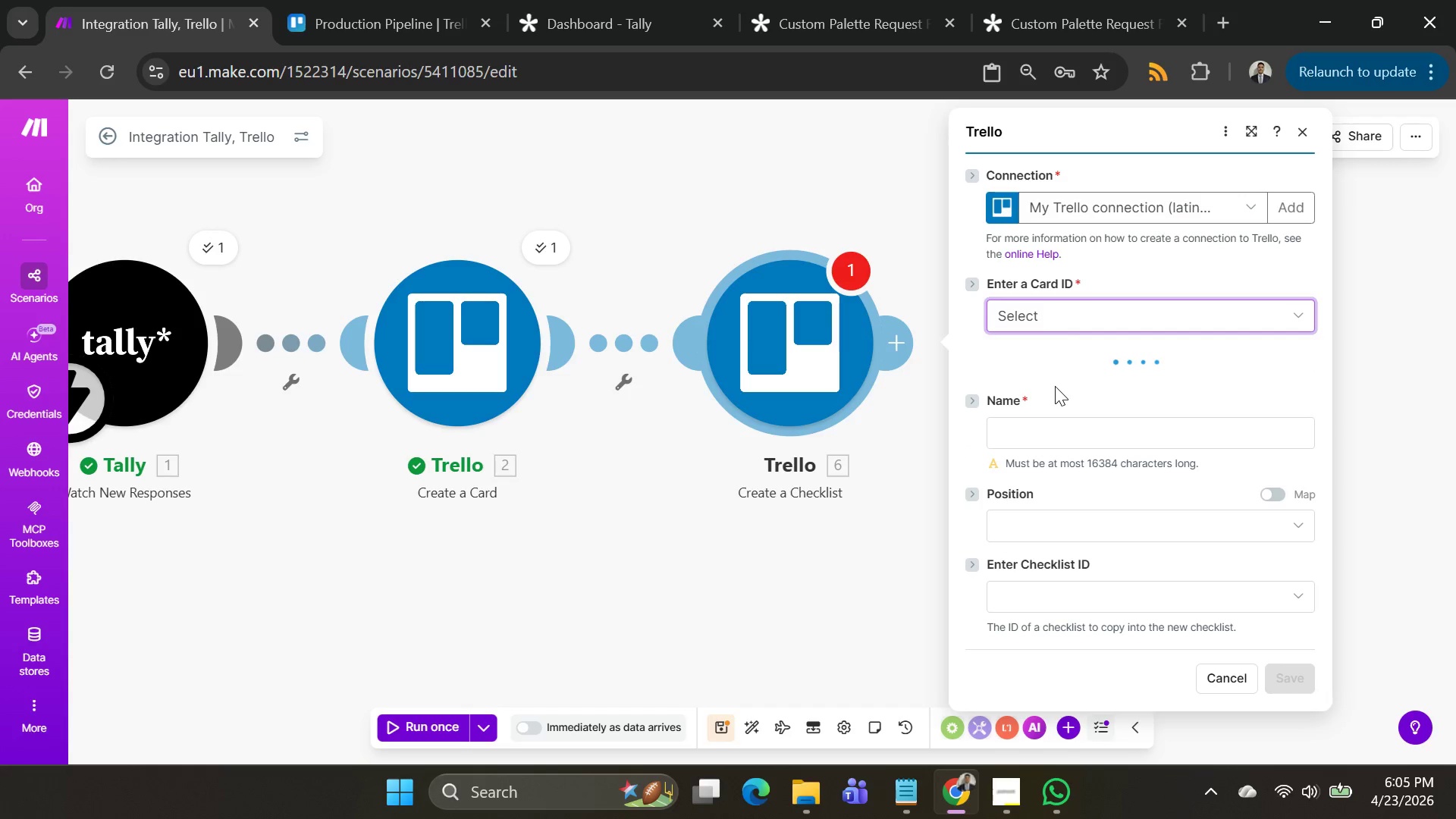 
left_click([1055, 386])
 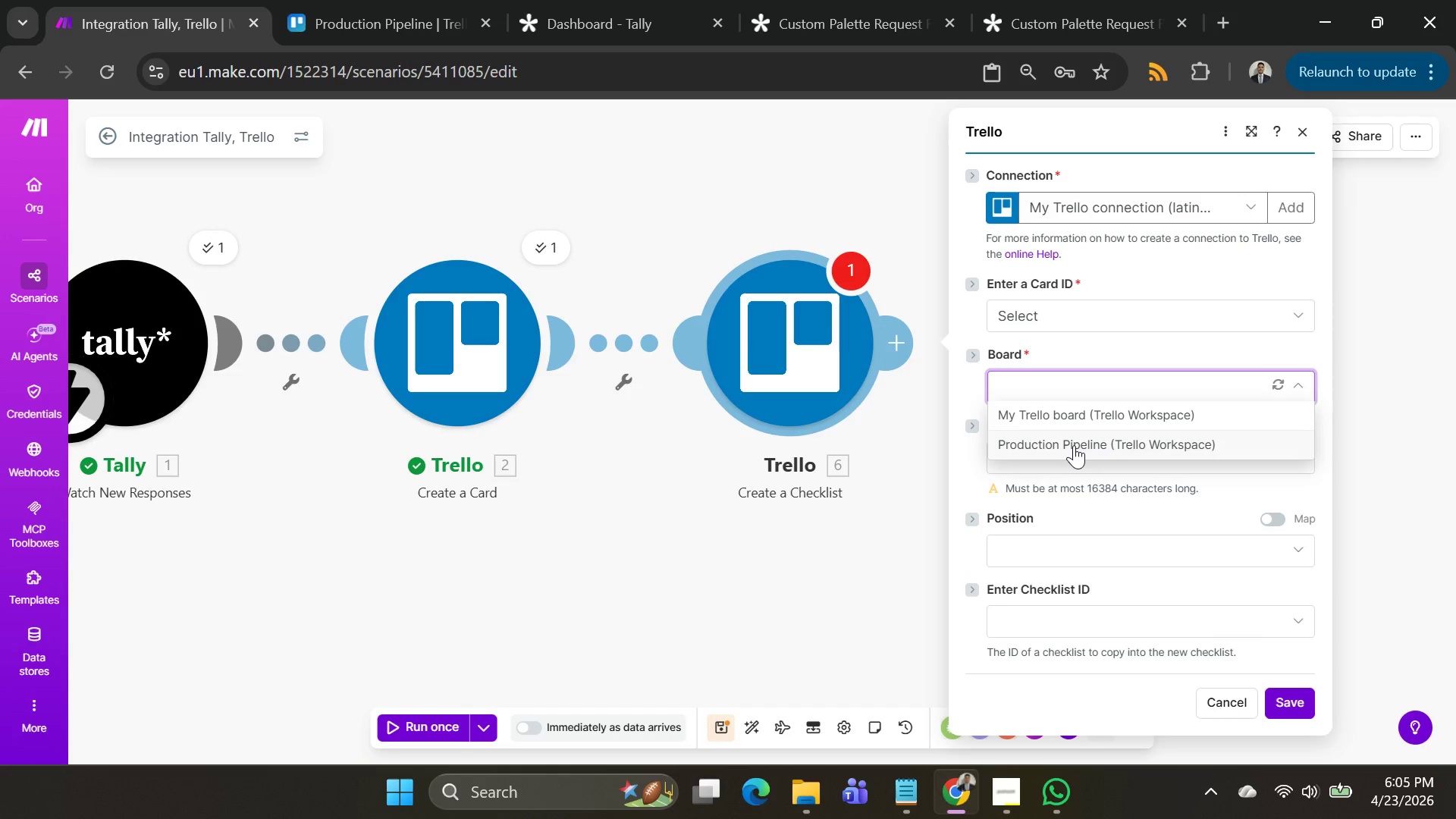 
left_click([1069, 441])
 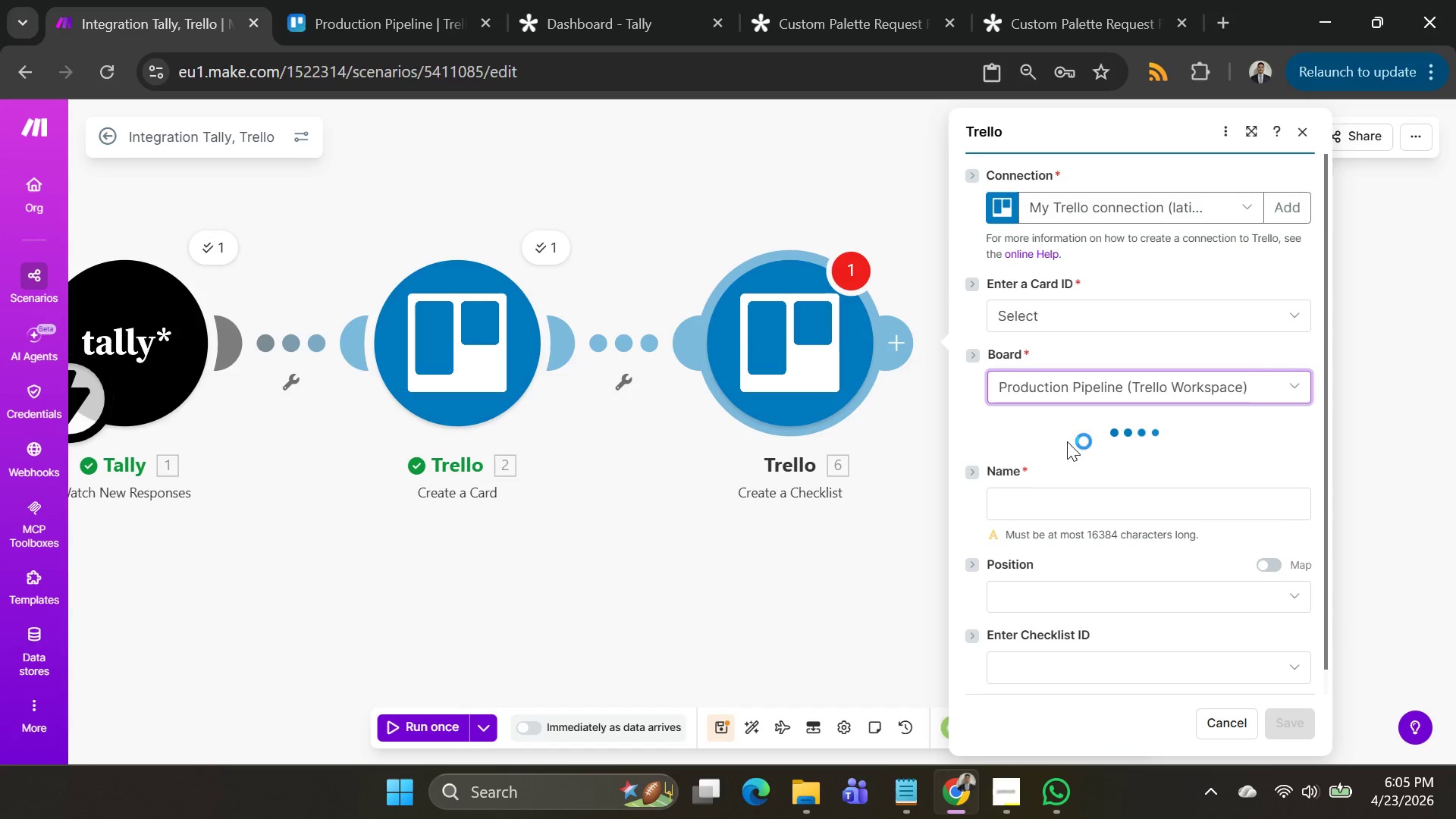 
scroll: coordinate [1081, 388], scroll_direction: down, amount: 3.0
 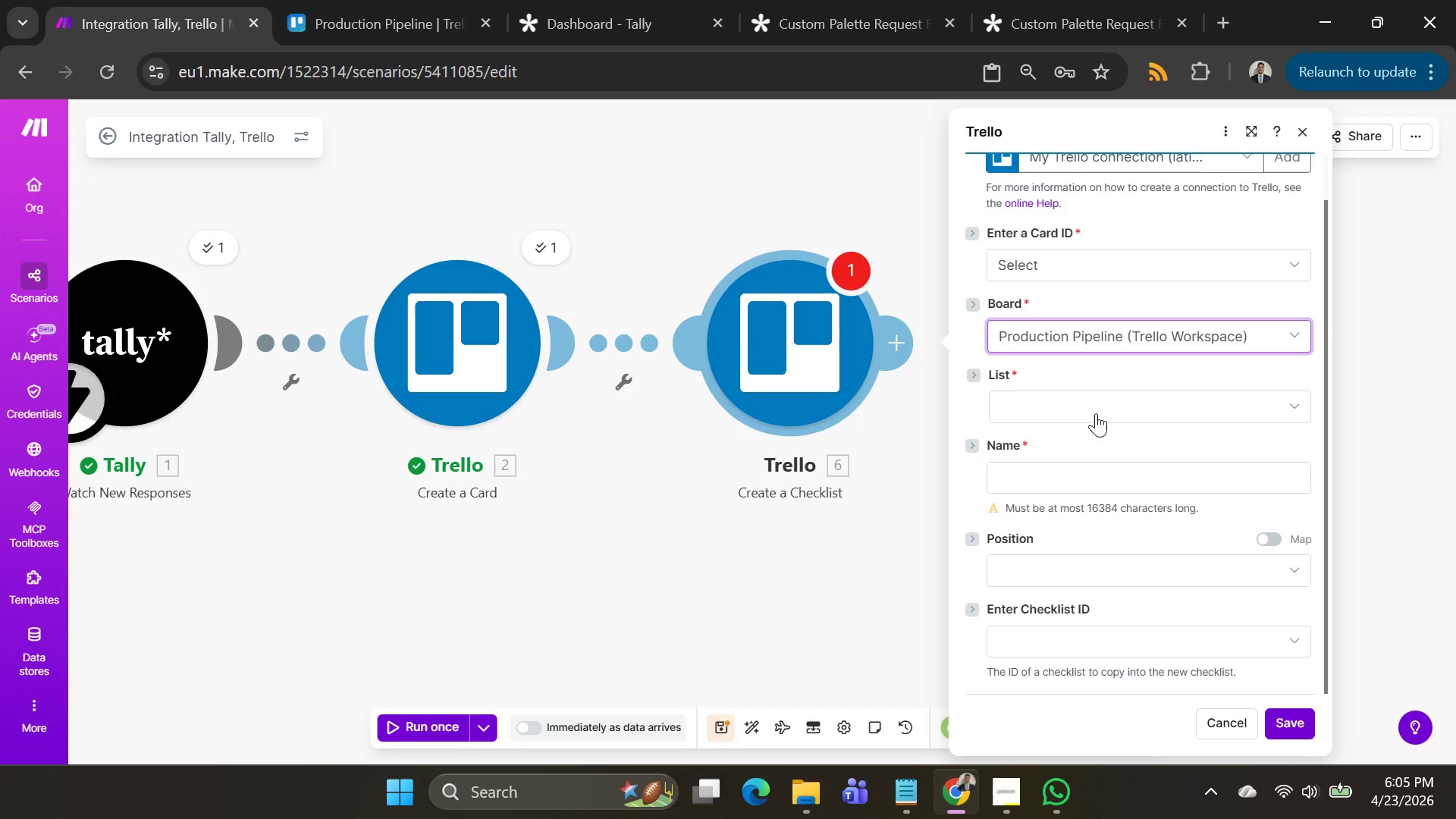 
left_click([1096, 413])
 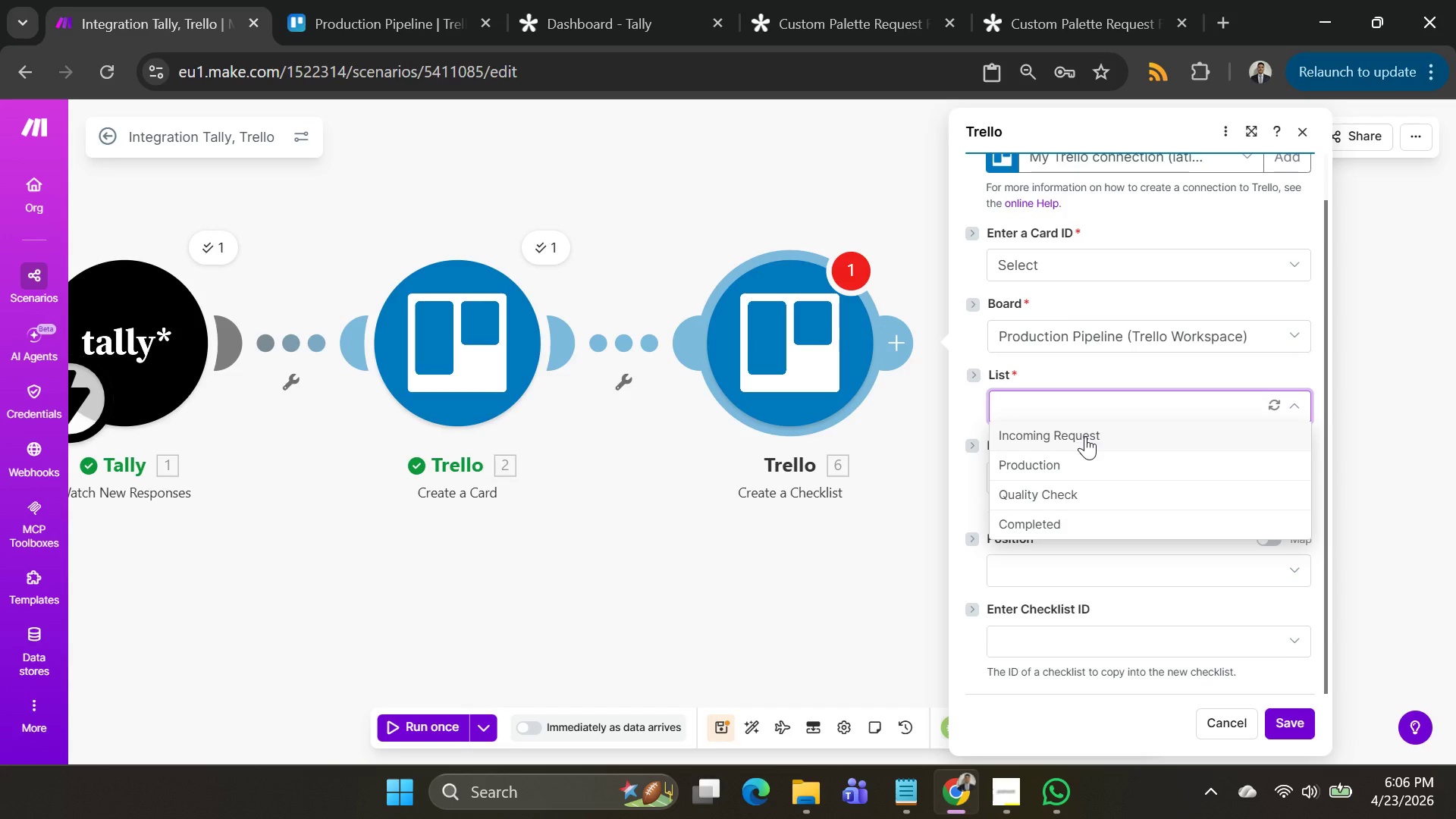 
left_click([1078, 466])
 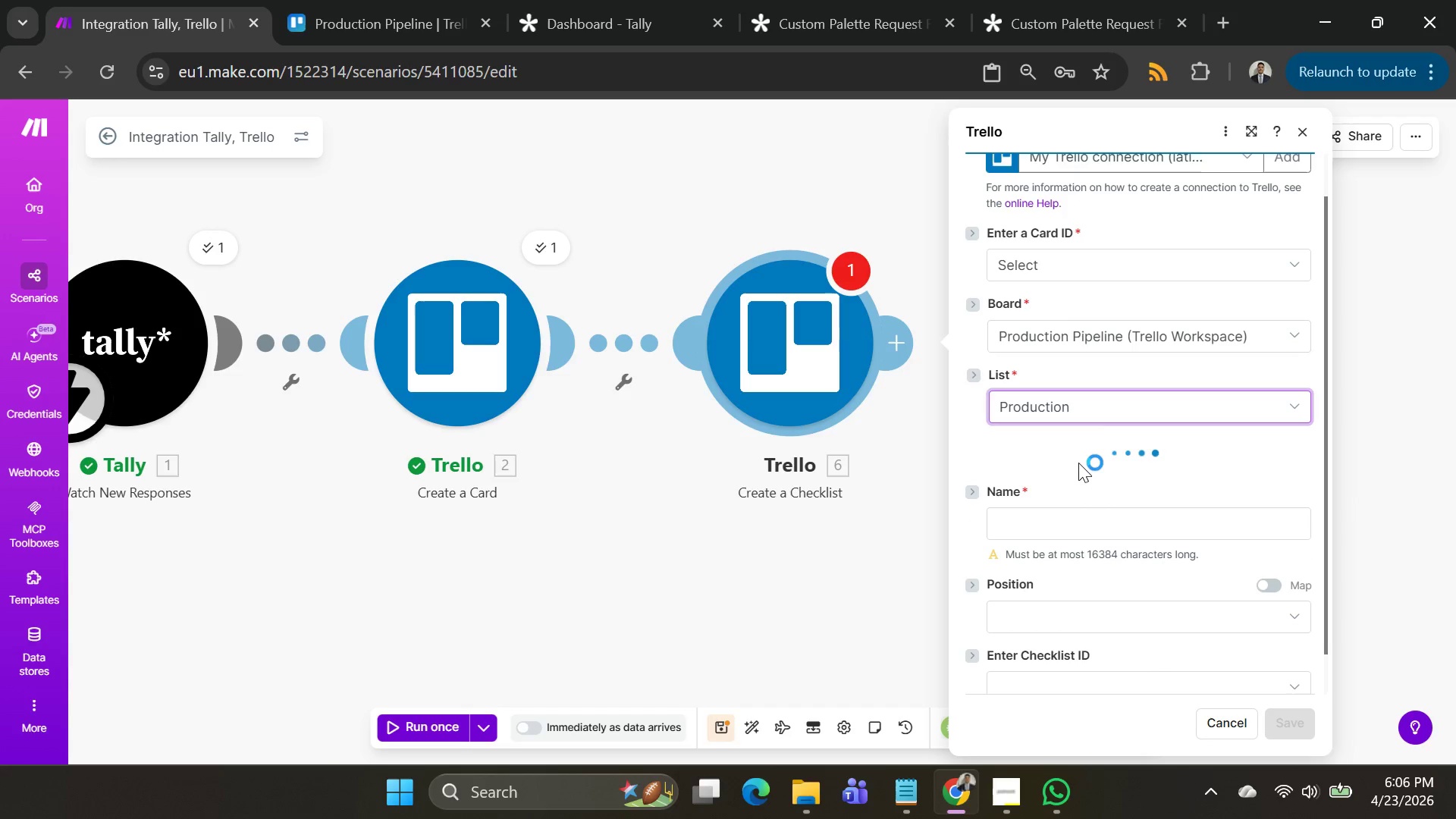 
mouse_move([1087, 448])
 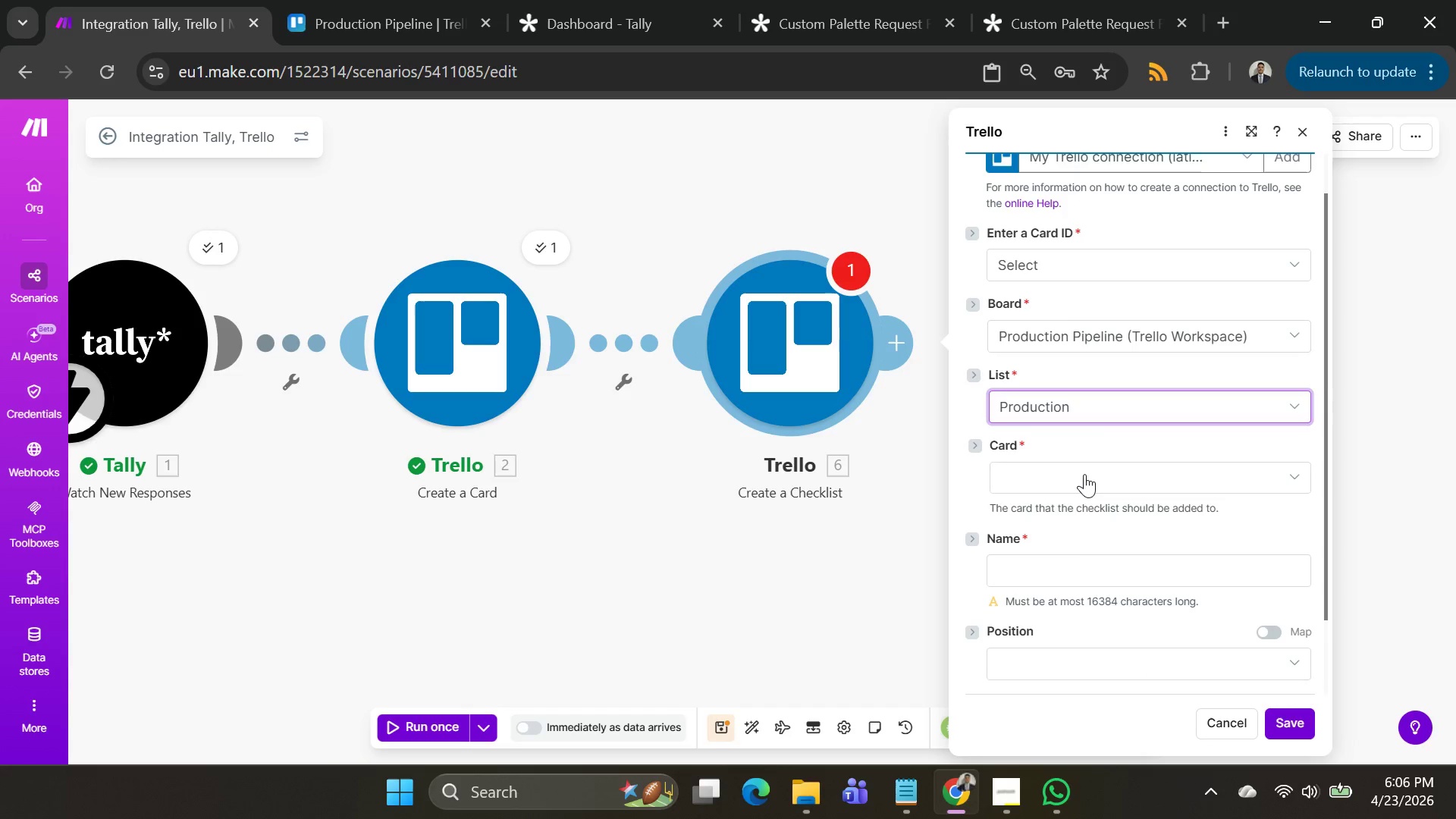 
left_click([1084, 475])
 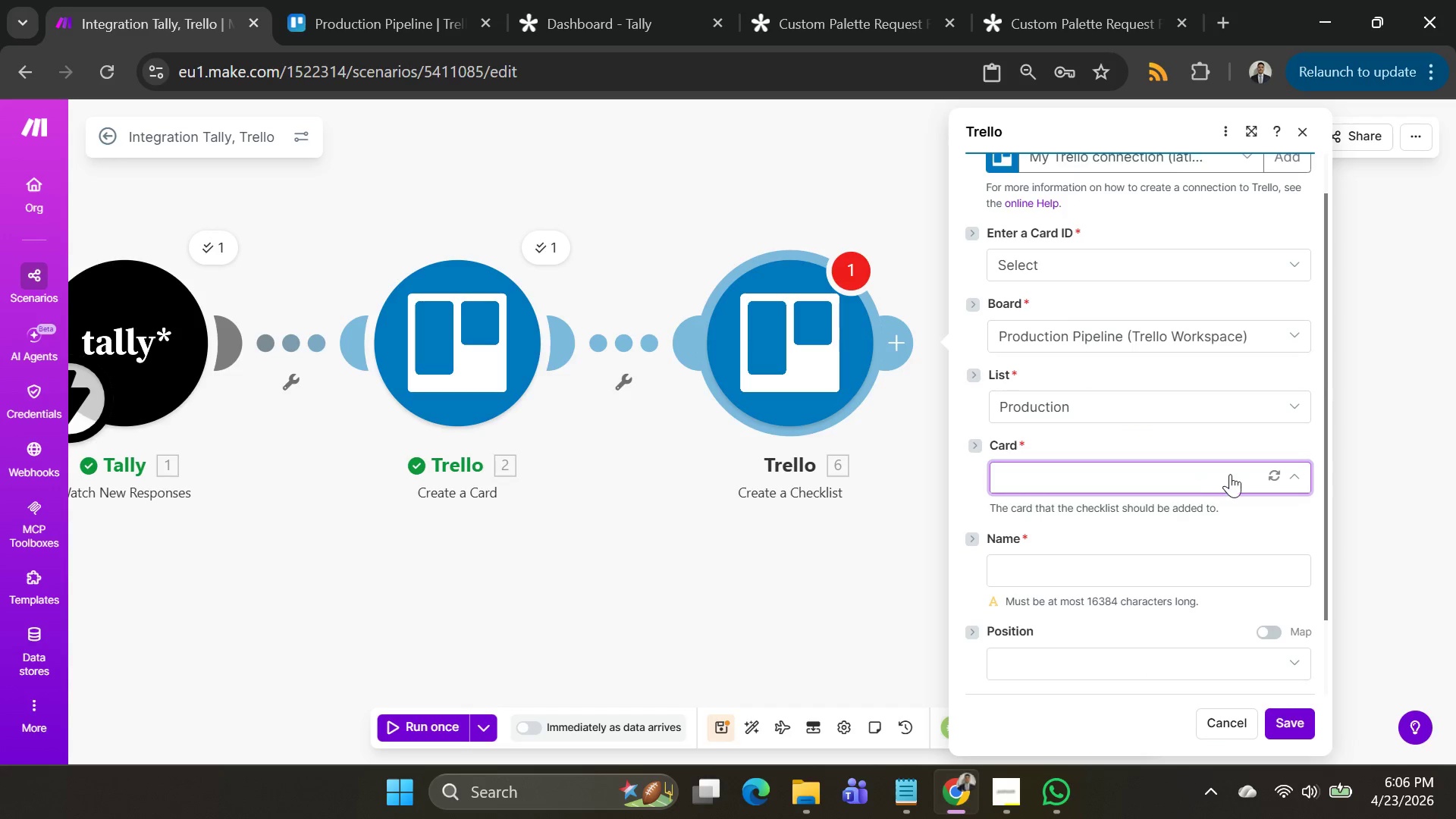 
left_click([1263, 475])
 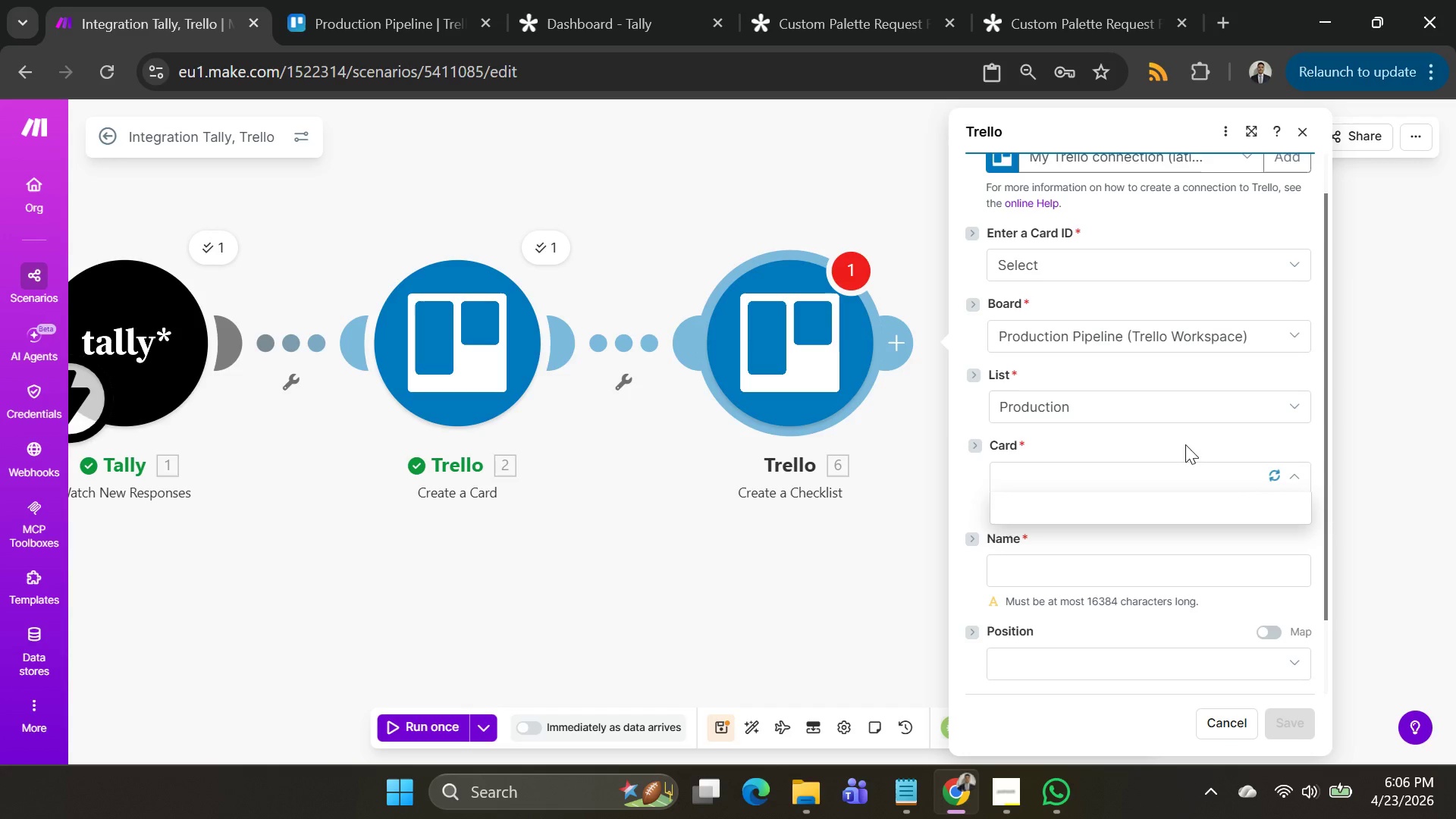 
mouse_move([1151, 436])
 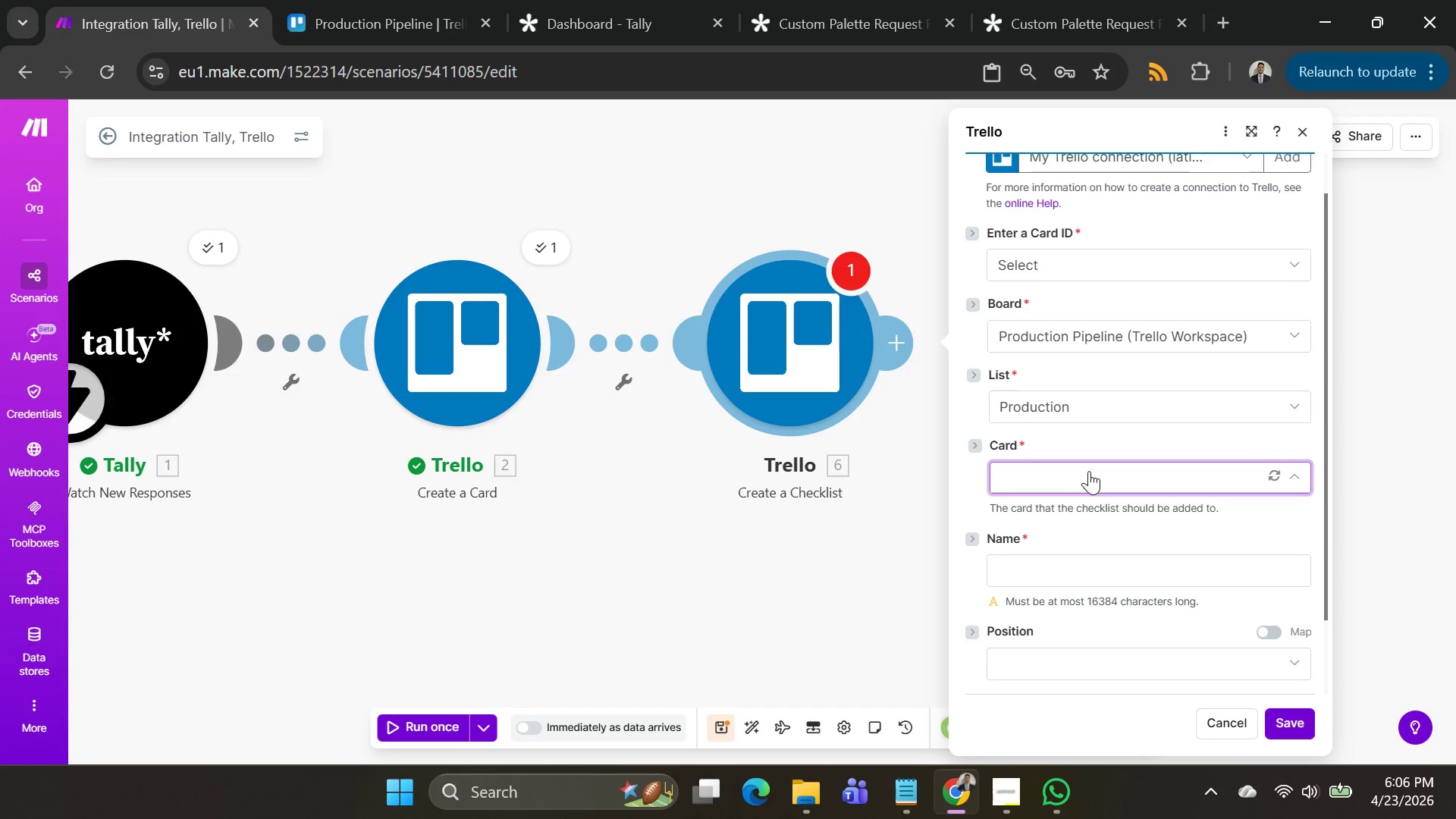 
left_click([1089, 471])
 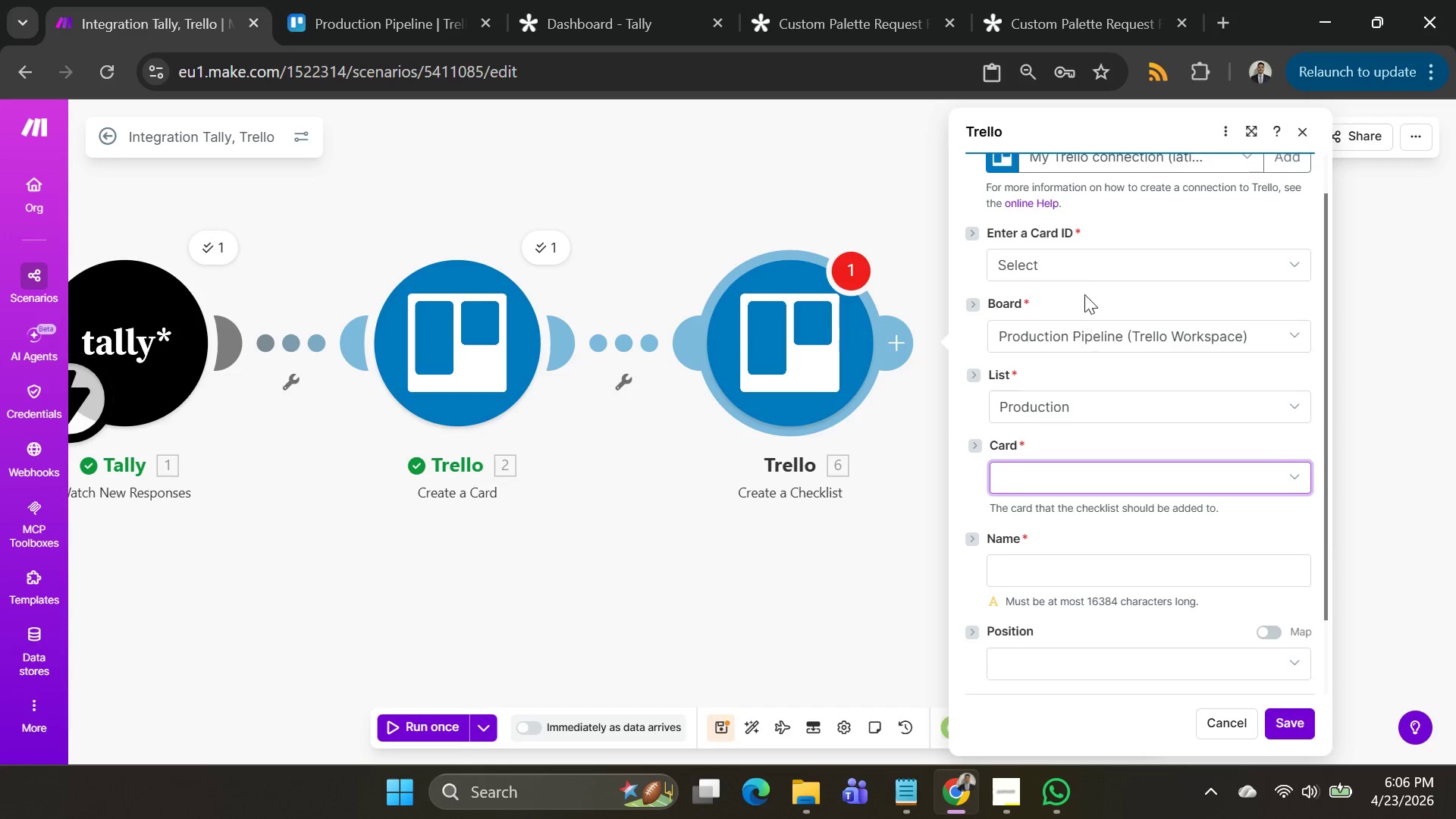 
left_click([1083, 267])
 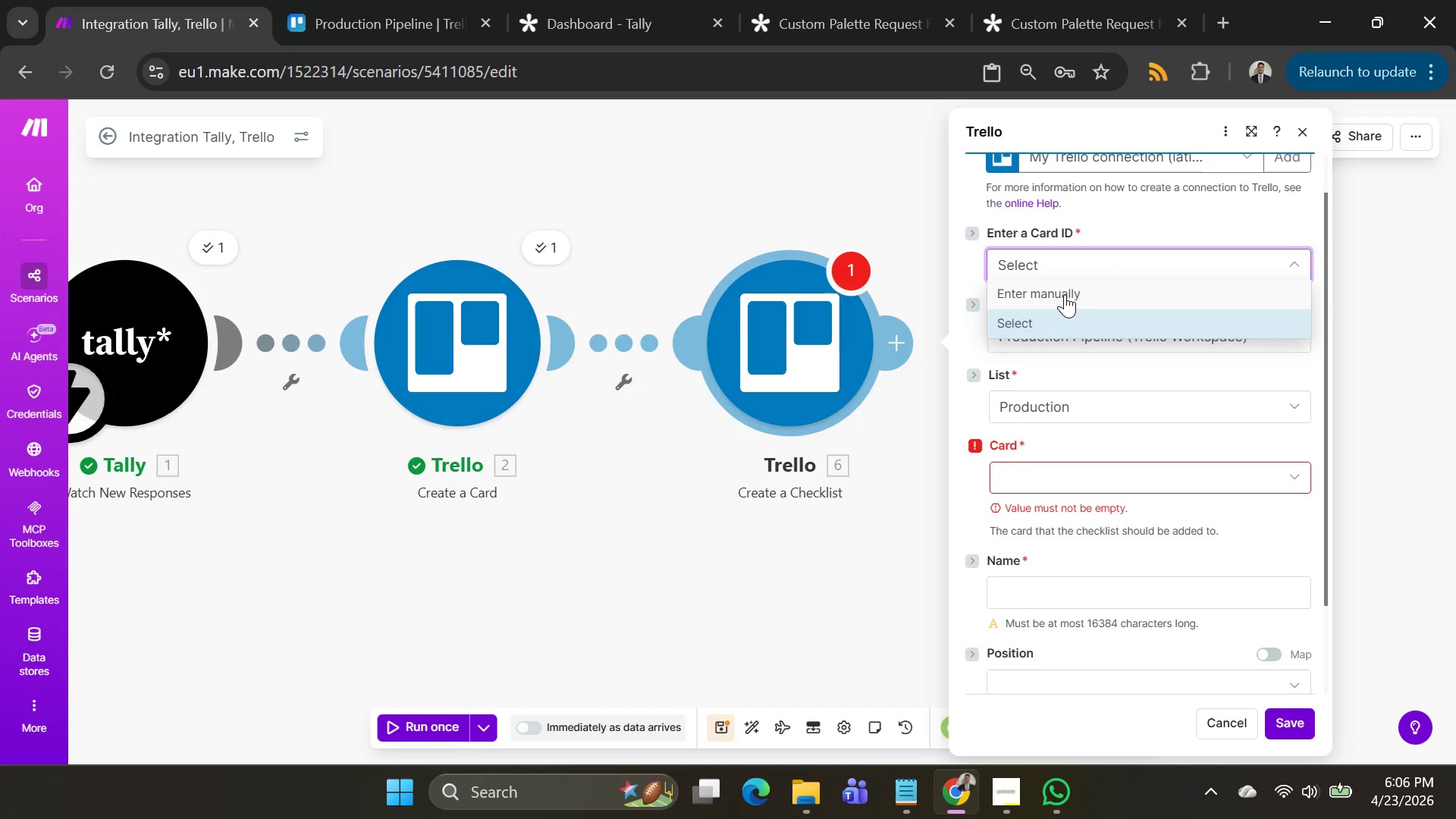 
left_click([1065, 294])
 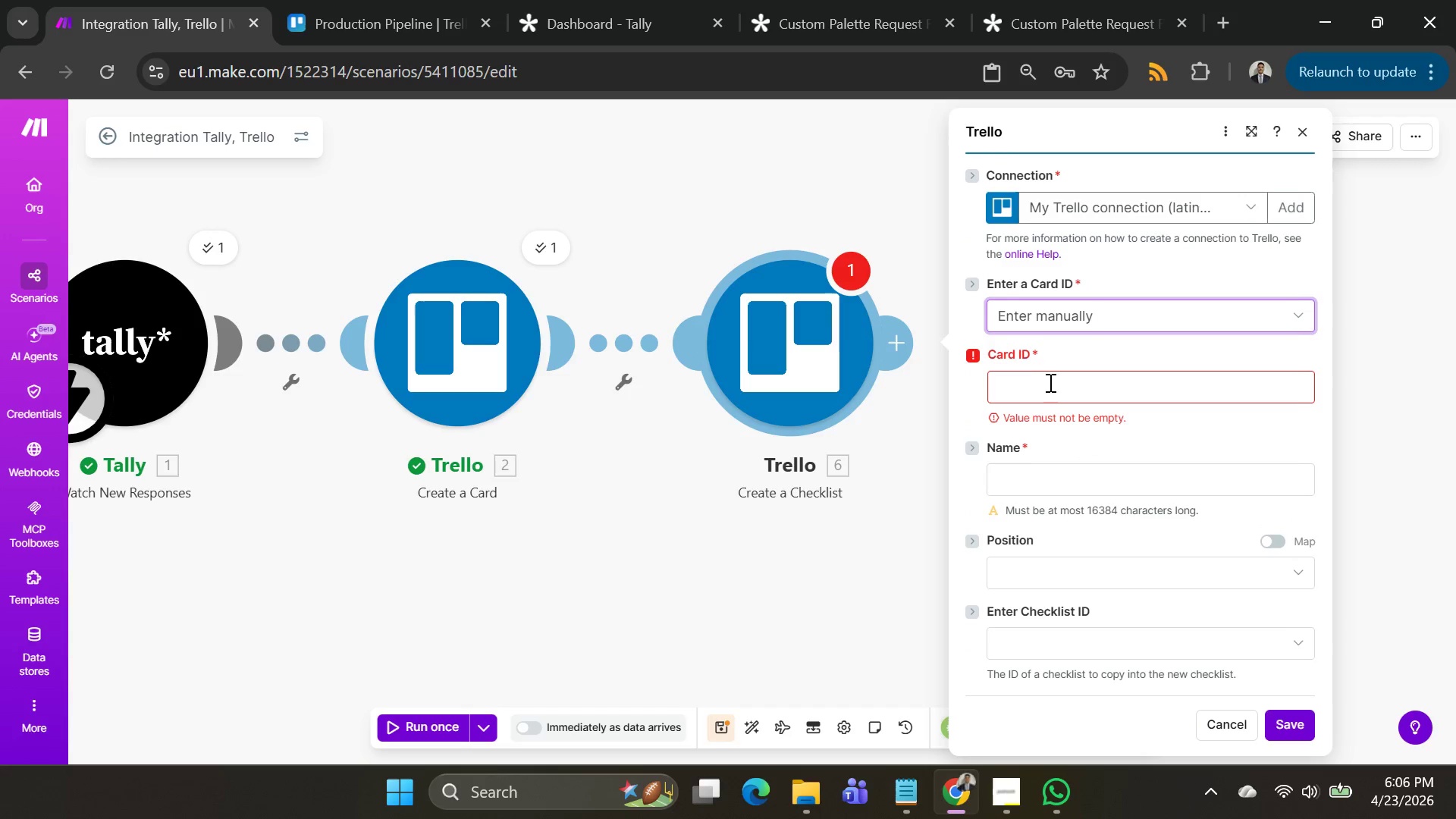 
left_click([1051, 382])
 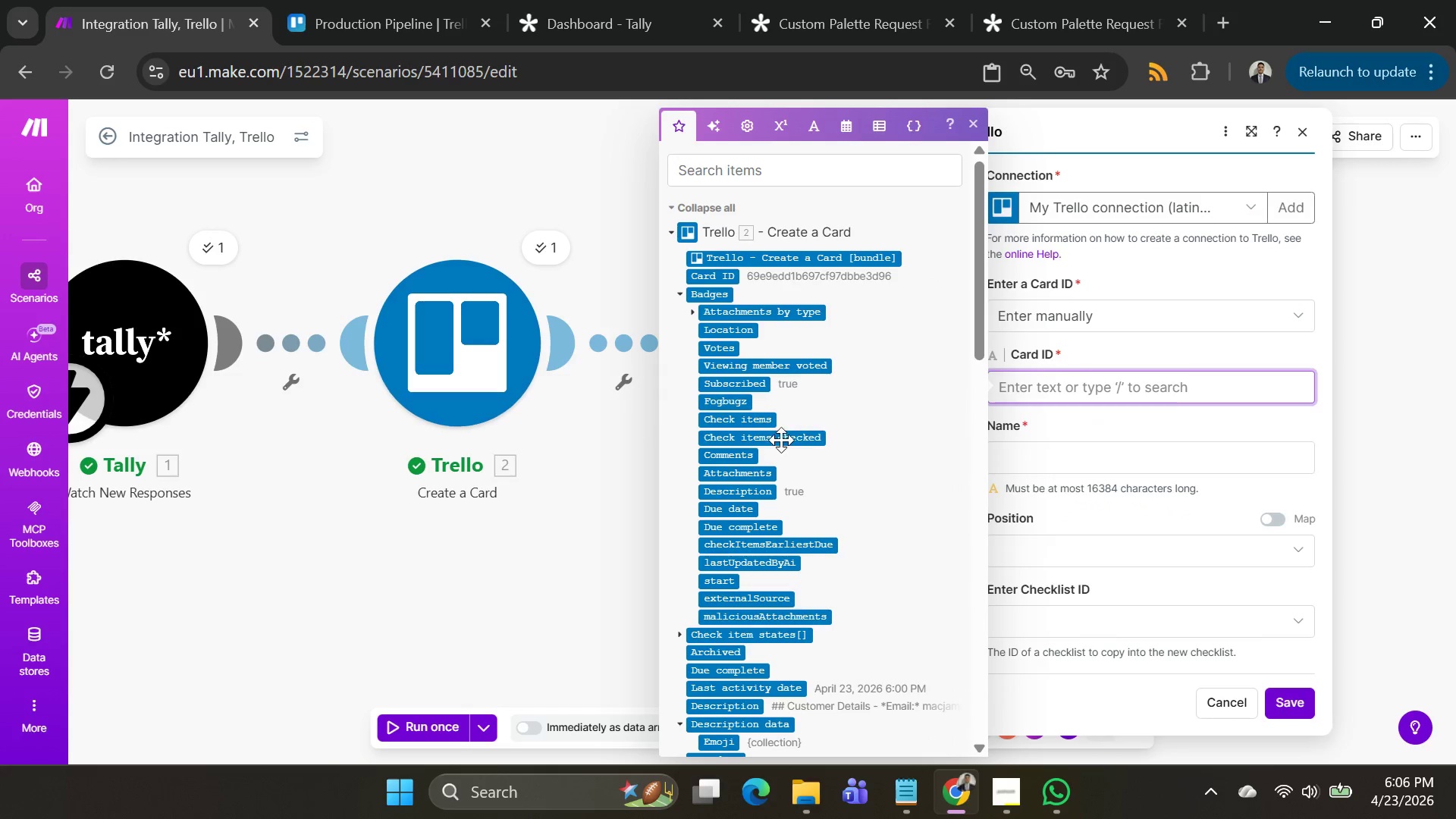 
scroll: coordinate [762, 513], scroll_direction: down, amount: 8.0
 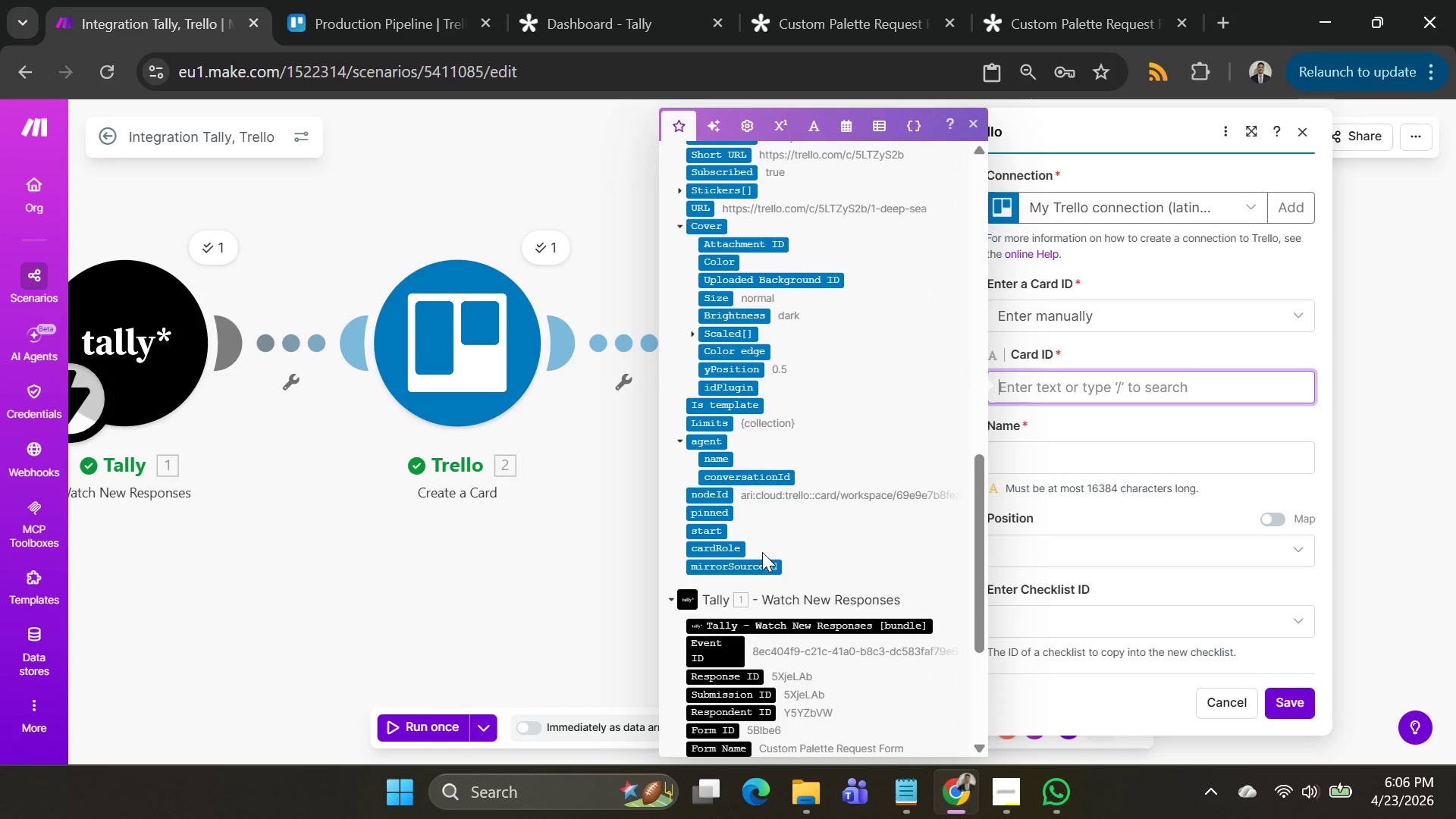 
scroll: coordinate [758, 545], scroll_direction: up, amount: 1.0
 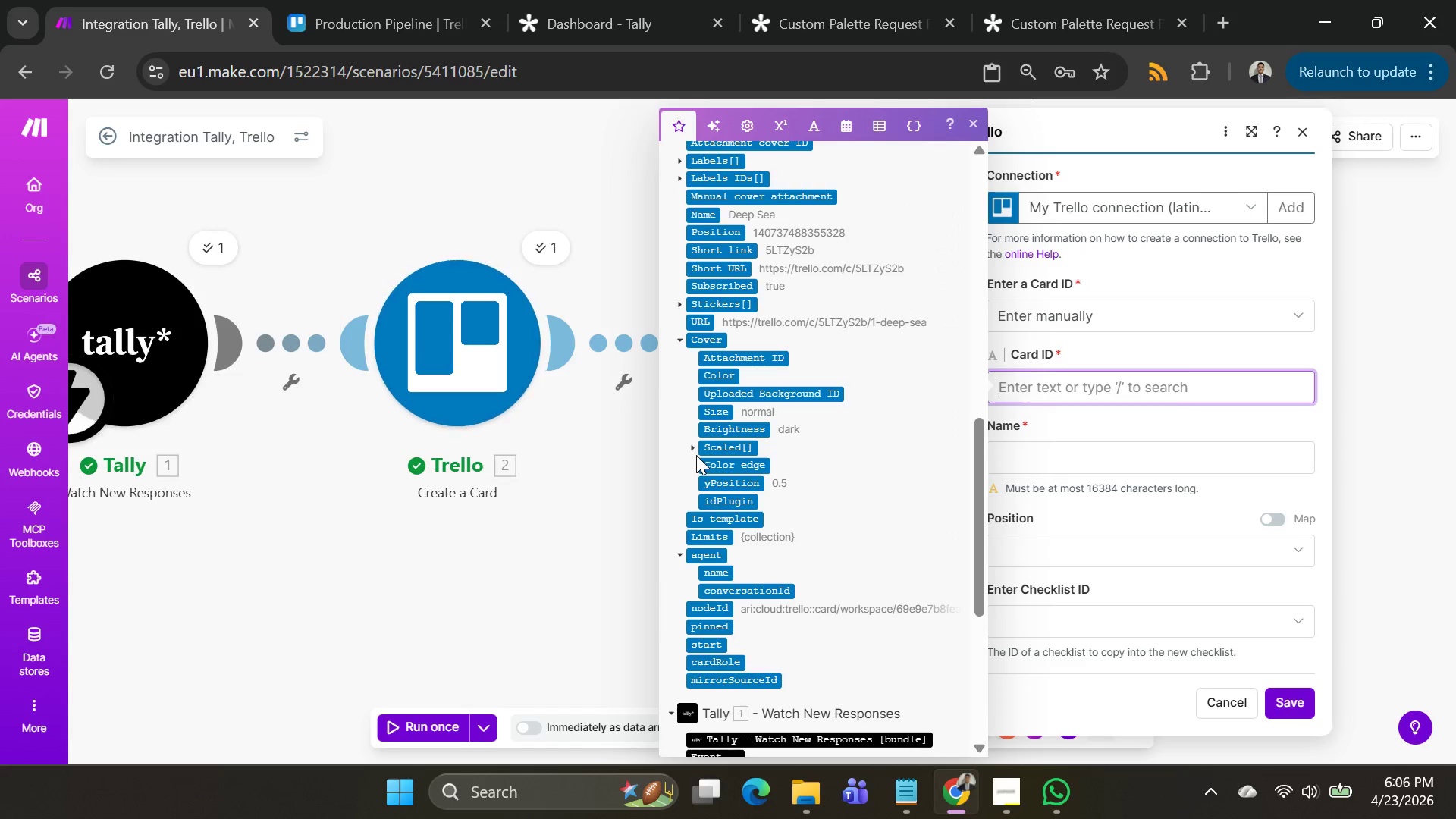 
left_click([695, 449])
 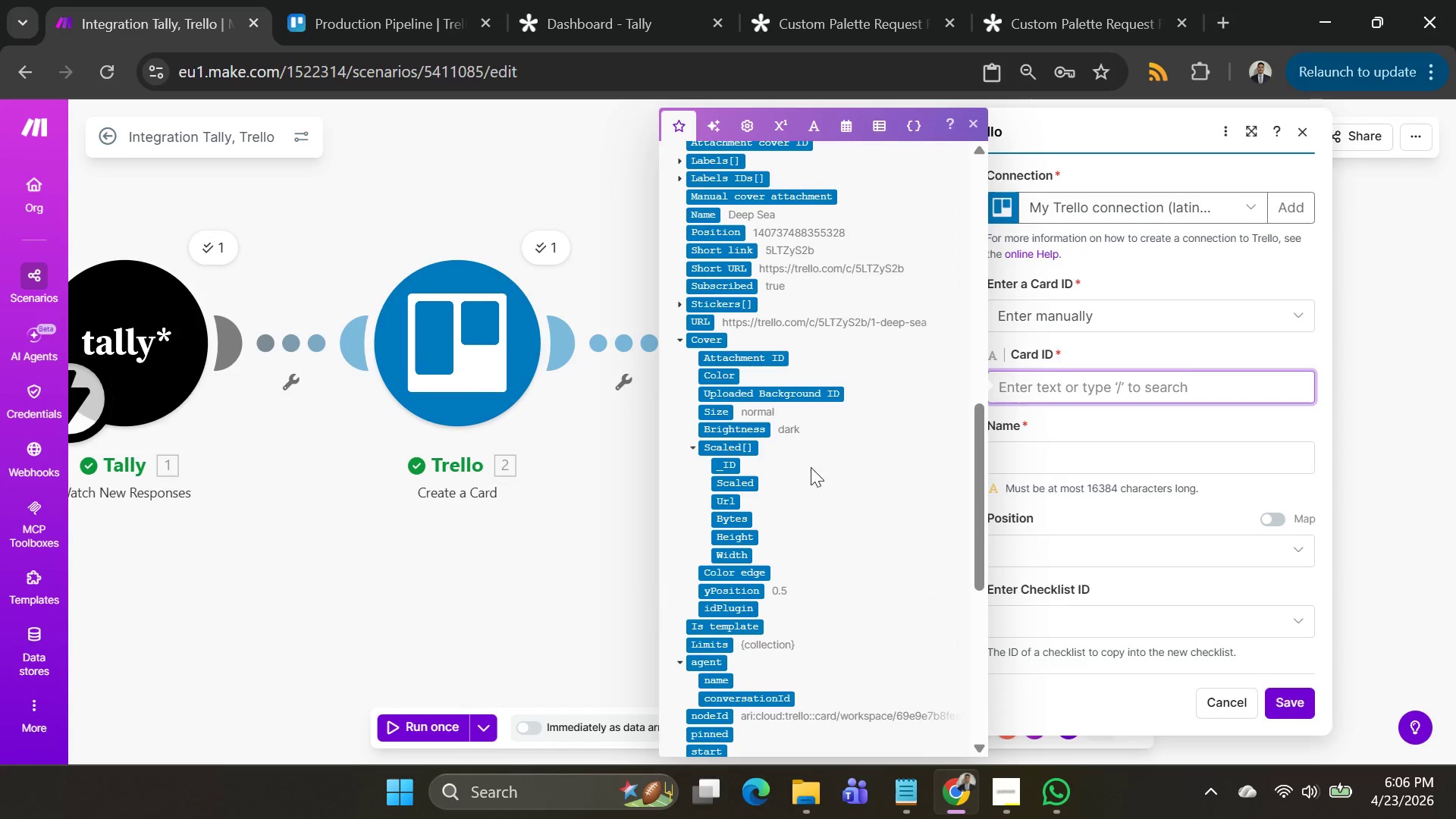 
scroll: coordinate [784, 477], scroll_direction: up, amount: 1.0
 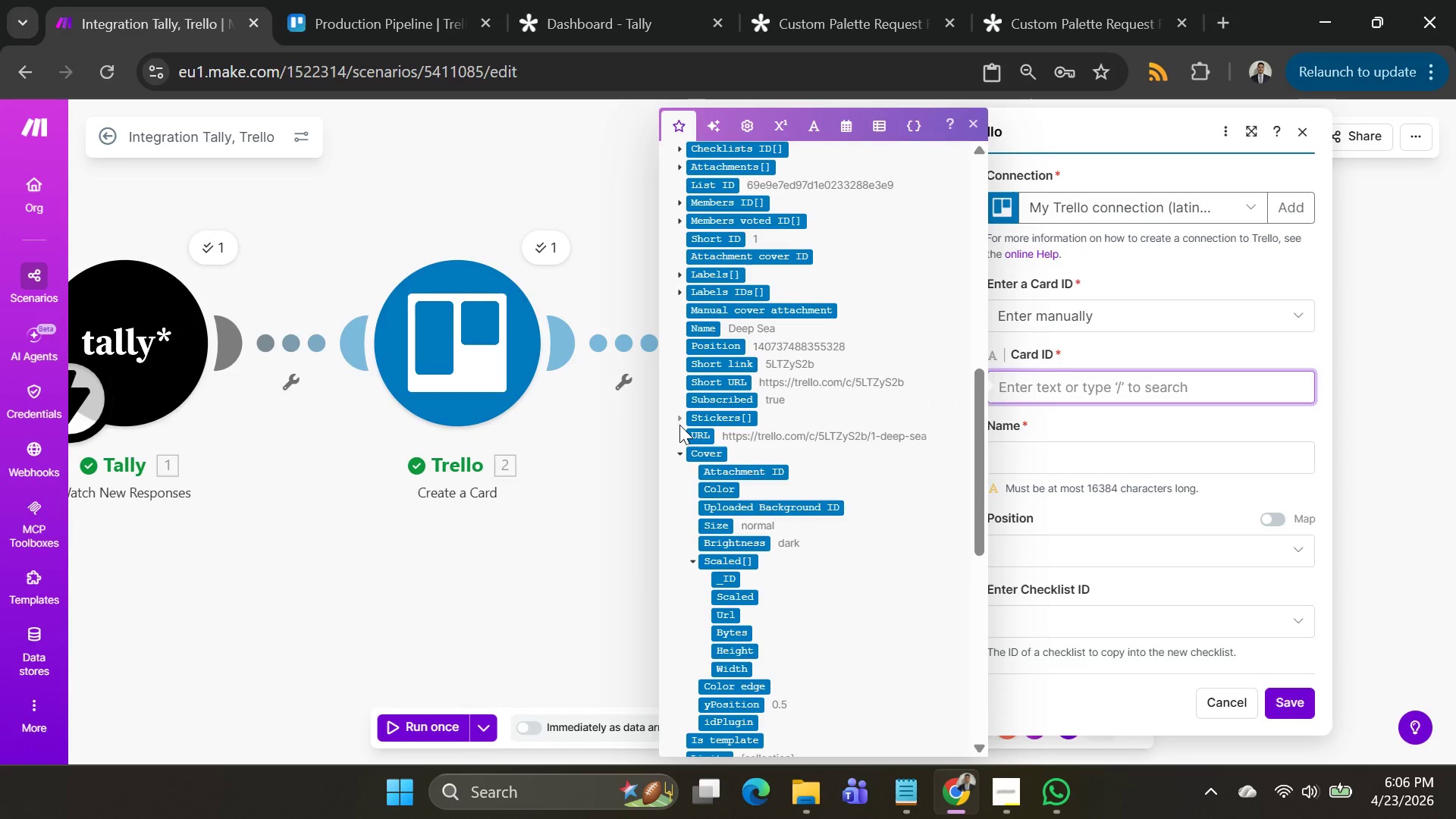 
left_click([679, 425])
 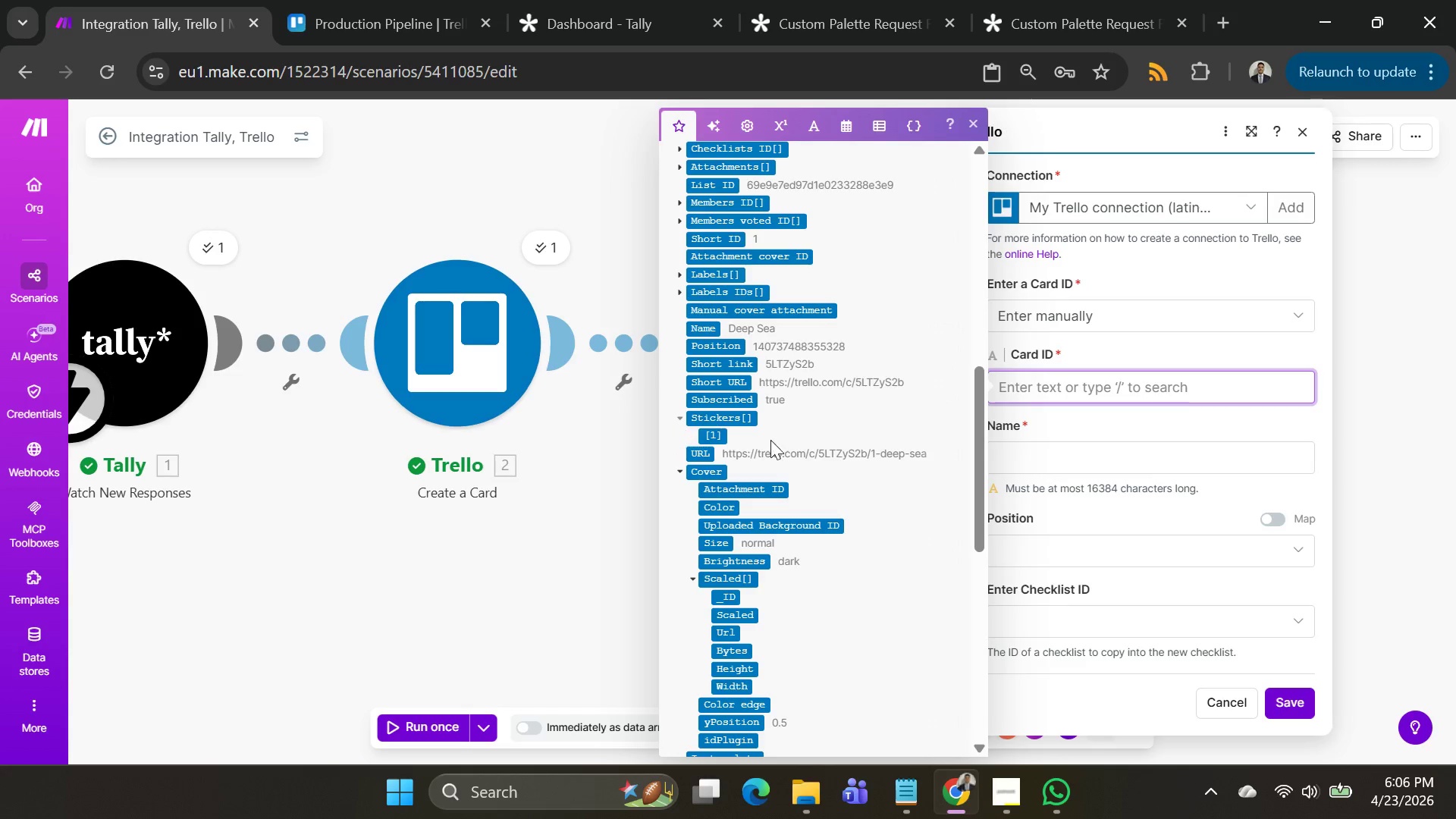 
scroll: coordinate [774, 444], scroll_direction: up, amount: 2.0
 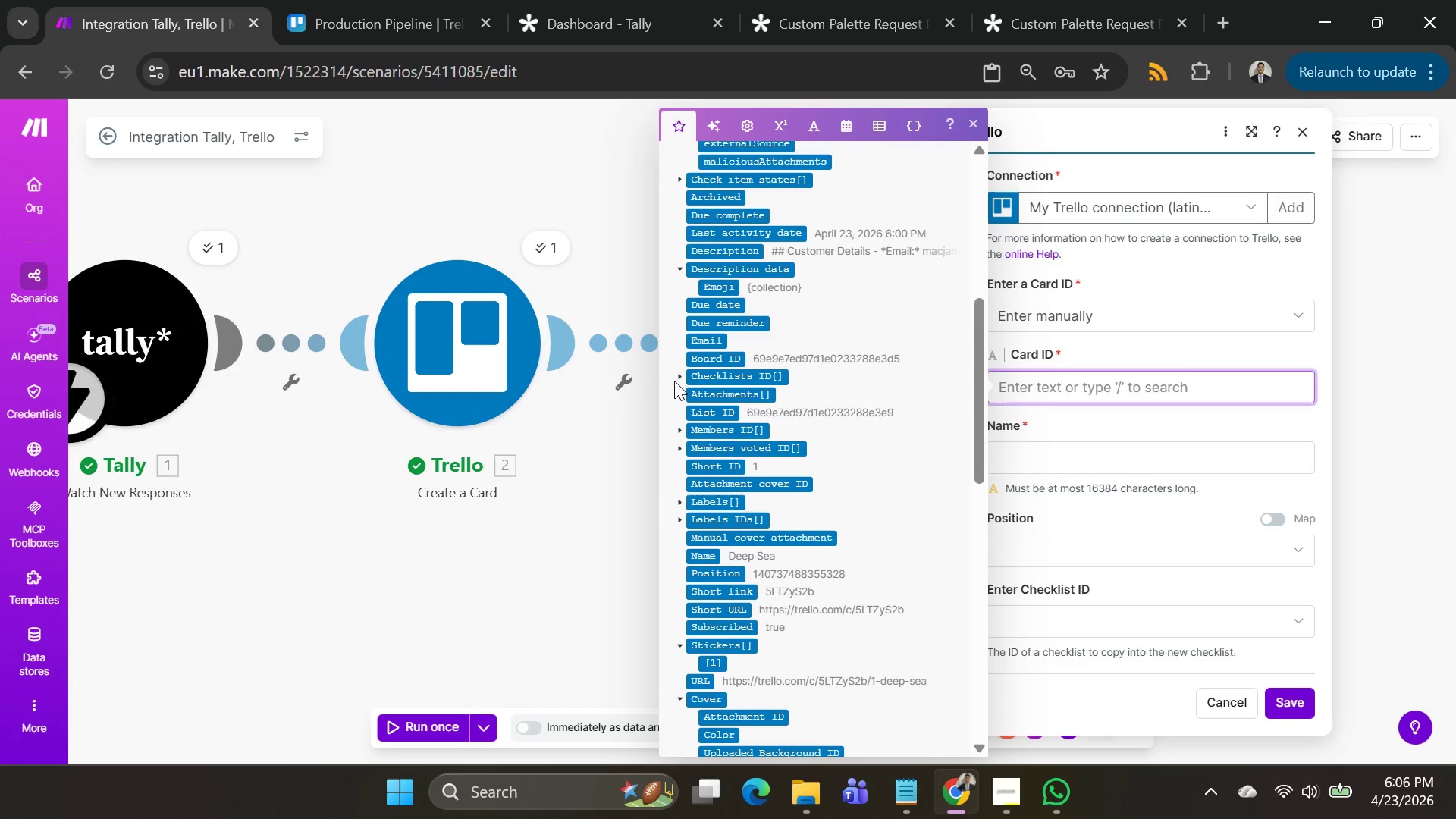 
left_click([678, 376])
 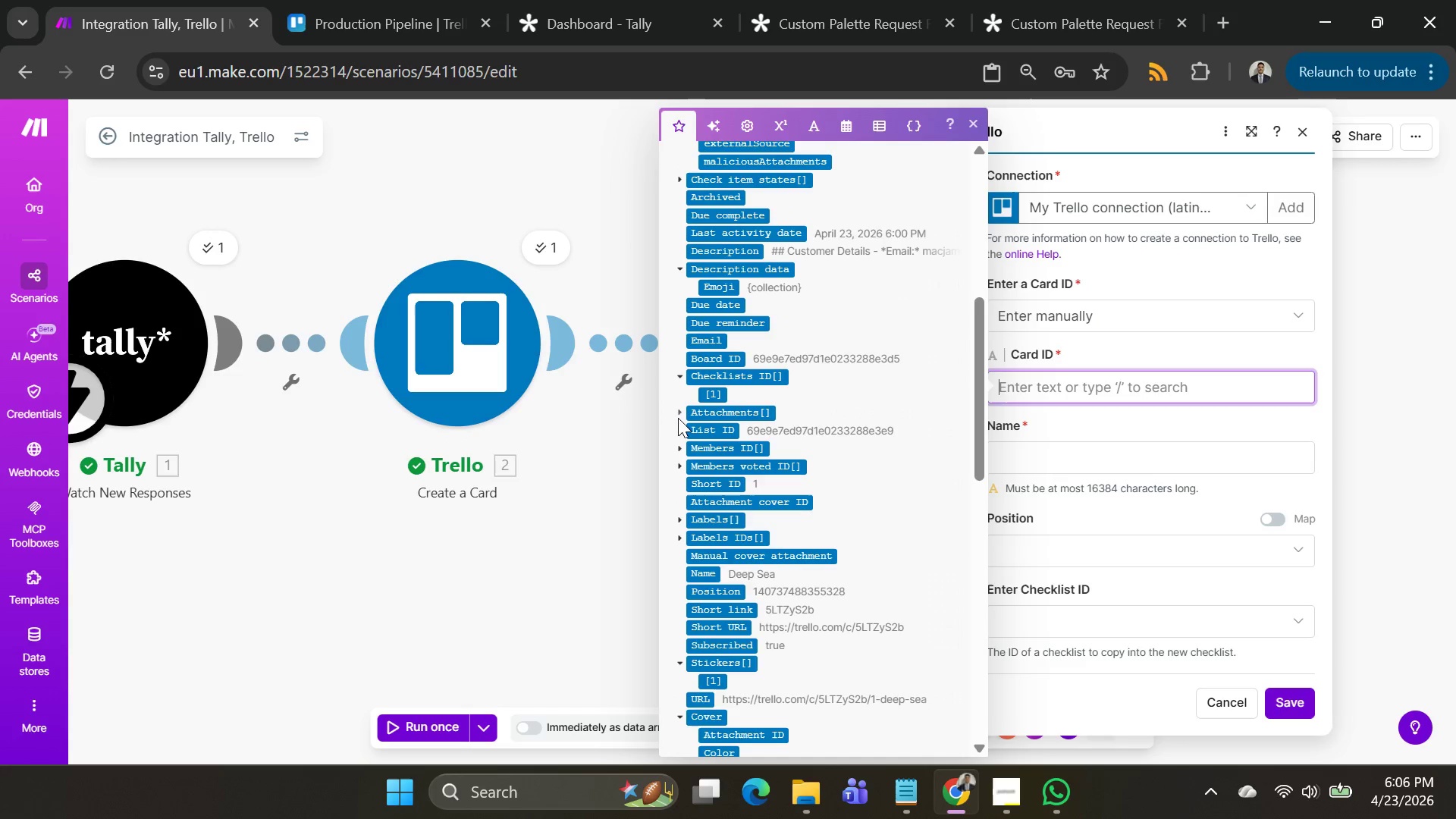 
left_click([682, 412])
 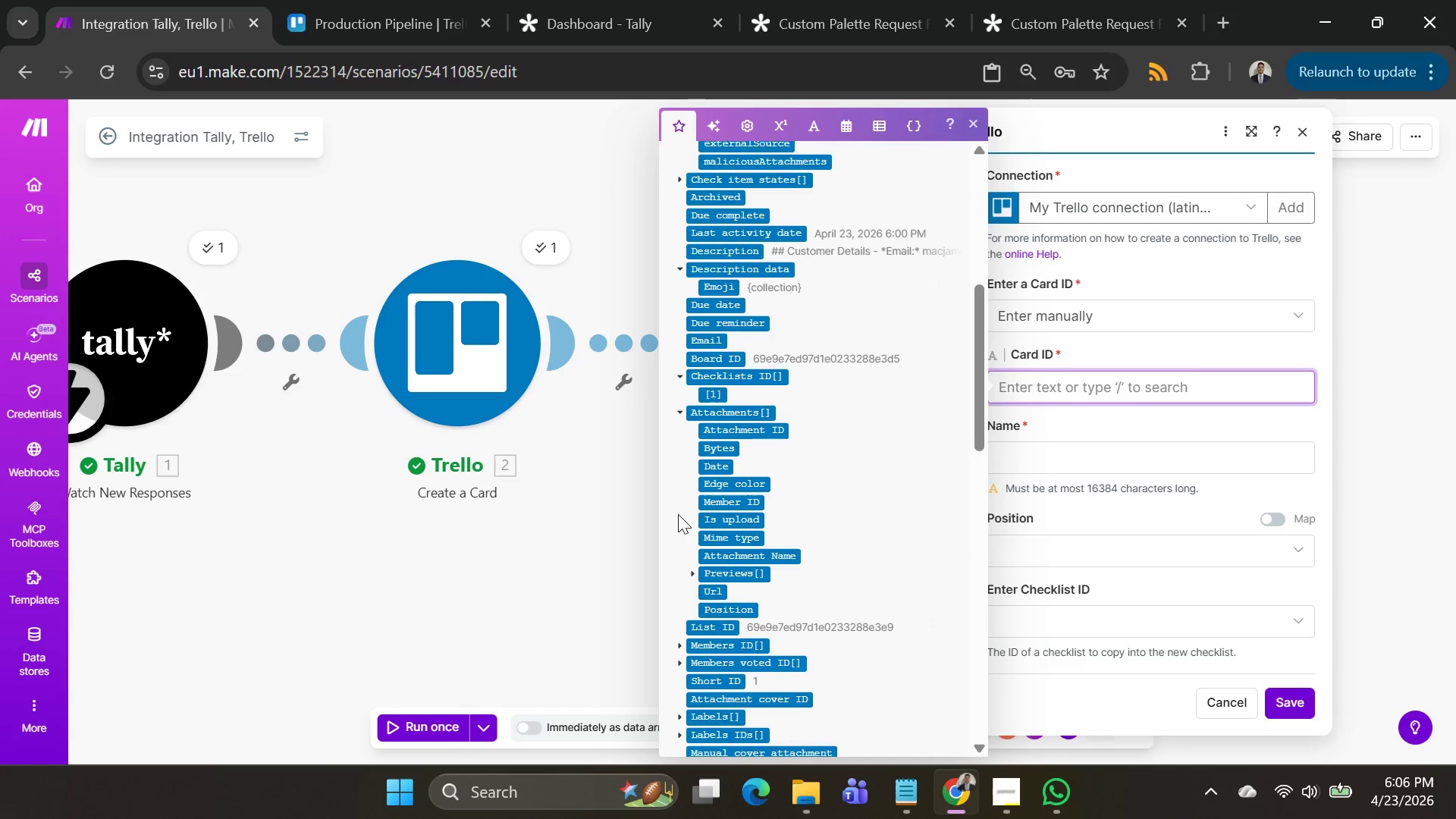 
scroll: coordinate [680, 514], scroll_direction: down, amount: 3.0
 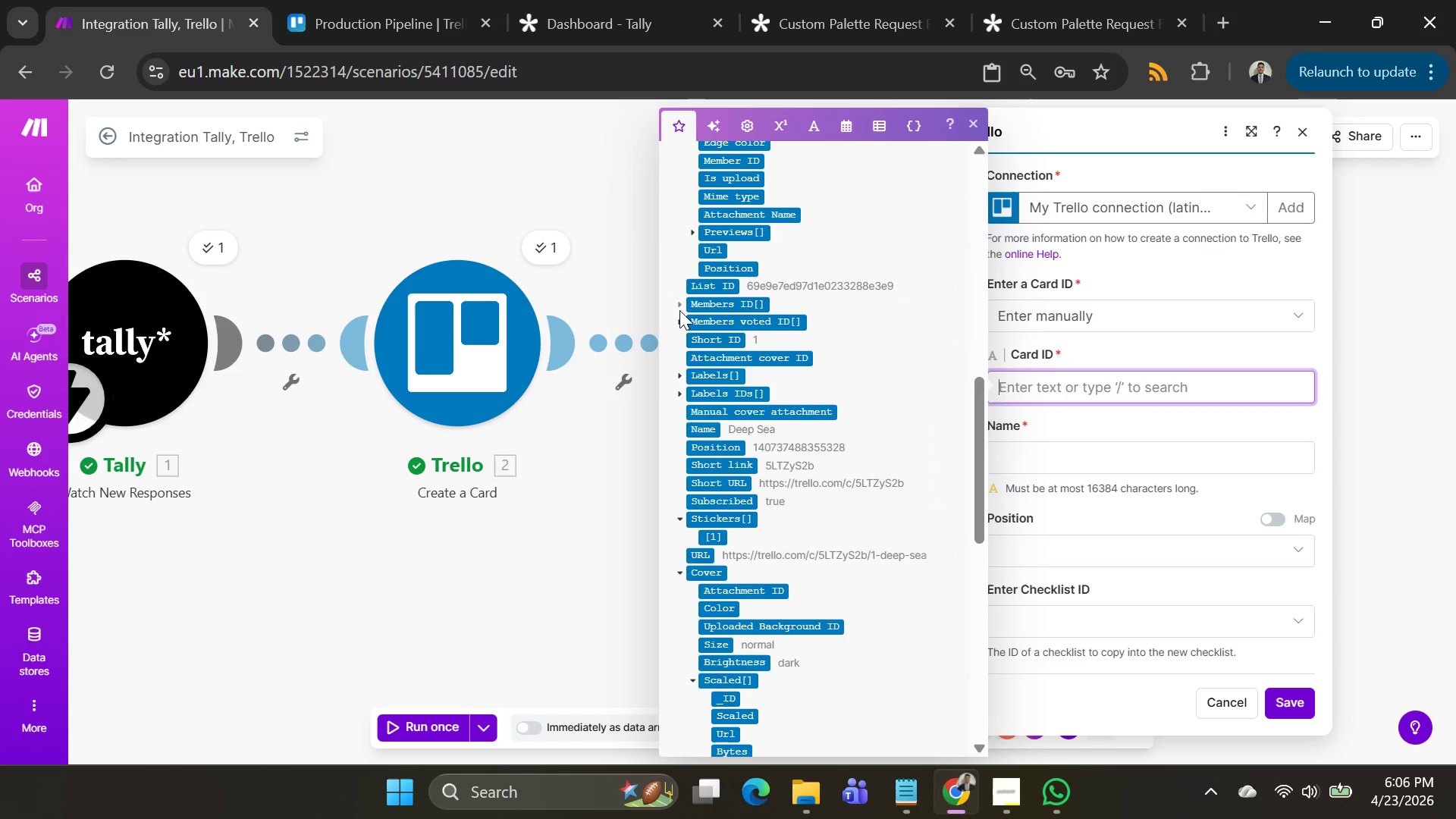 
left_click([676, 305])
 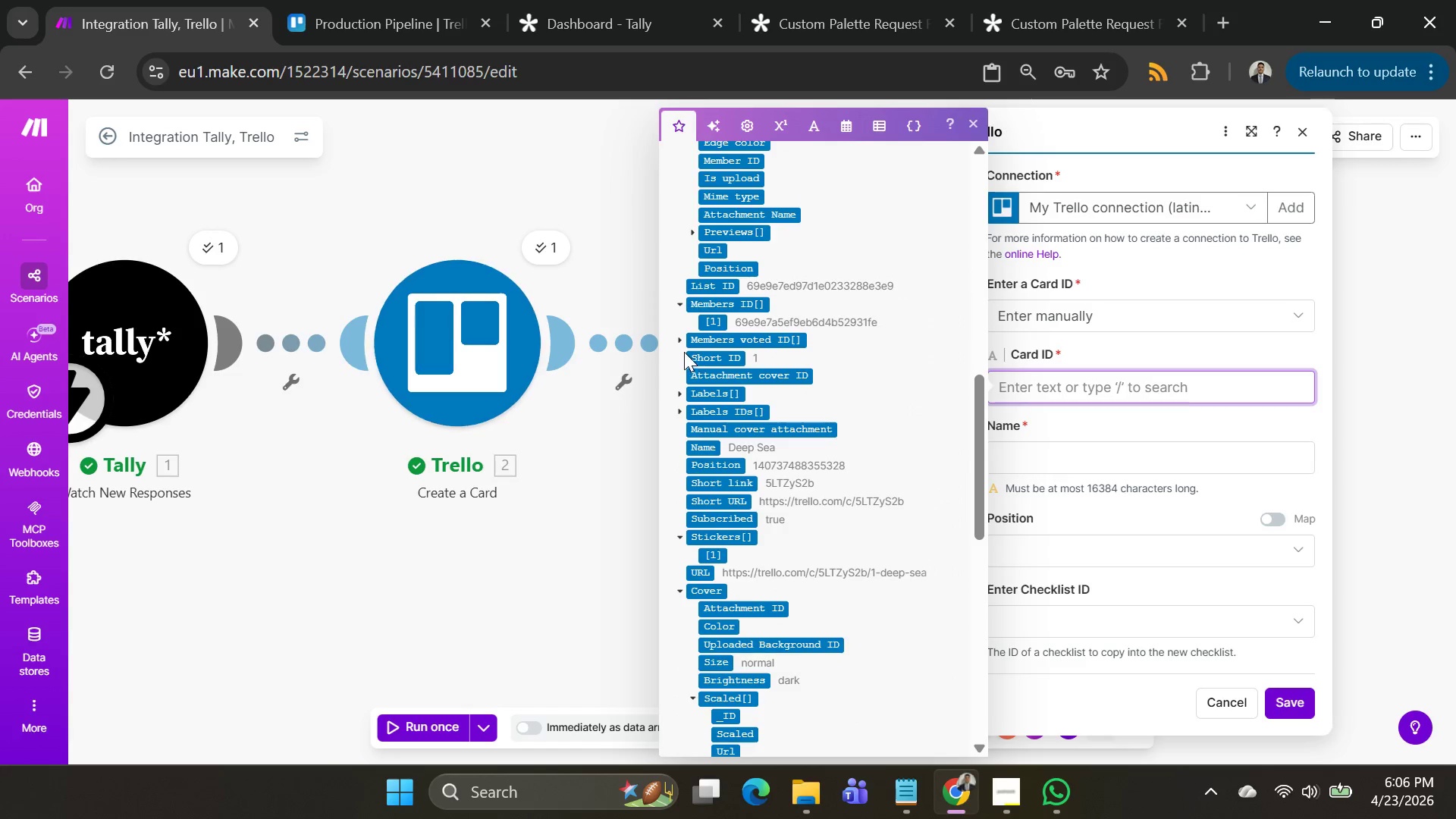 
left_click([679, 340])
 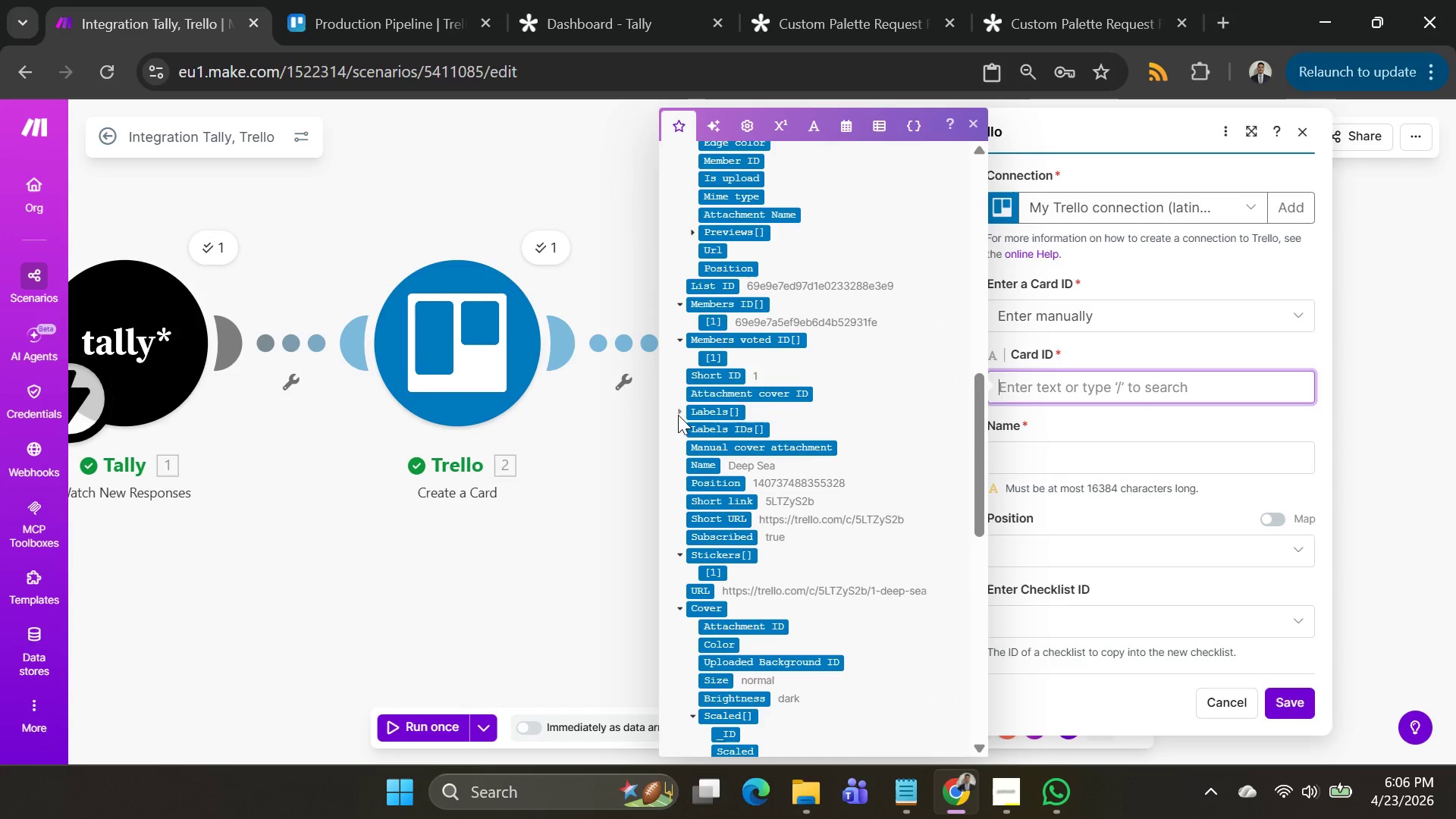 
left_click([678, 412])
 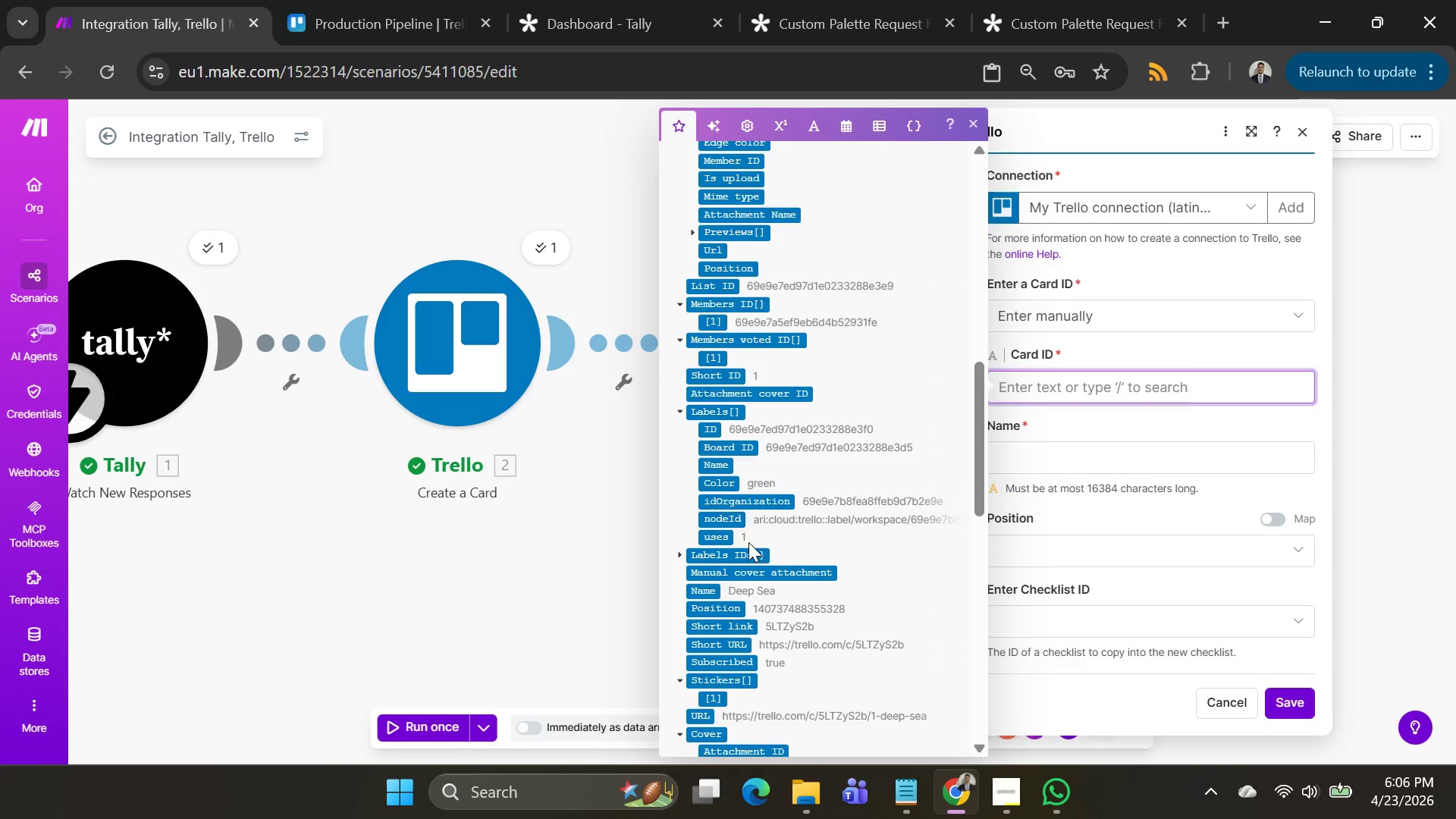 
scroll: coordinate [745, 546], scroll_direction: down, amount: 1.0
 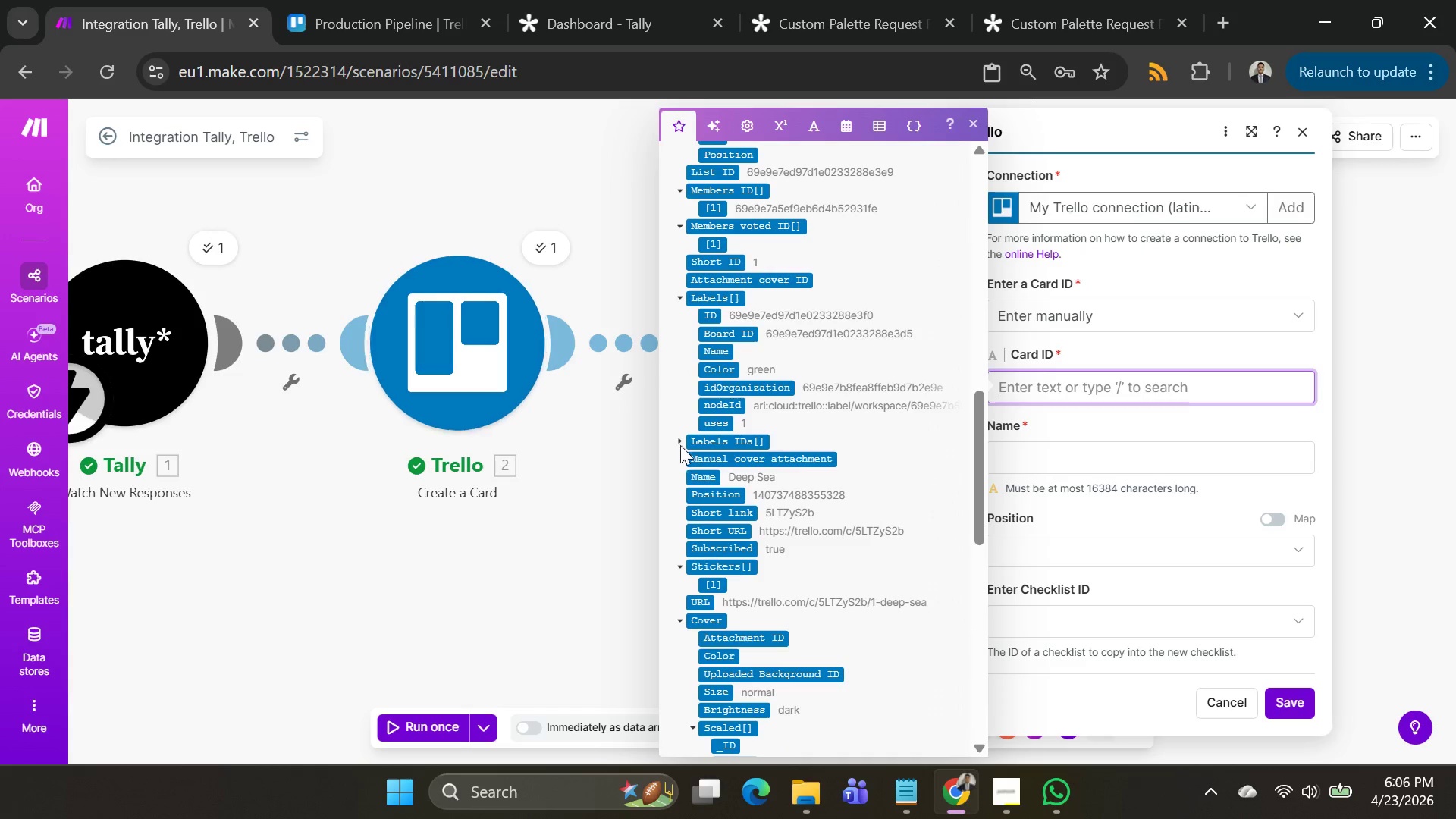 
left_click([677, 442])
 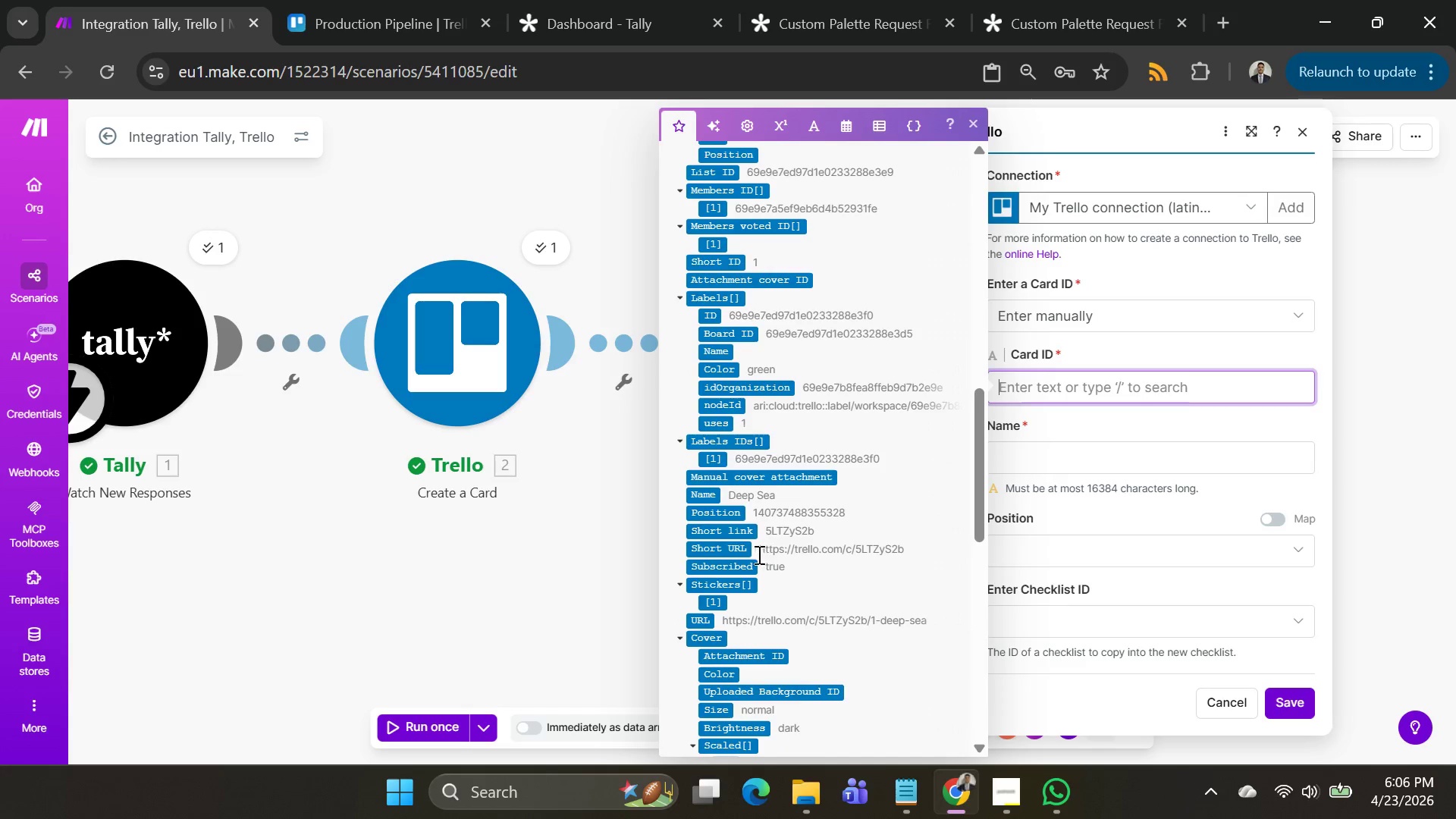 
scroll: coordinate [739, 396], scroll_direction: up, amount: 6.0
 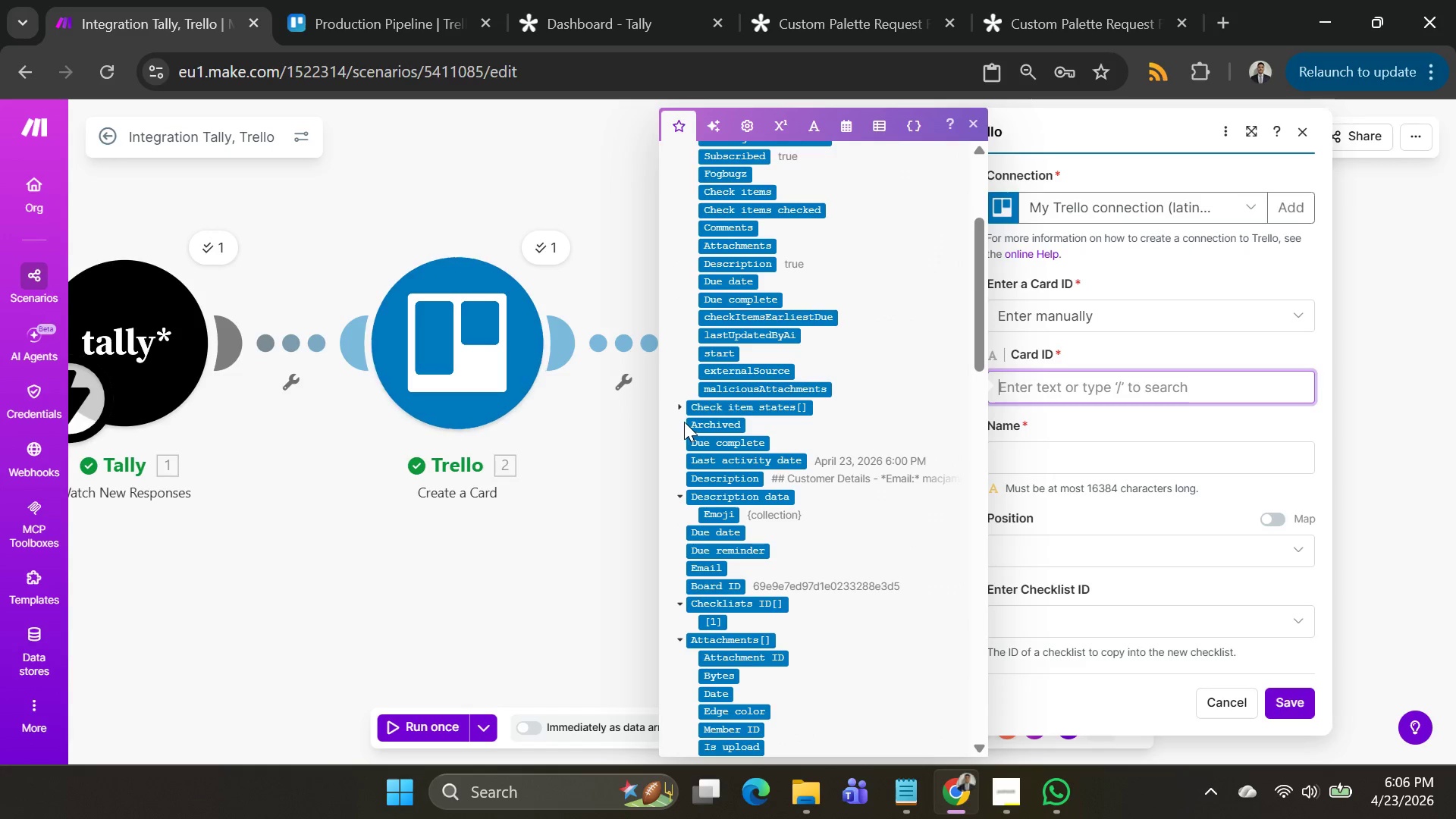 
left_click([680, 410])
 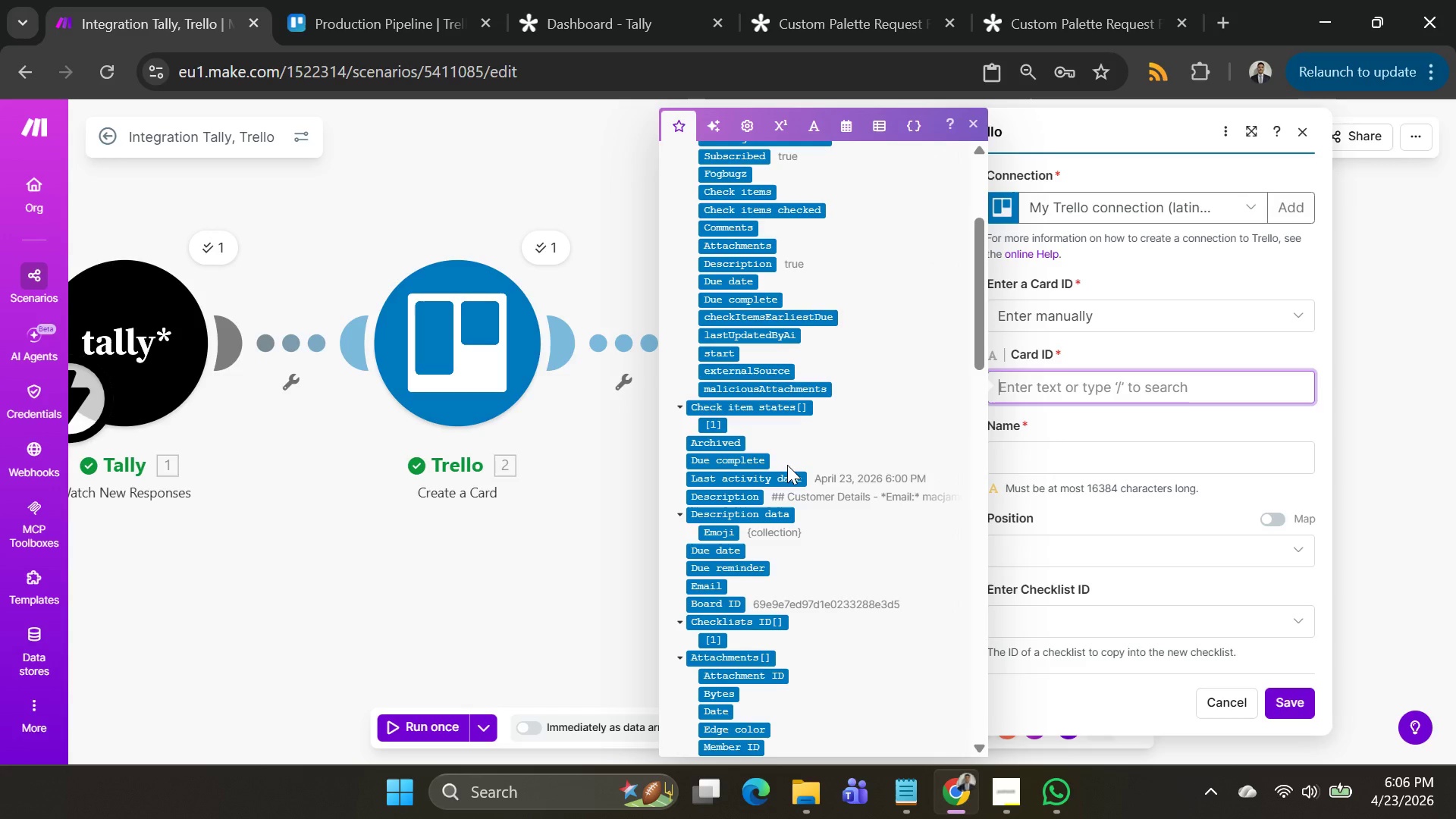 
scroll: coordinate [761, 445], scroll_direction: up, amount: 2.0
 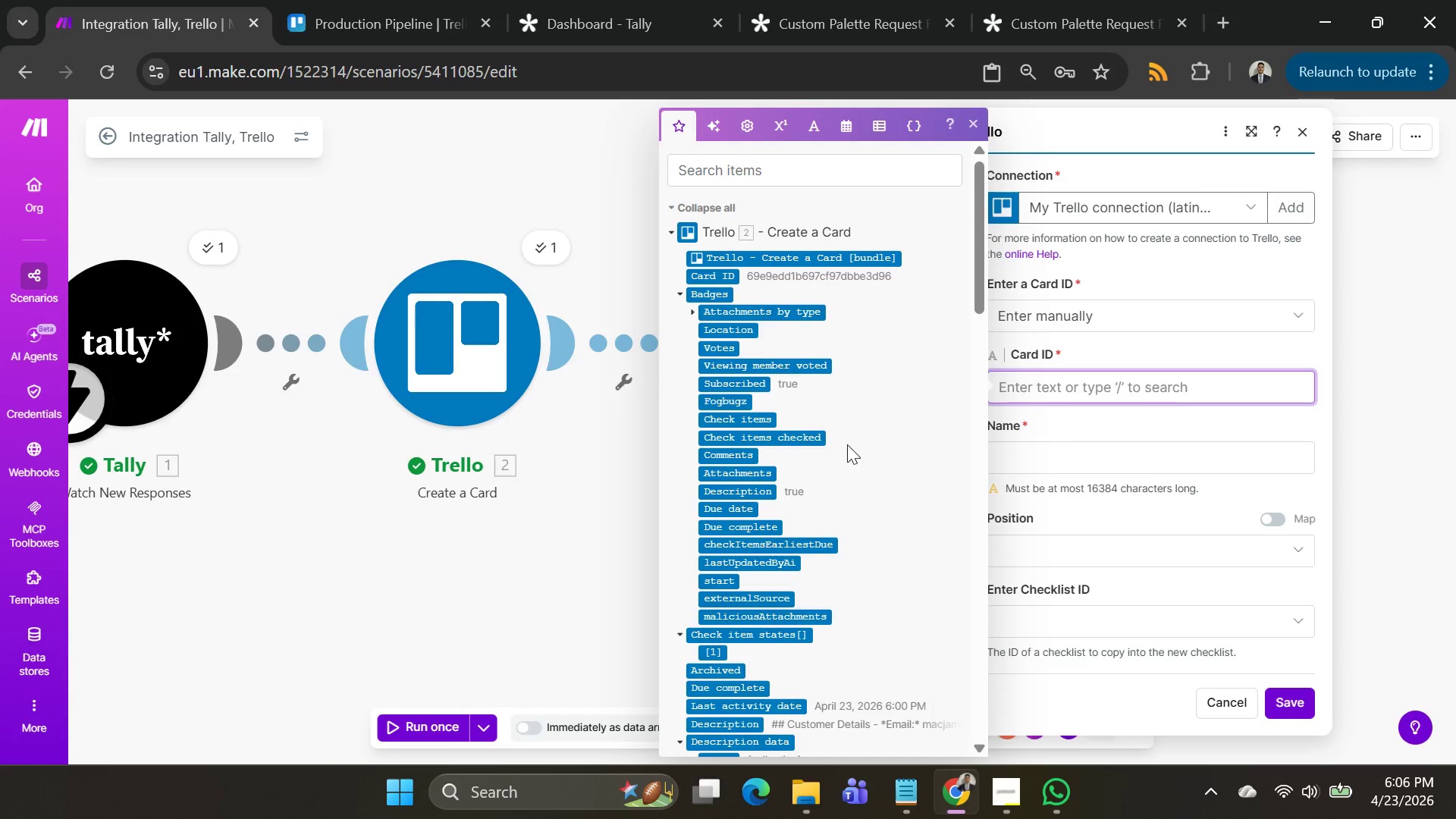 
wait(6.8)
 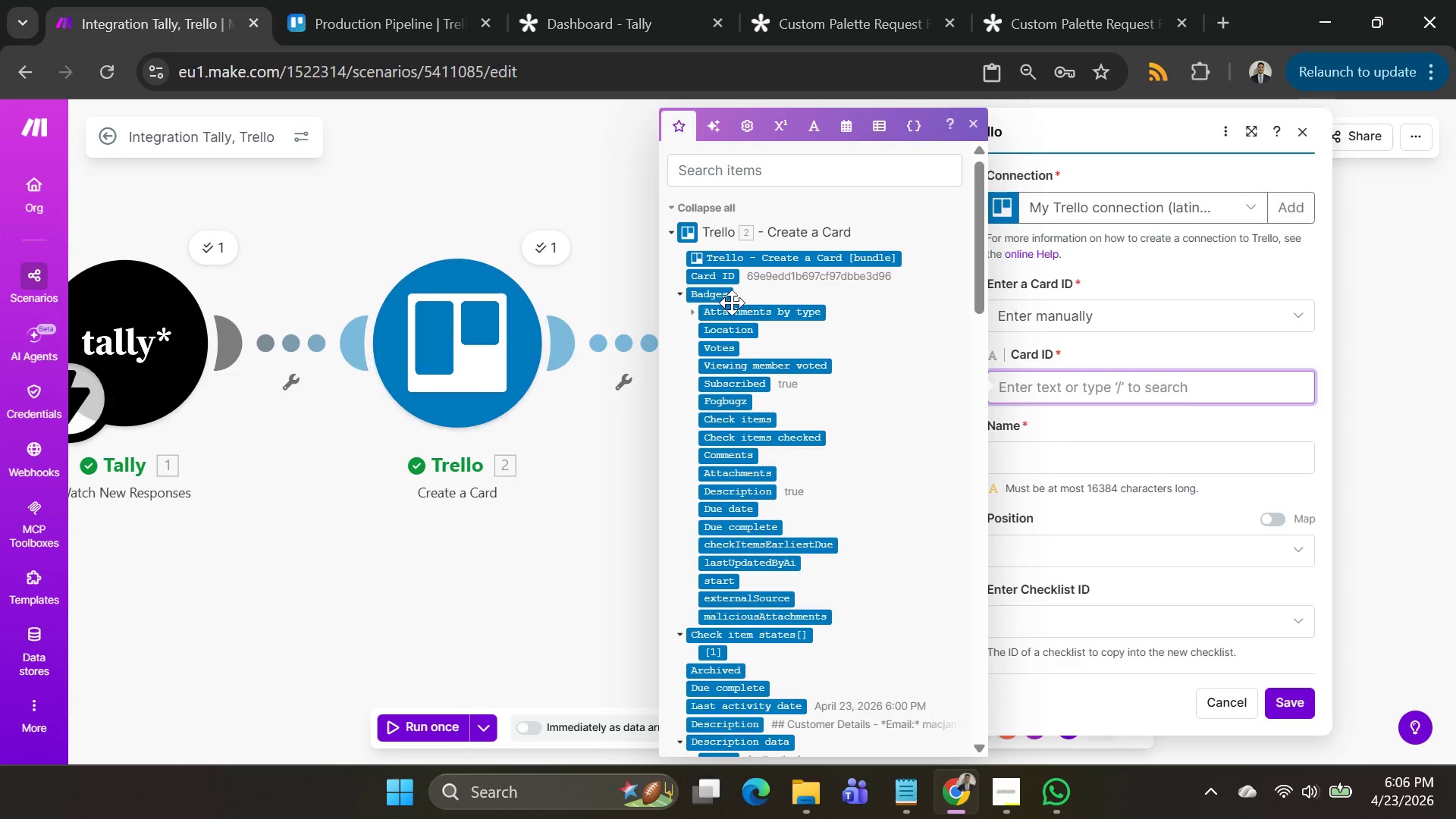 
scroll: coordinate [825, 460], scroll_direction: down, amount: 9.0
 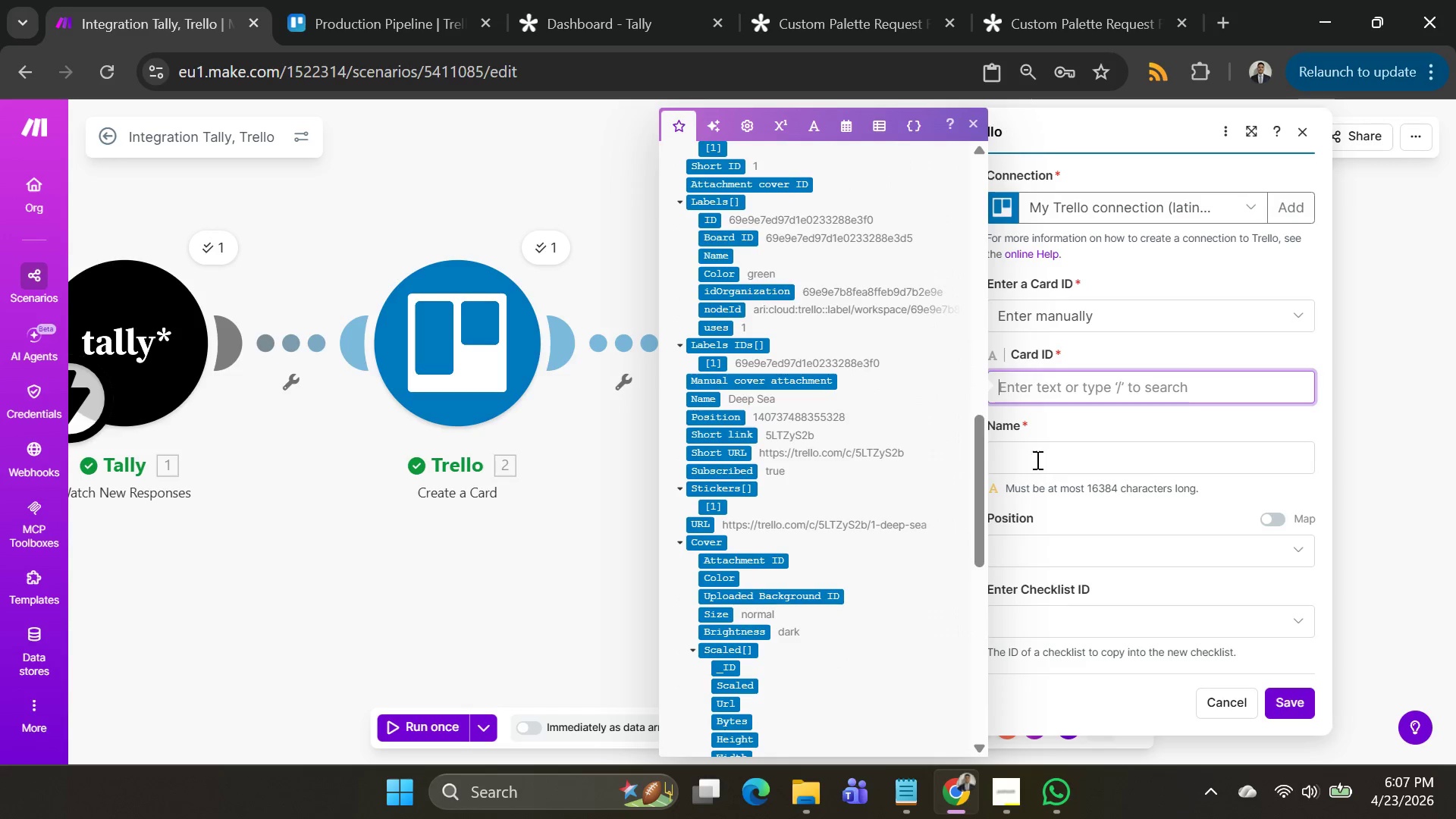 
left_click([372, 1])
 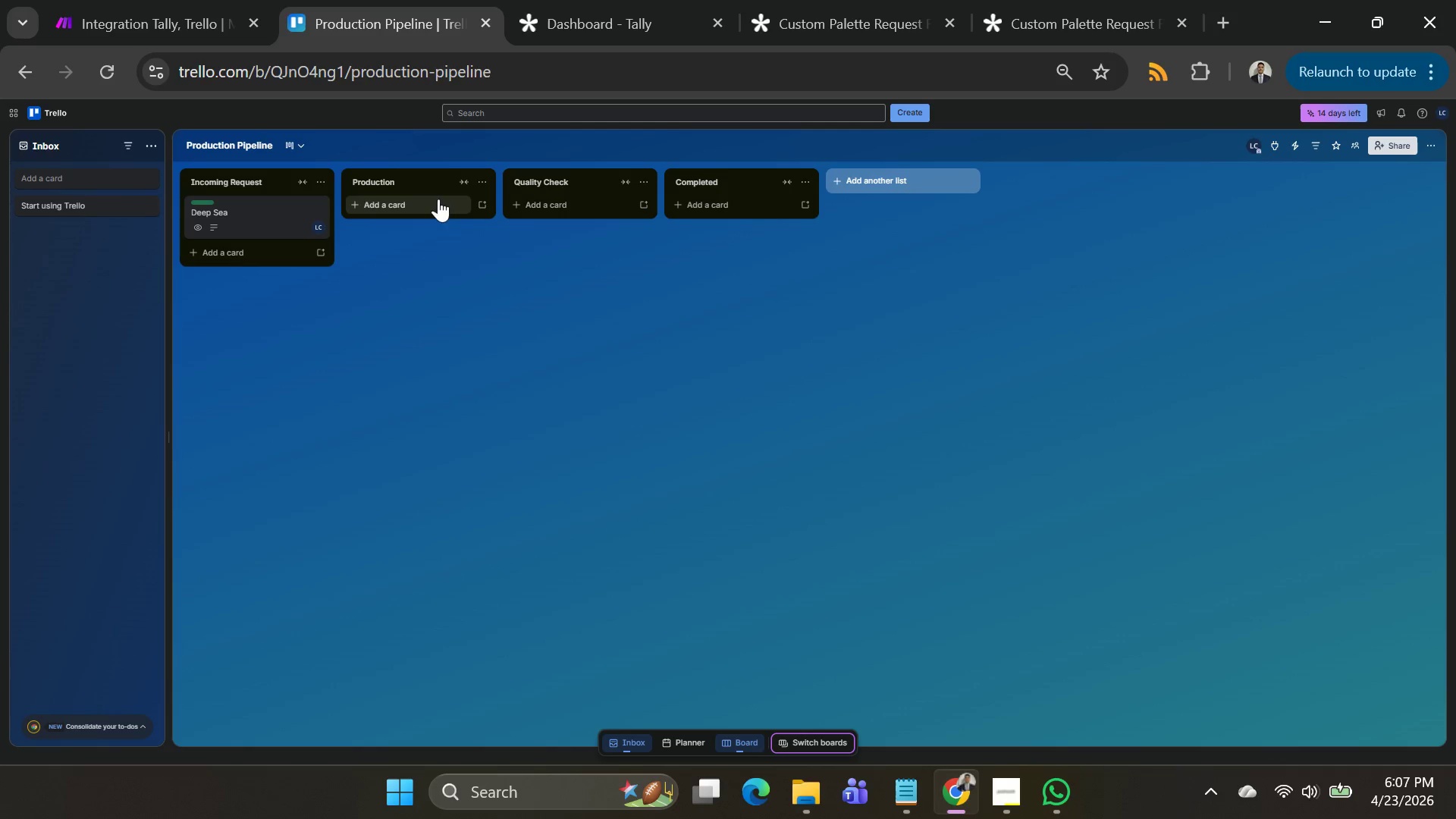 
left_click([396, 175])
 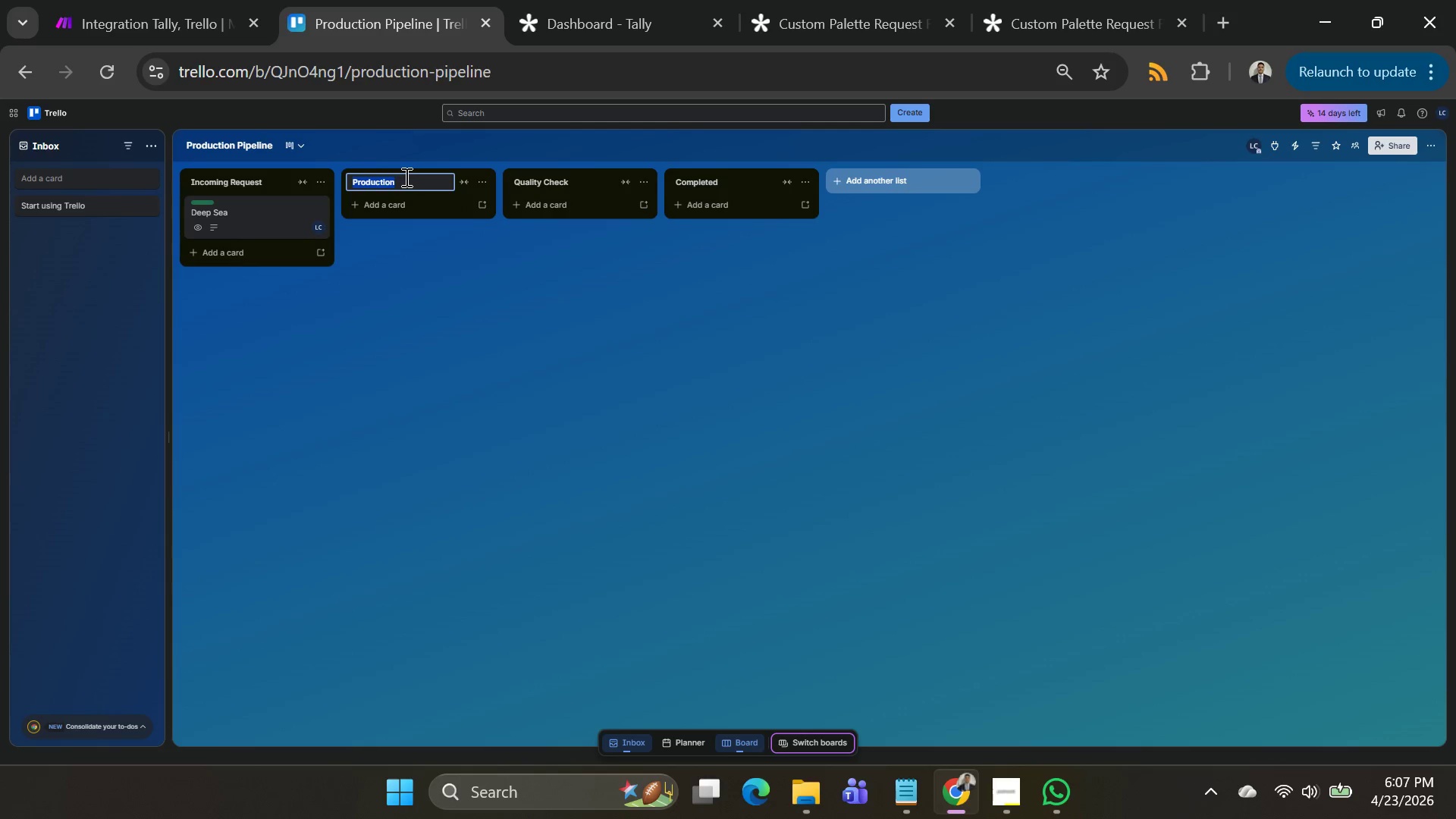 
left_click([406, 177])
 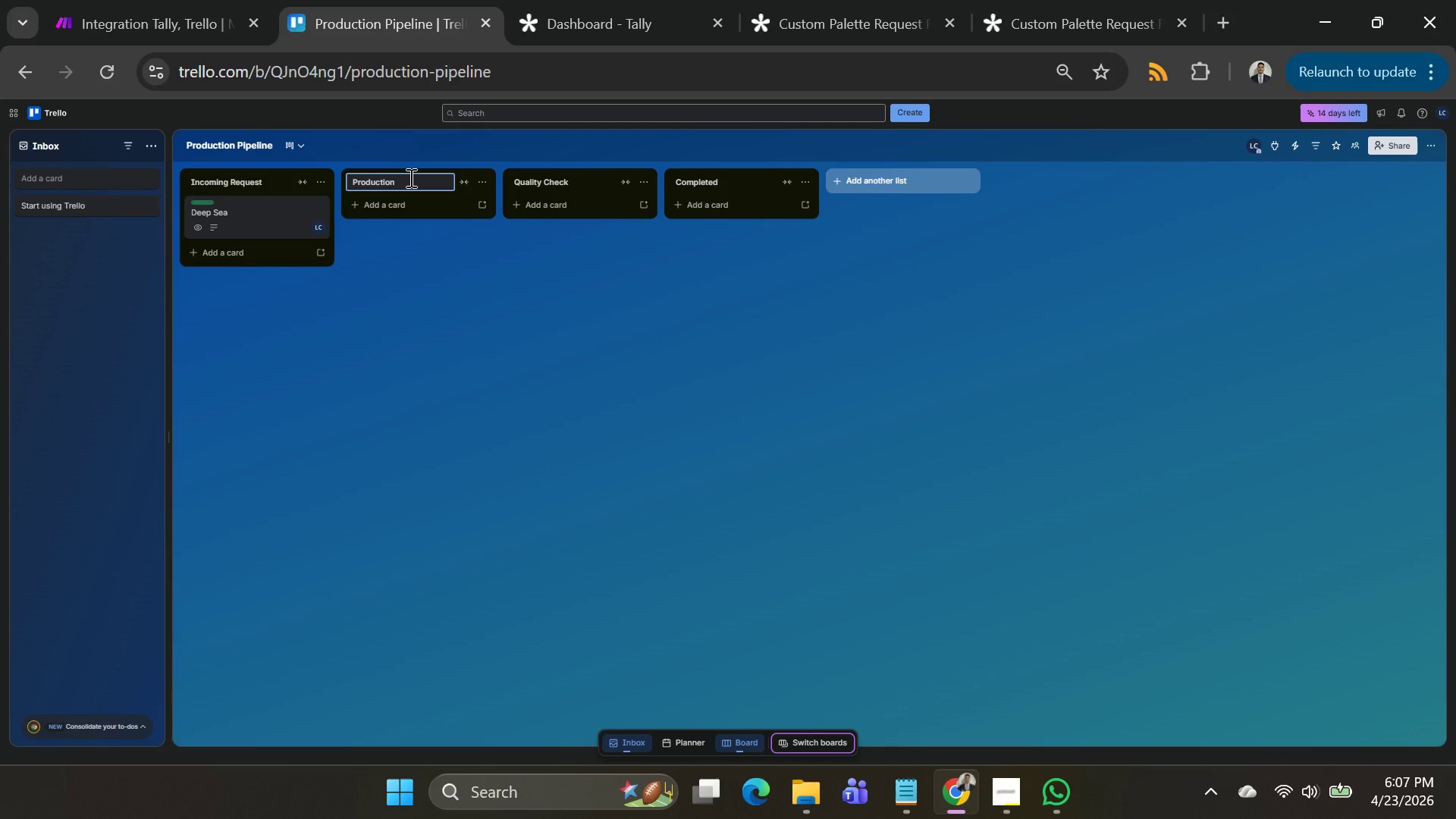 
key(Space)
 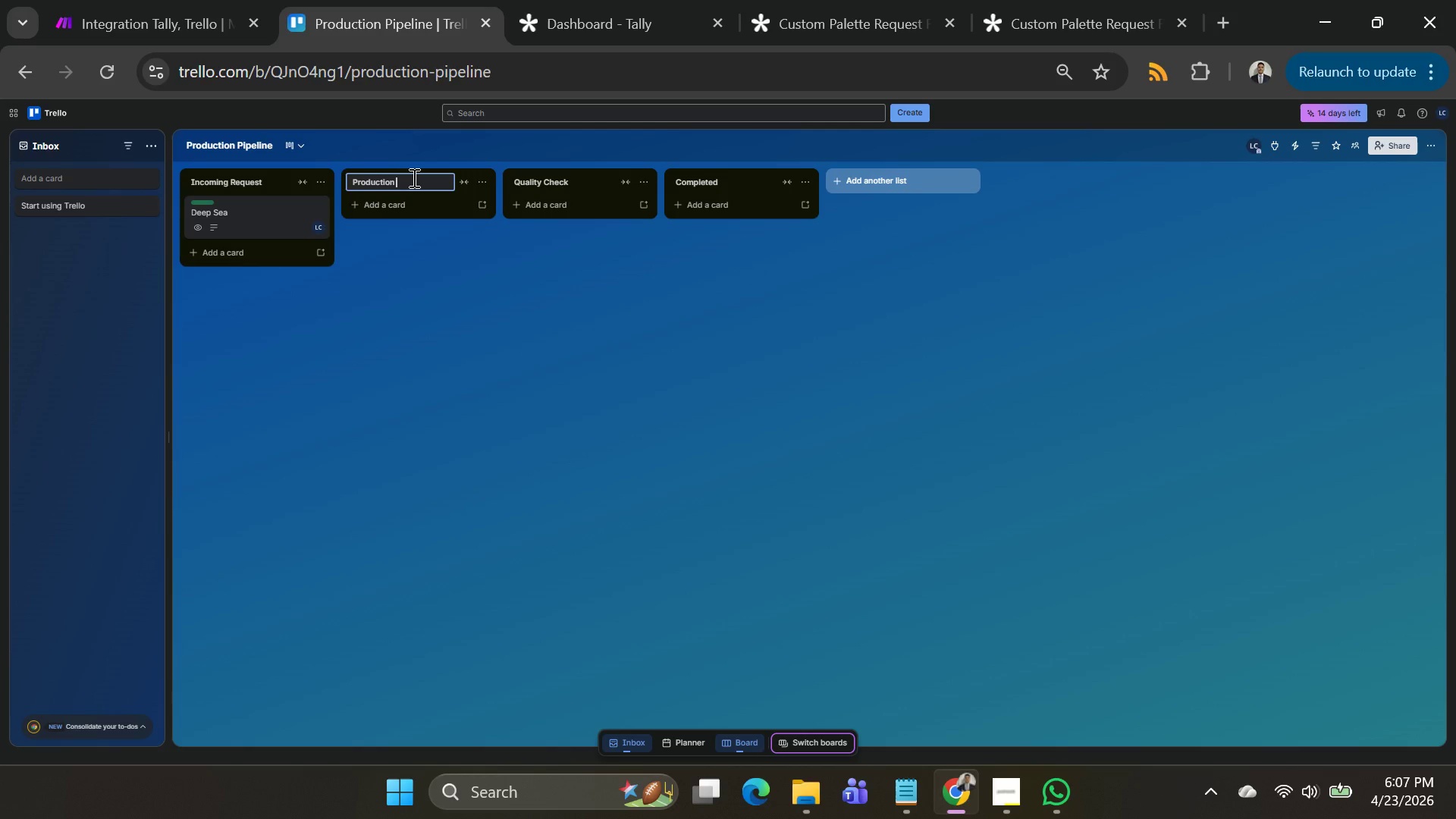 
key(Backspace)
 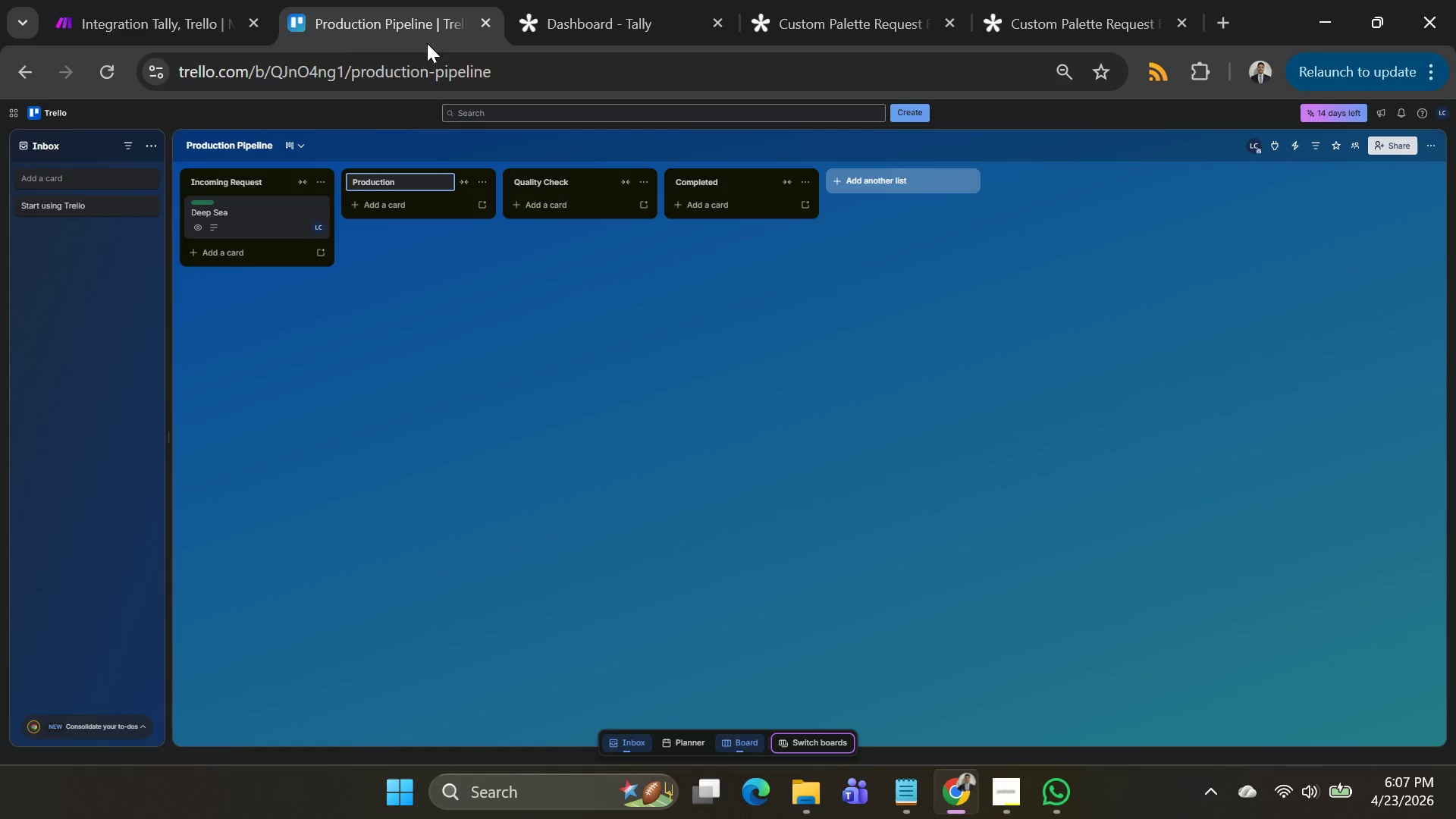 
left_click([163, 11])
 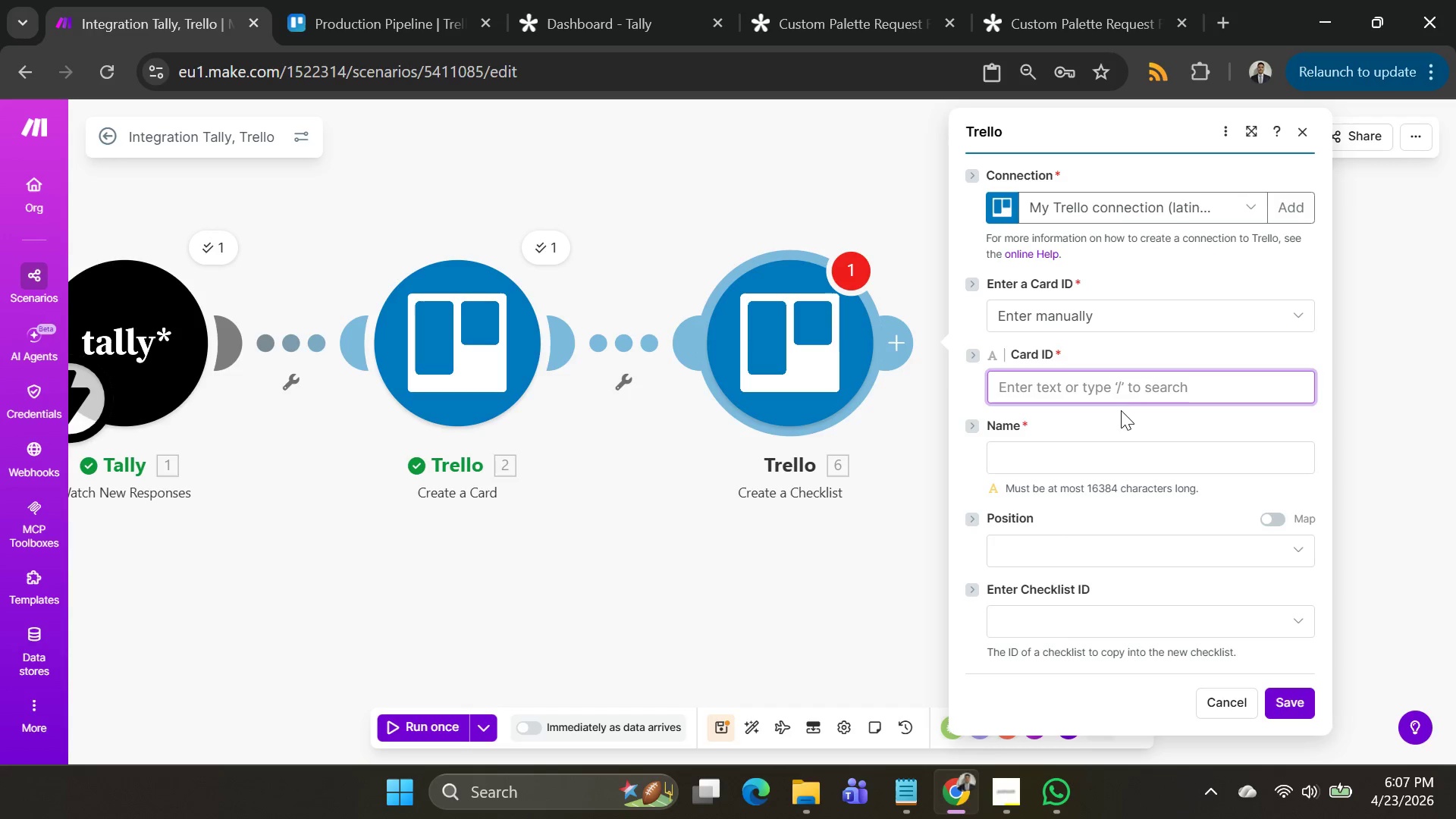 
left_click([1117, 393])
 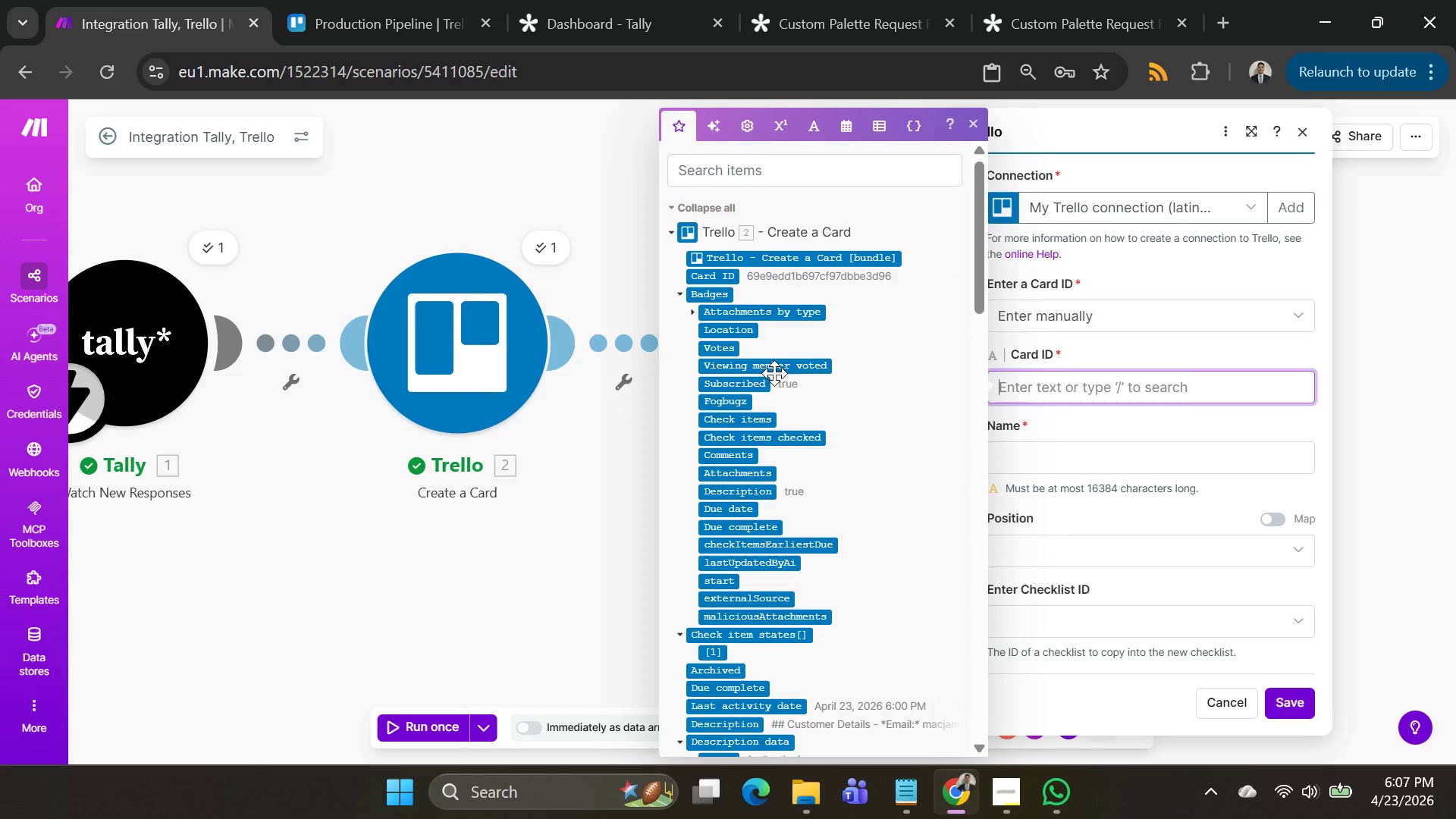 
scroll: coordinate [788, 415], scroll_direction: down, amount: 3.0
 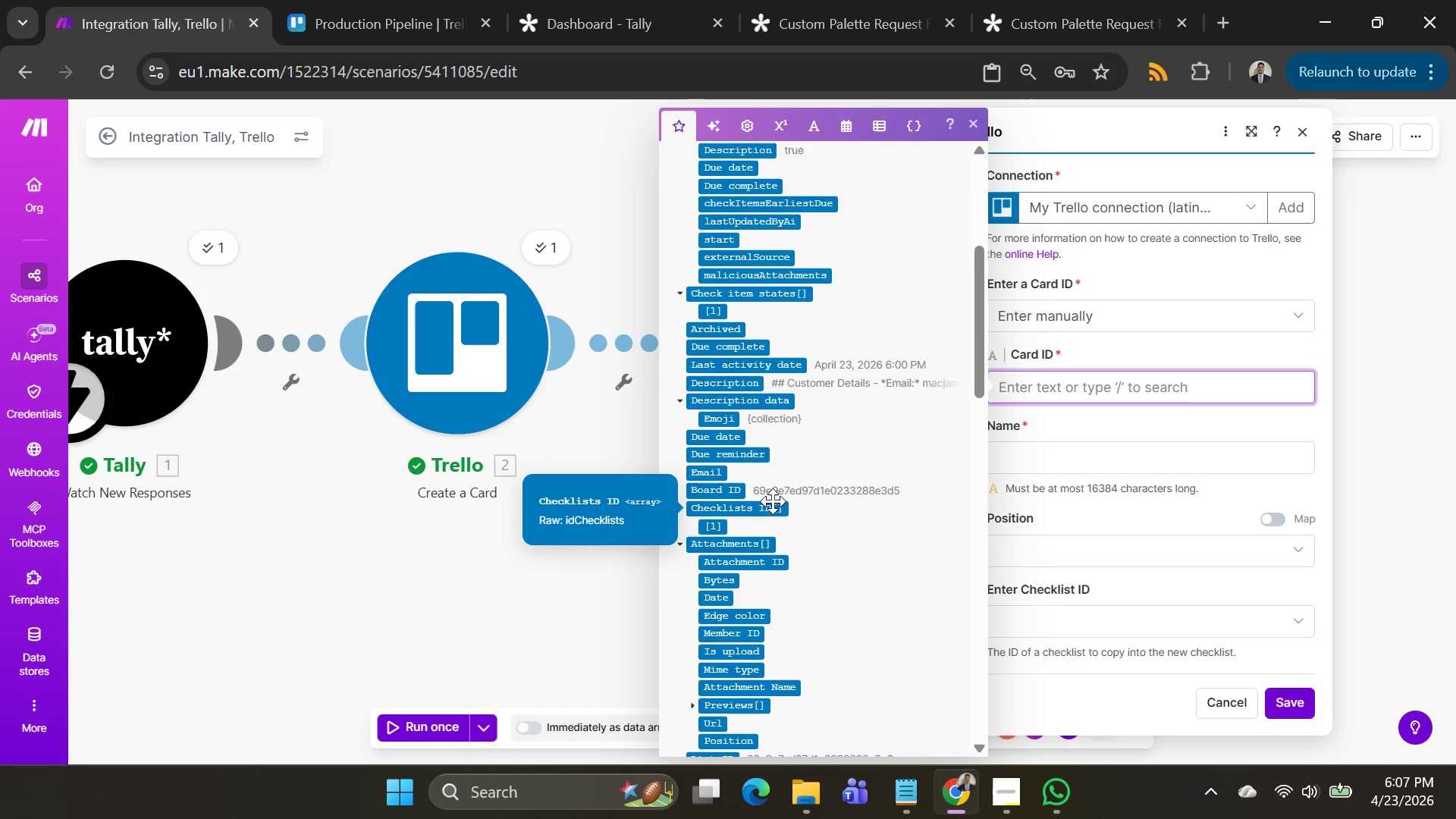 
wait(5.73)
 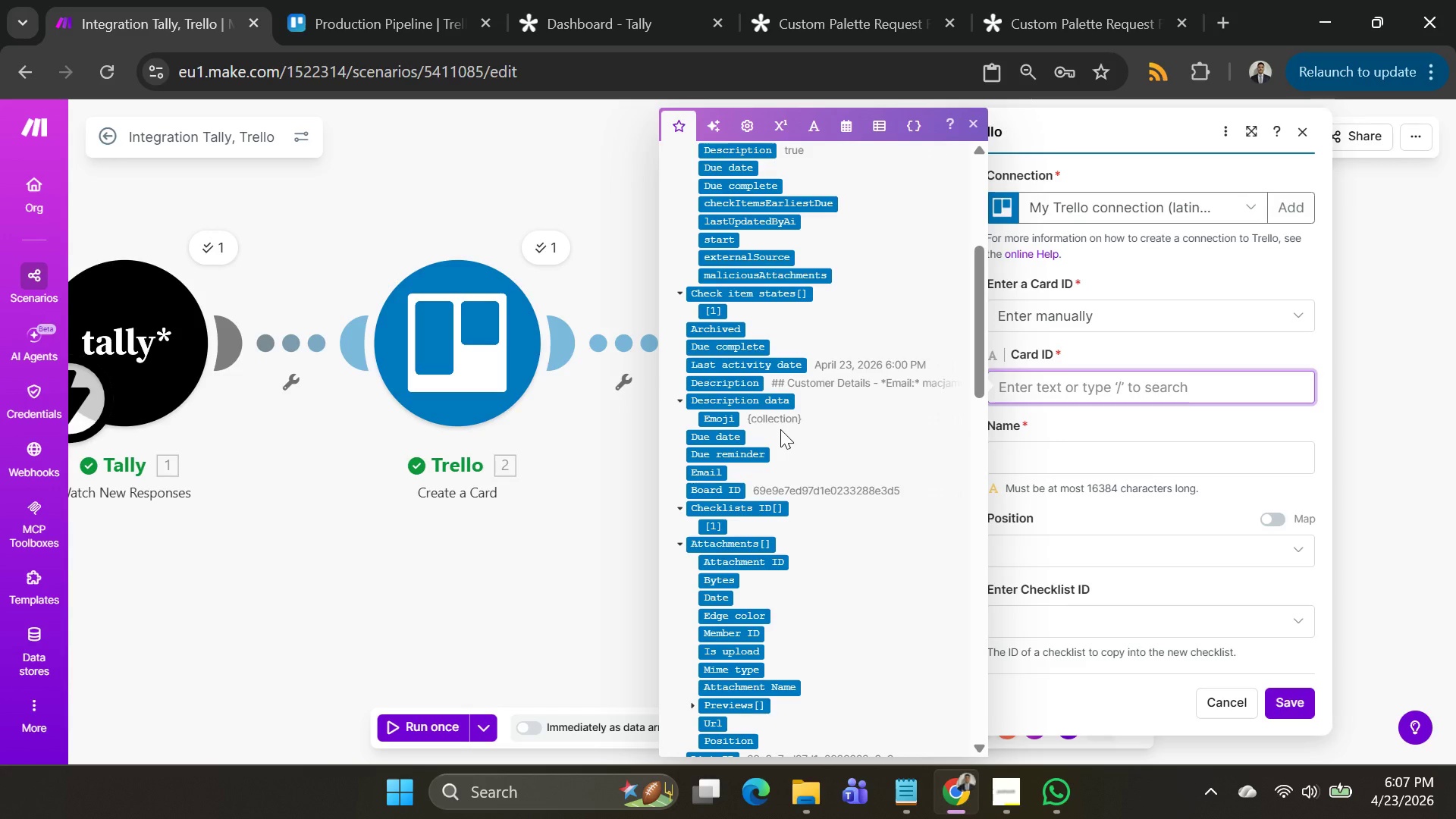 
scroll: coordinate [768, 463], scroll_direction: down, amount: 5.0
 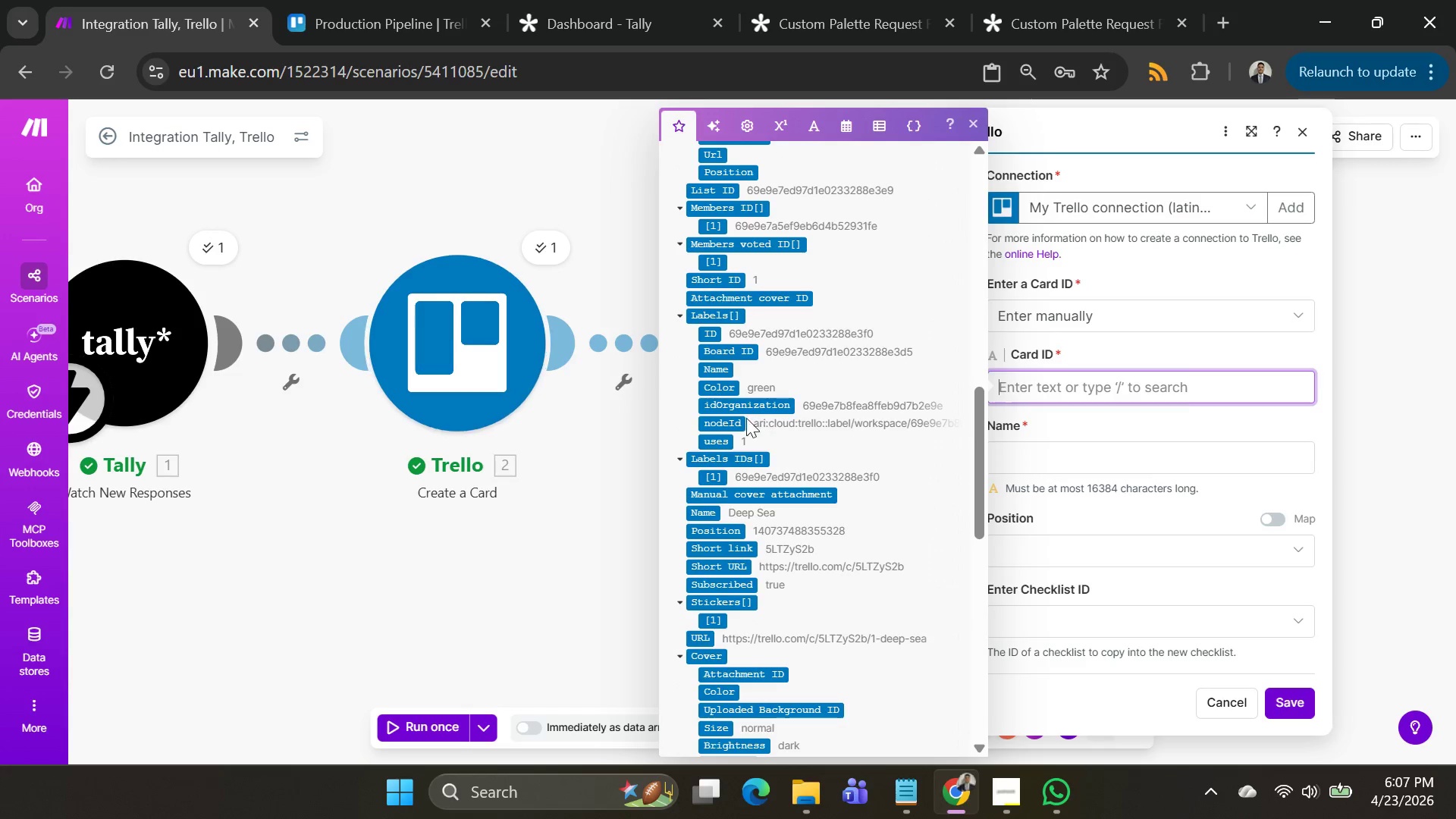 
scroll: coordinate [749, 457], scroll_direction: down, amount: 5.0
 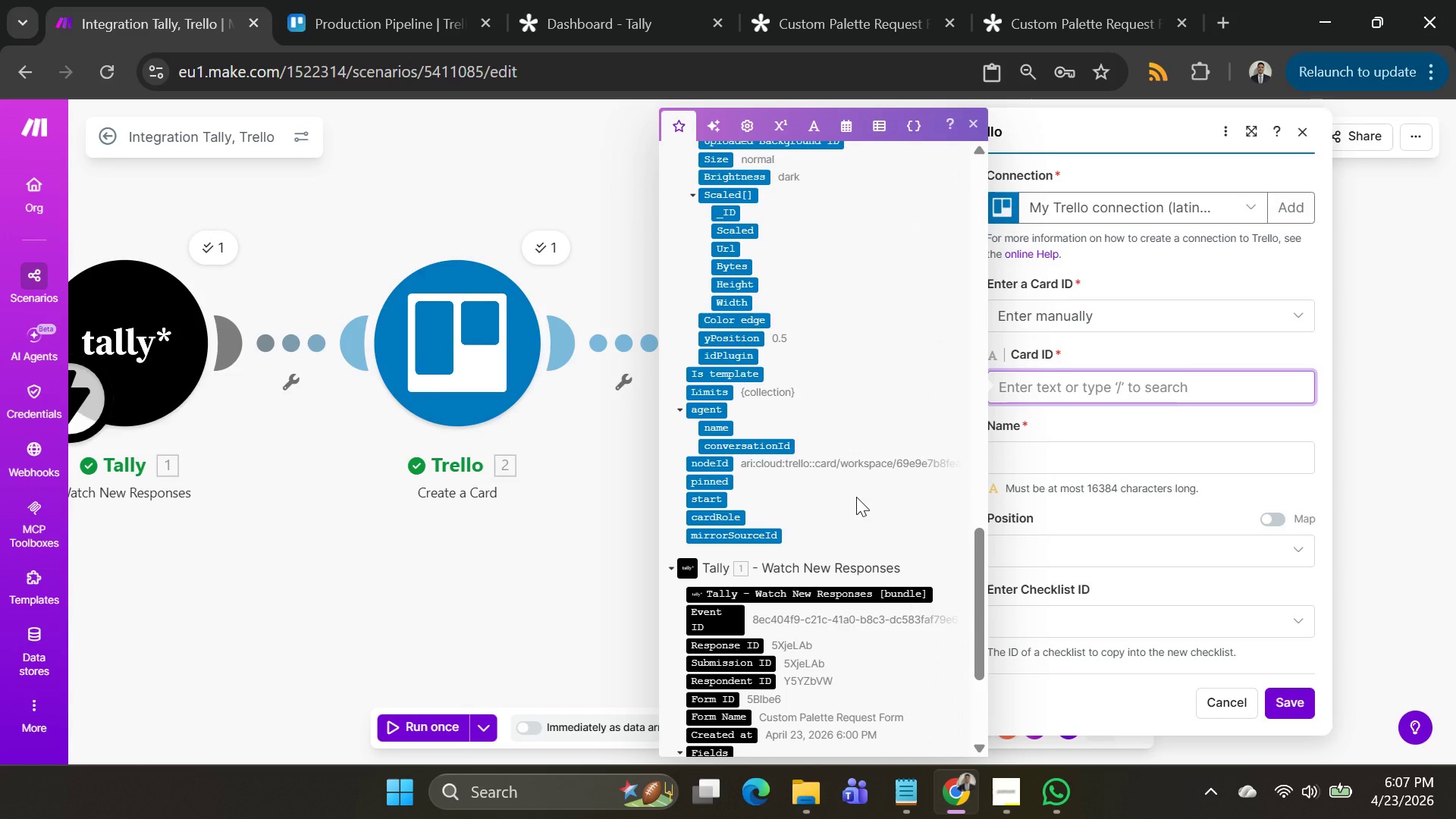 
scroll: coordinate [856, 497], scroll_direction: down, amount: 3.0
 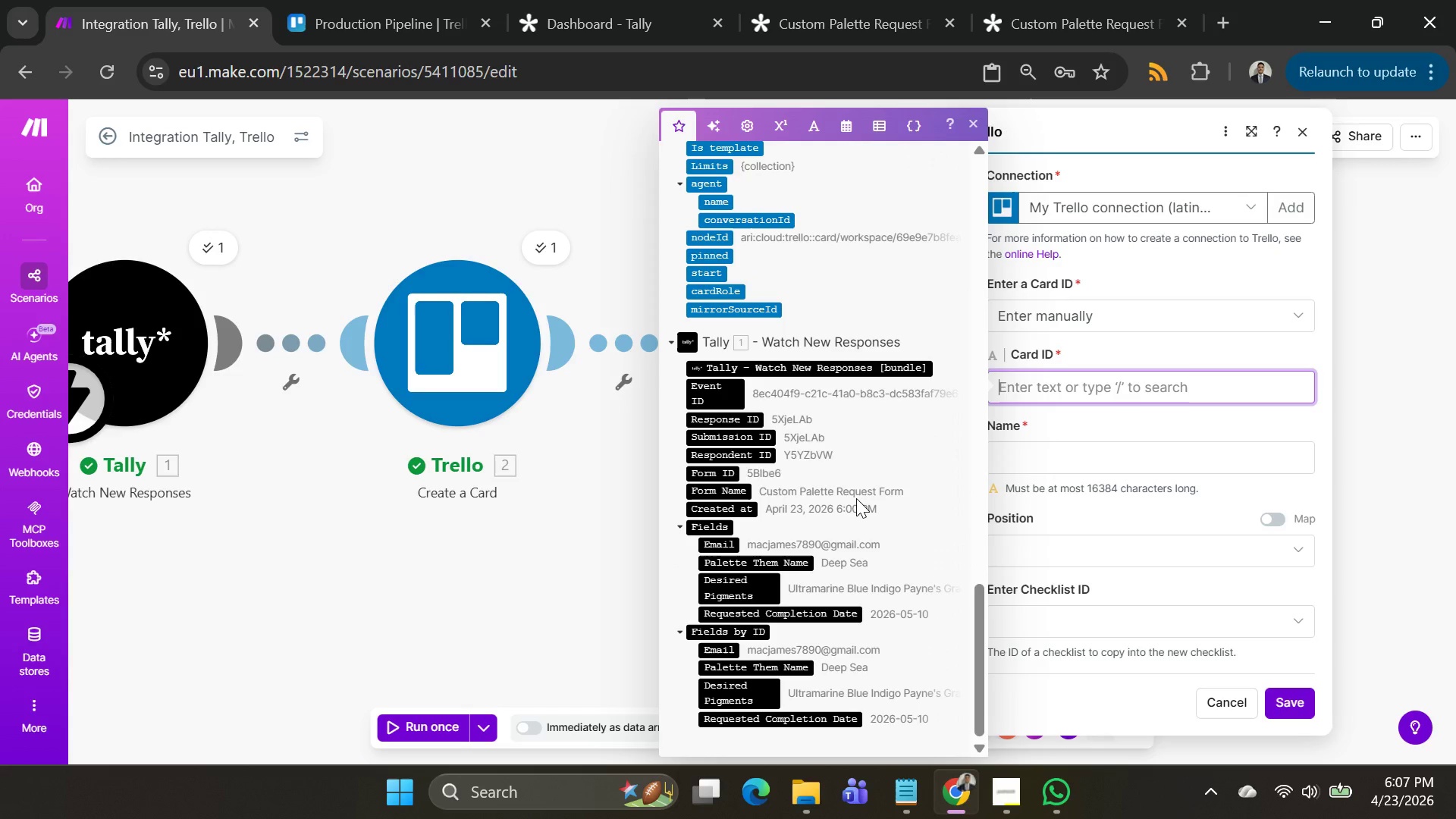 
scroll: coordinate [856, 482], scroll_direction: up, amount: 12.0
 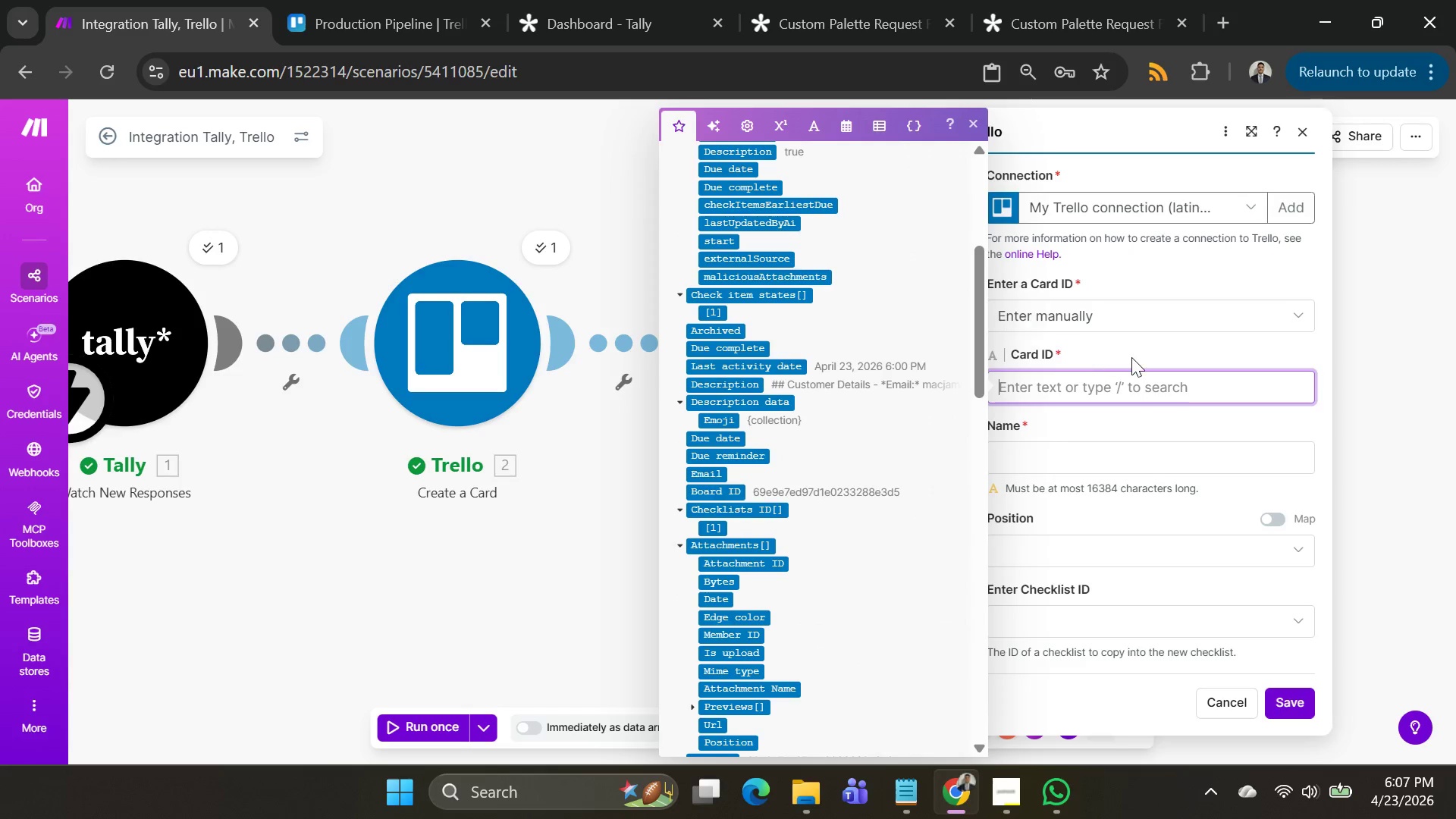 
left_click([1131, 357])
 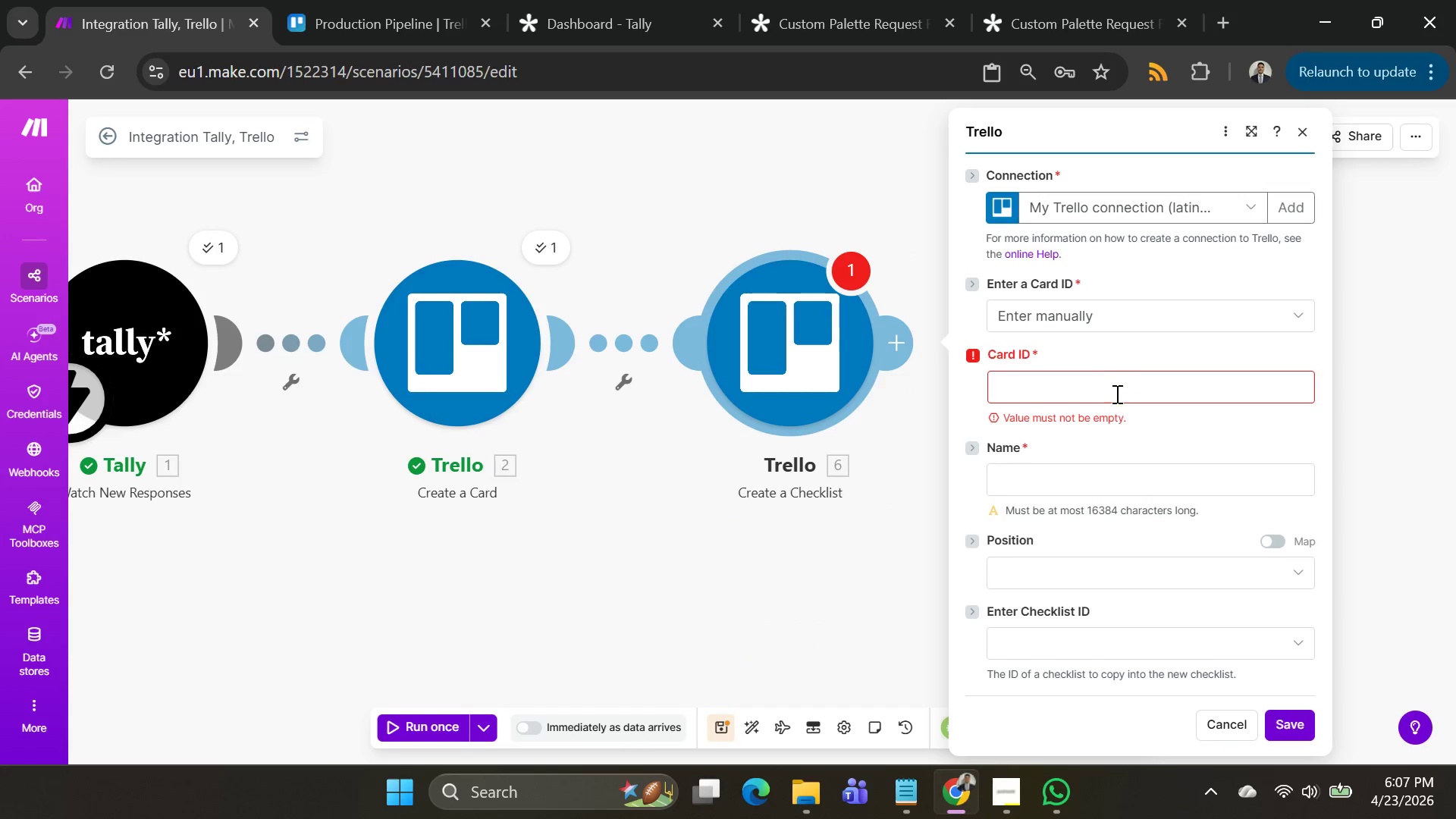 
left_click([1116, 394])
 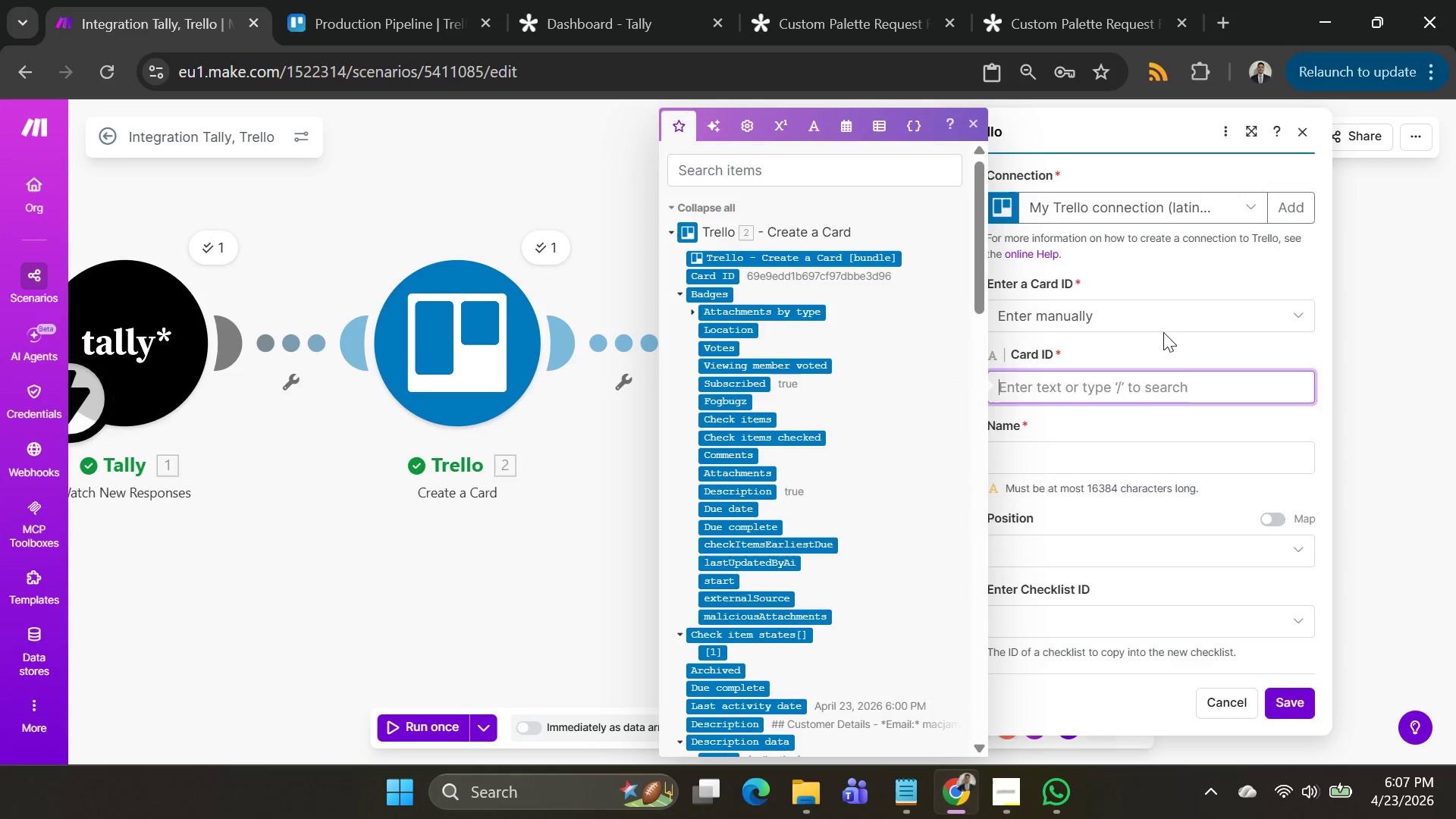 
left_click([1165, 323])
 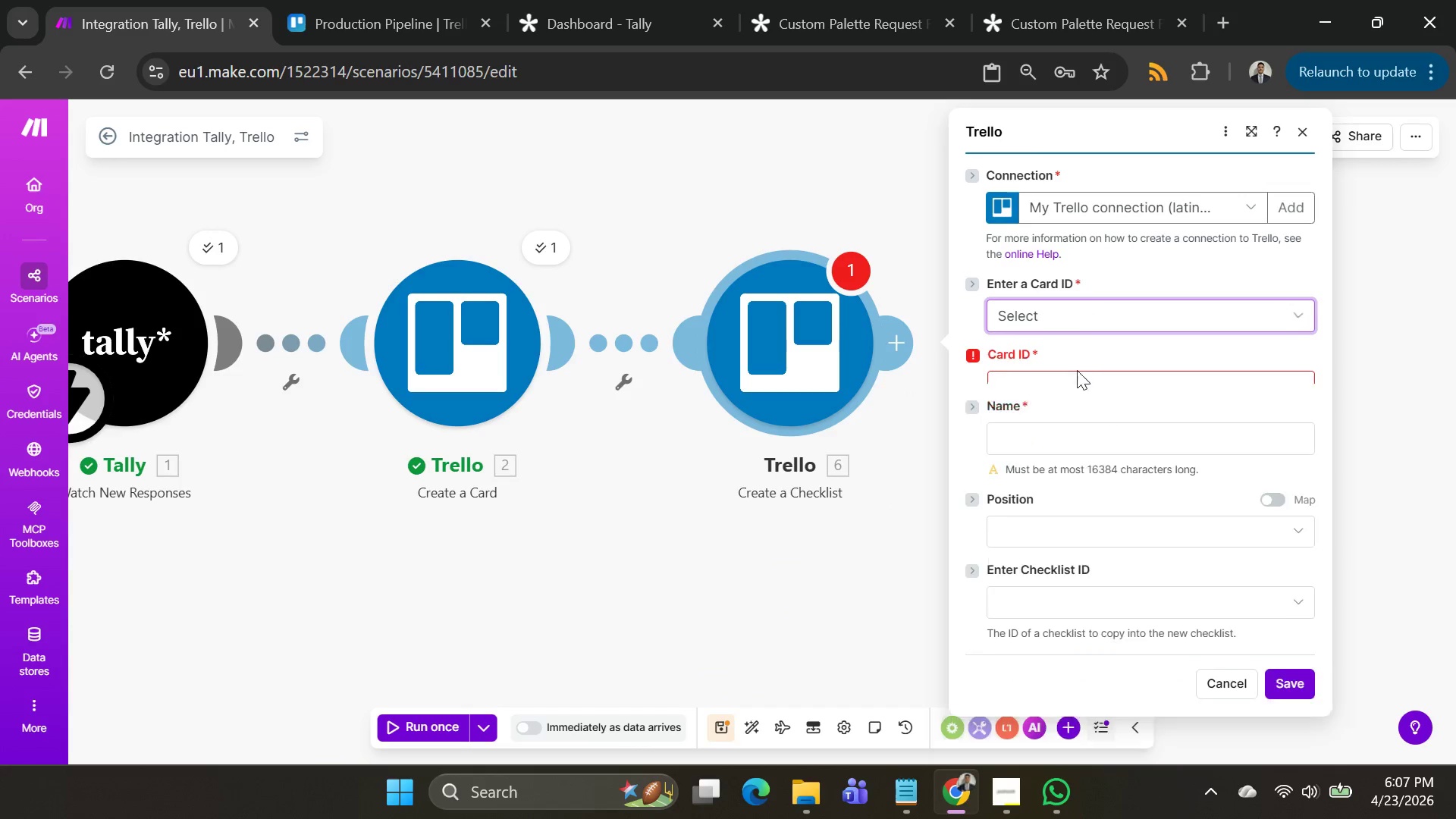 
double_click([1089, 372])
 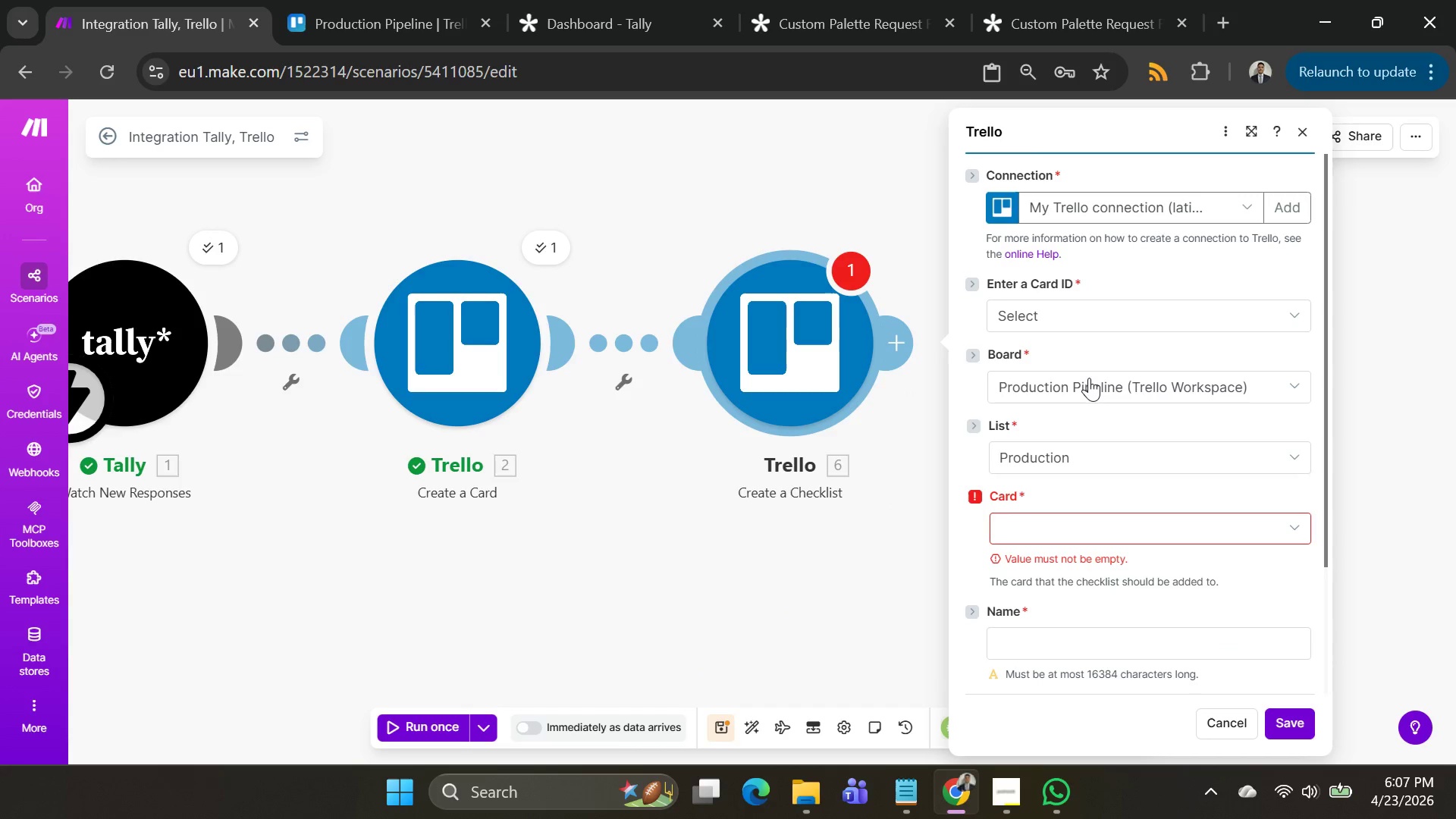 
left_click([1089, 378])
 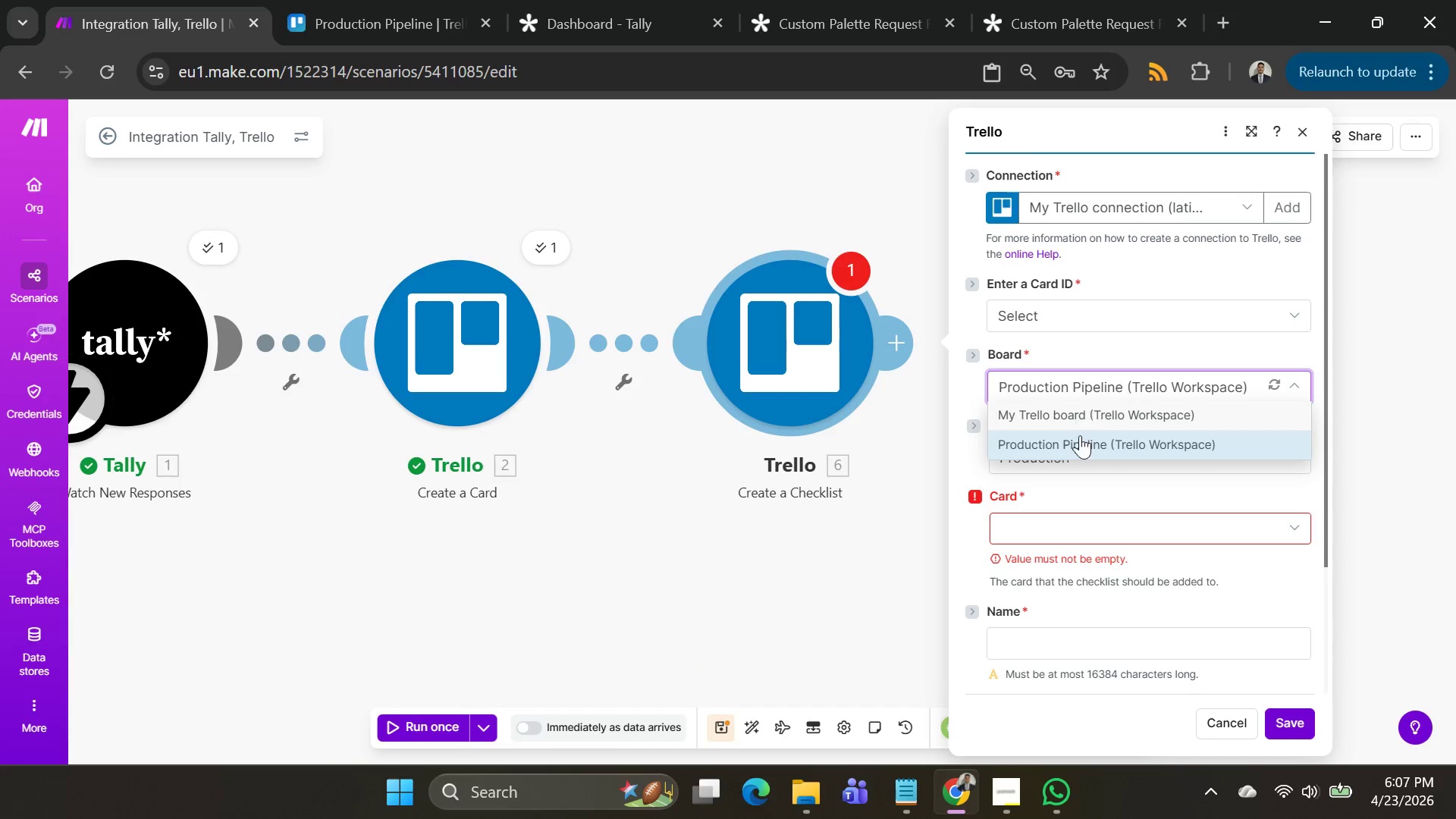 
left_click([1080, 441])
 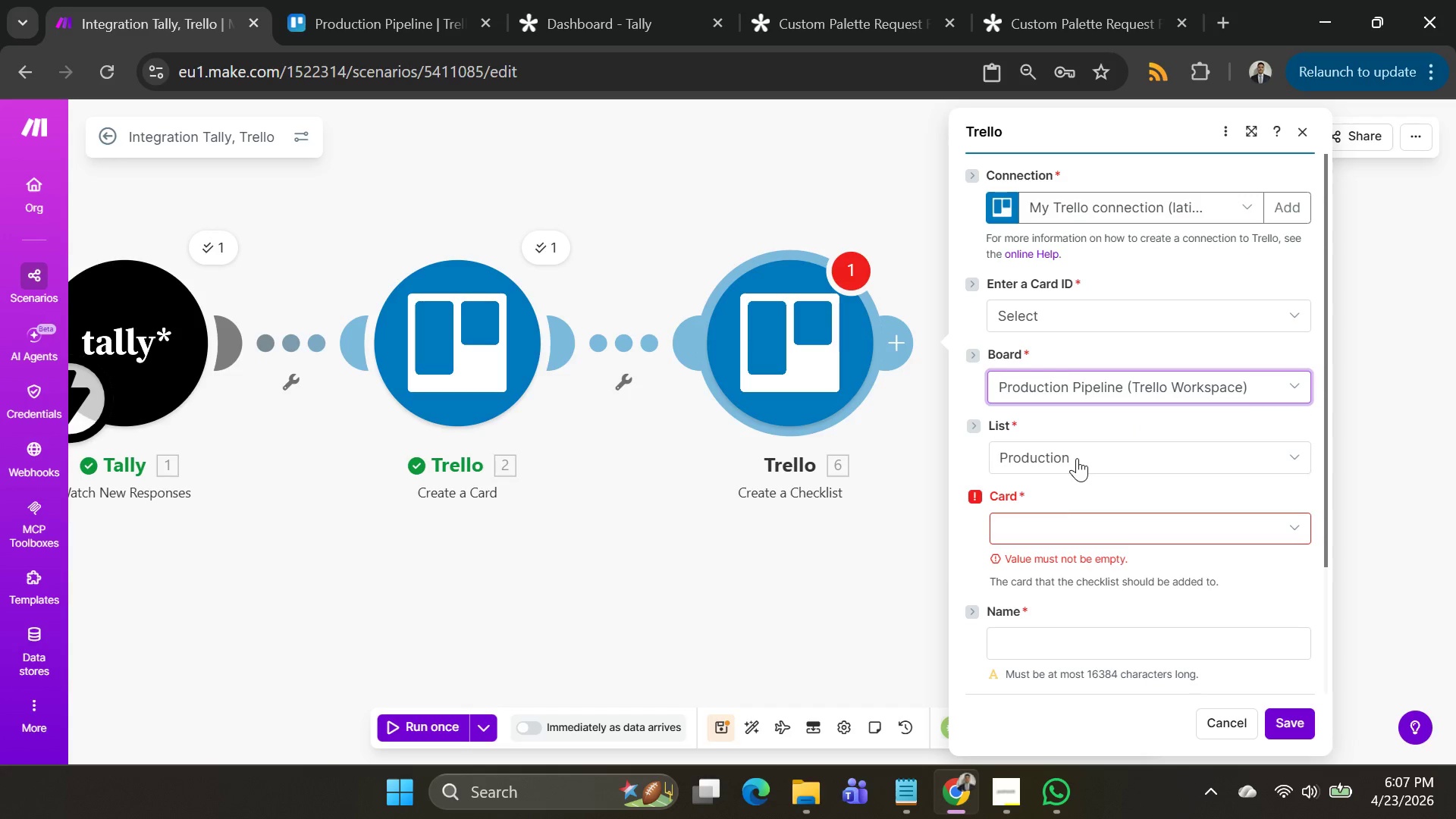 
left_click([1077, 458])
 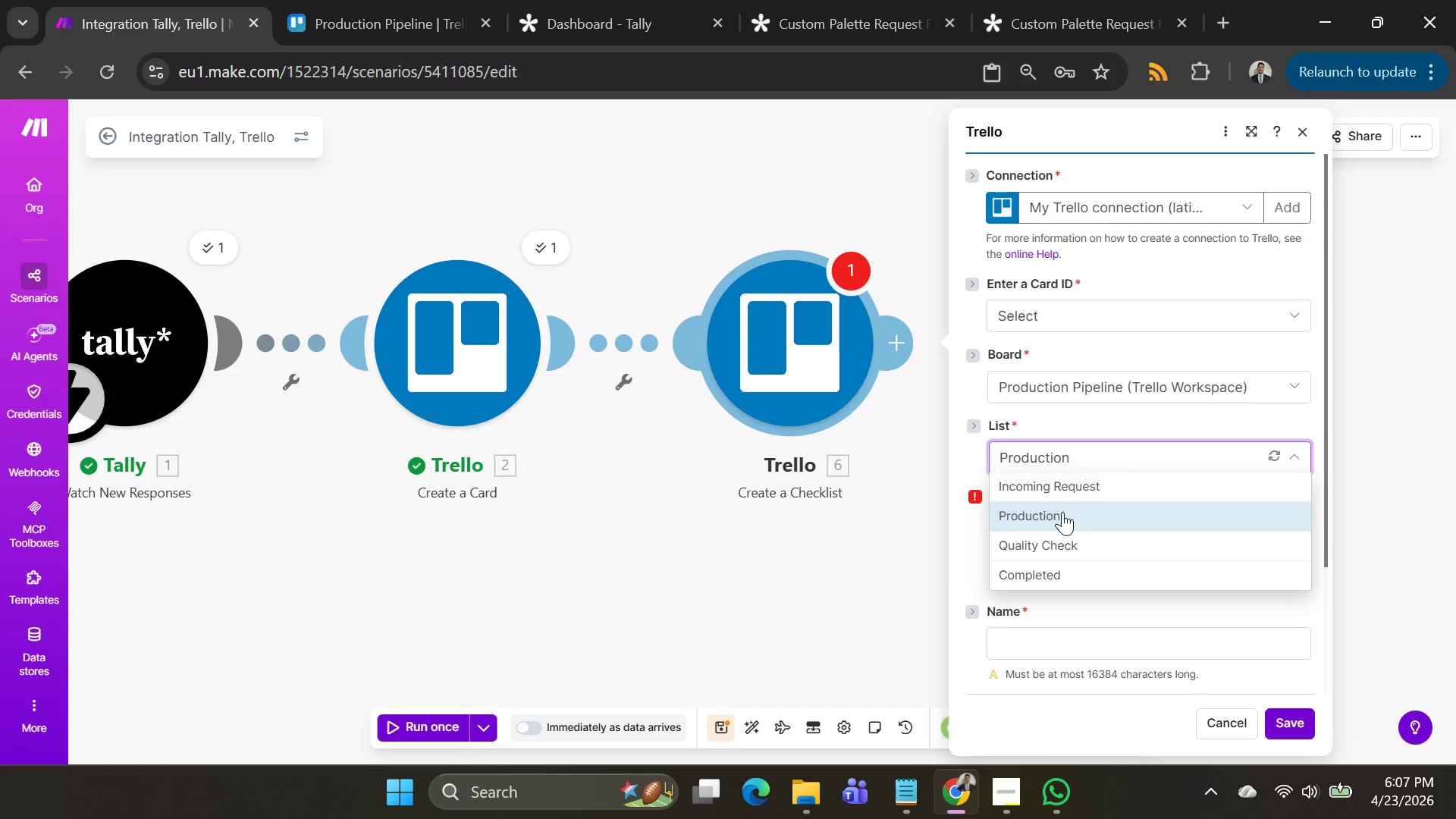 
left_click([1062, 512])
 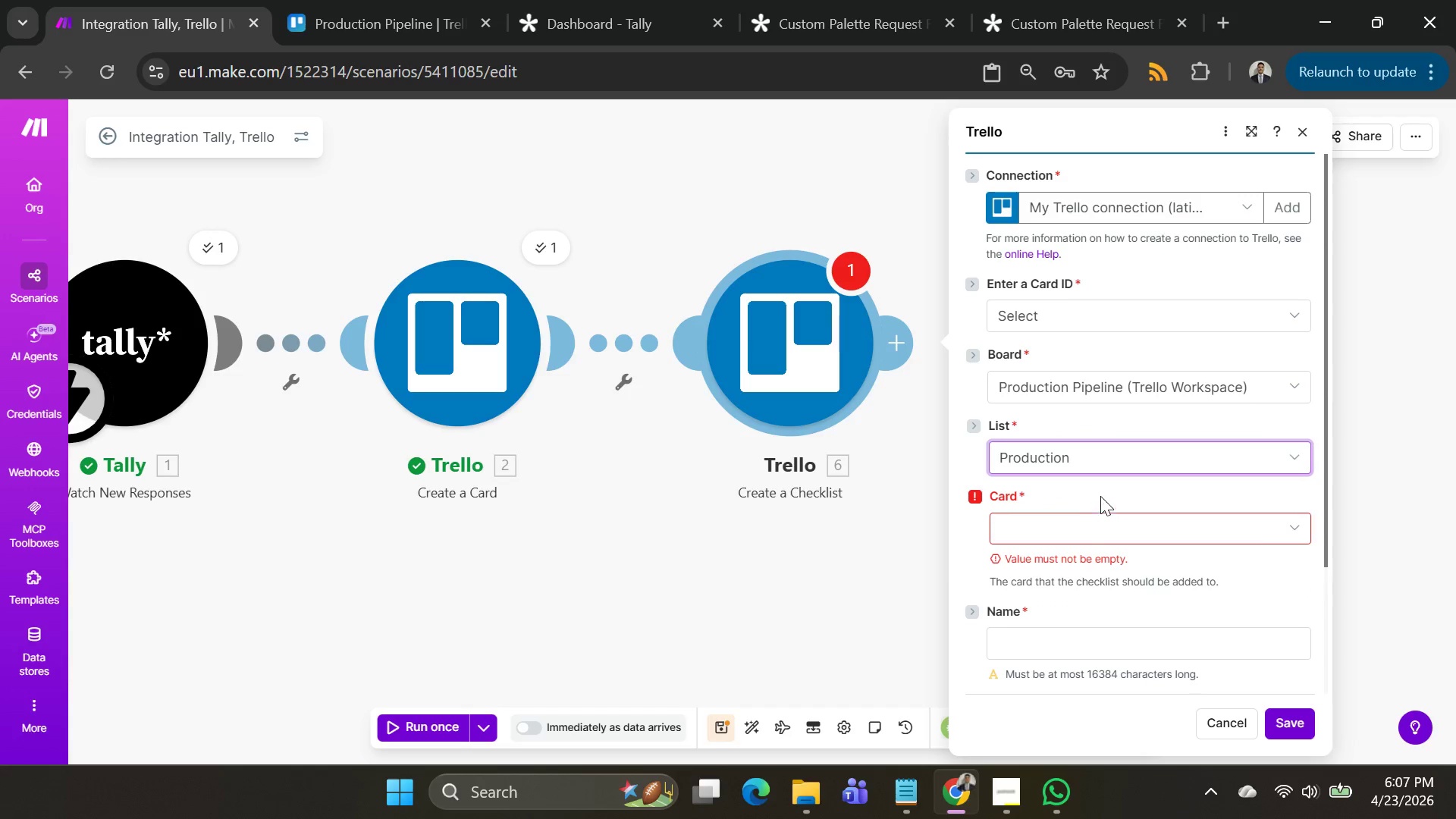 
scroll: coordinate [1102, 493], scroll_direction: down, amount: 2.0
 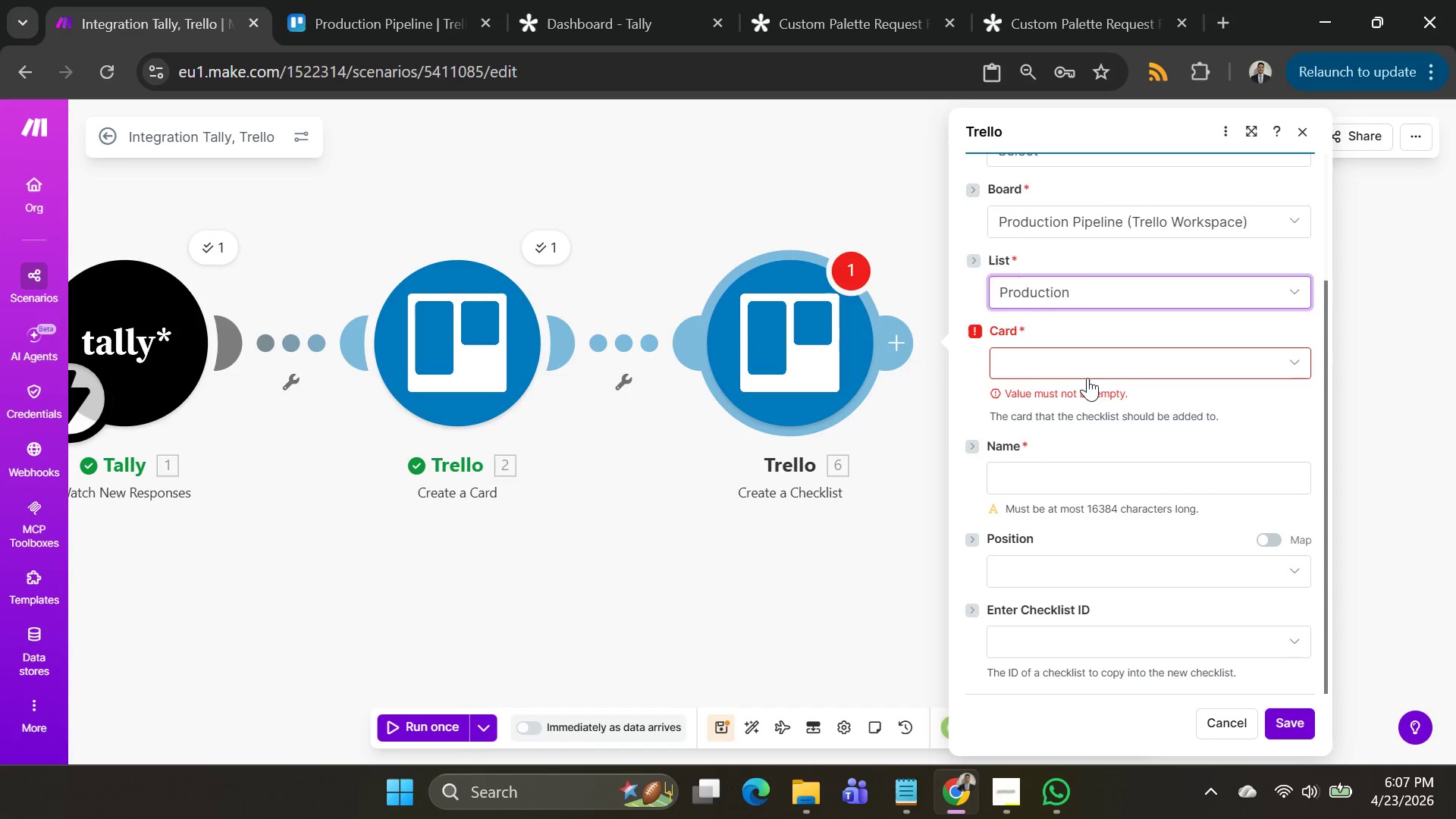 
left_click([1087, 376])
 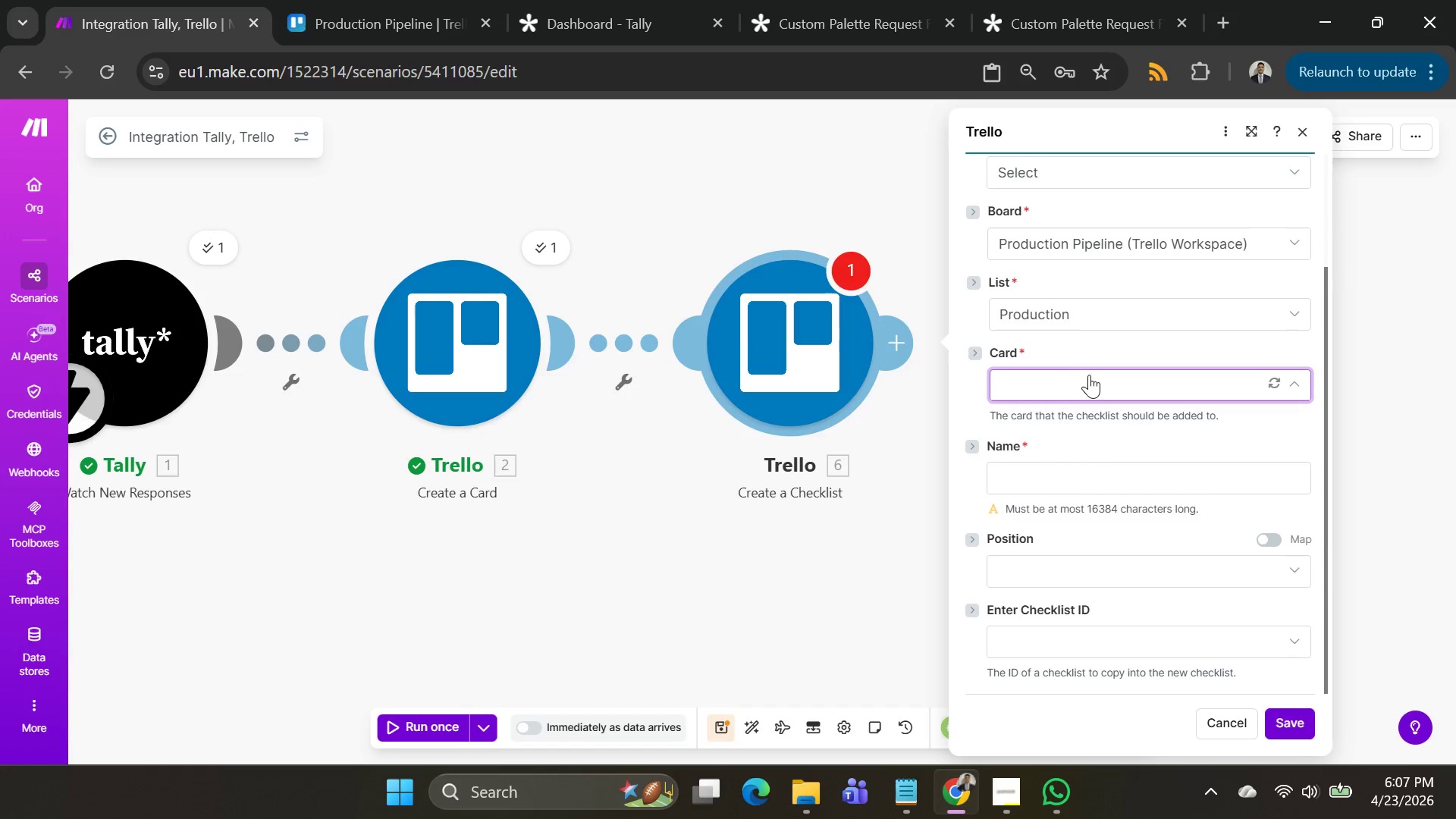 
left_click_drag(start_coordinate=[1096, 372], to_coordinate=[1196, 394])
 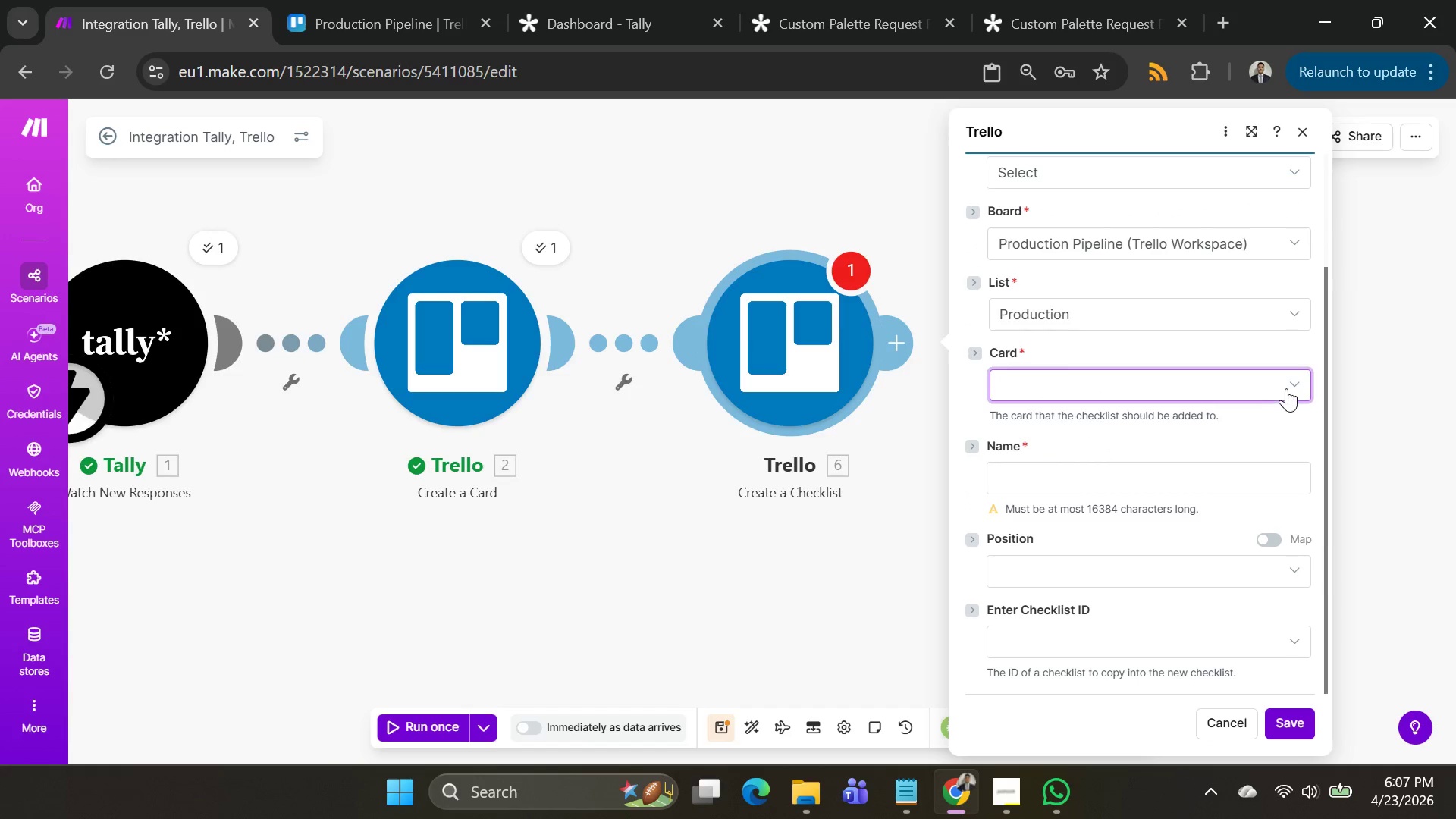 
left_click([1294, 384])
 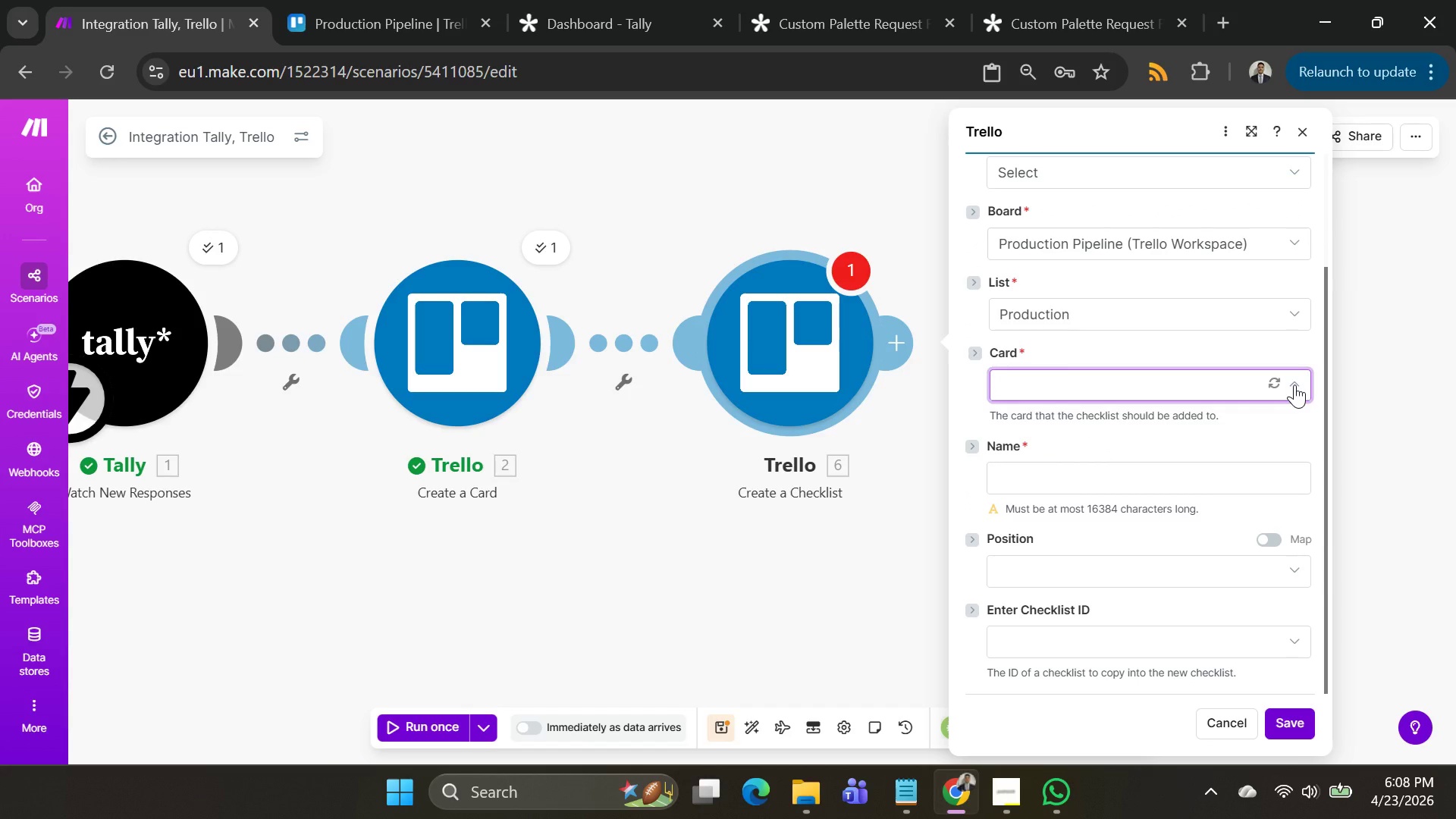 
left_click([1294, 384])
 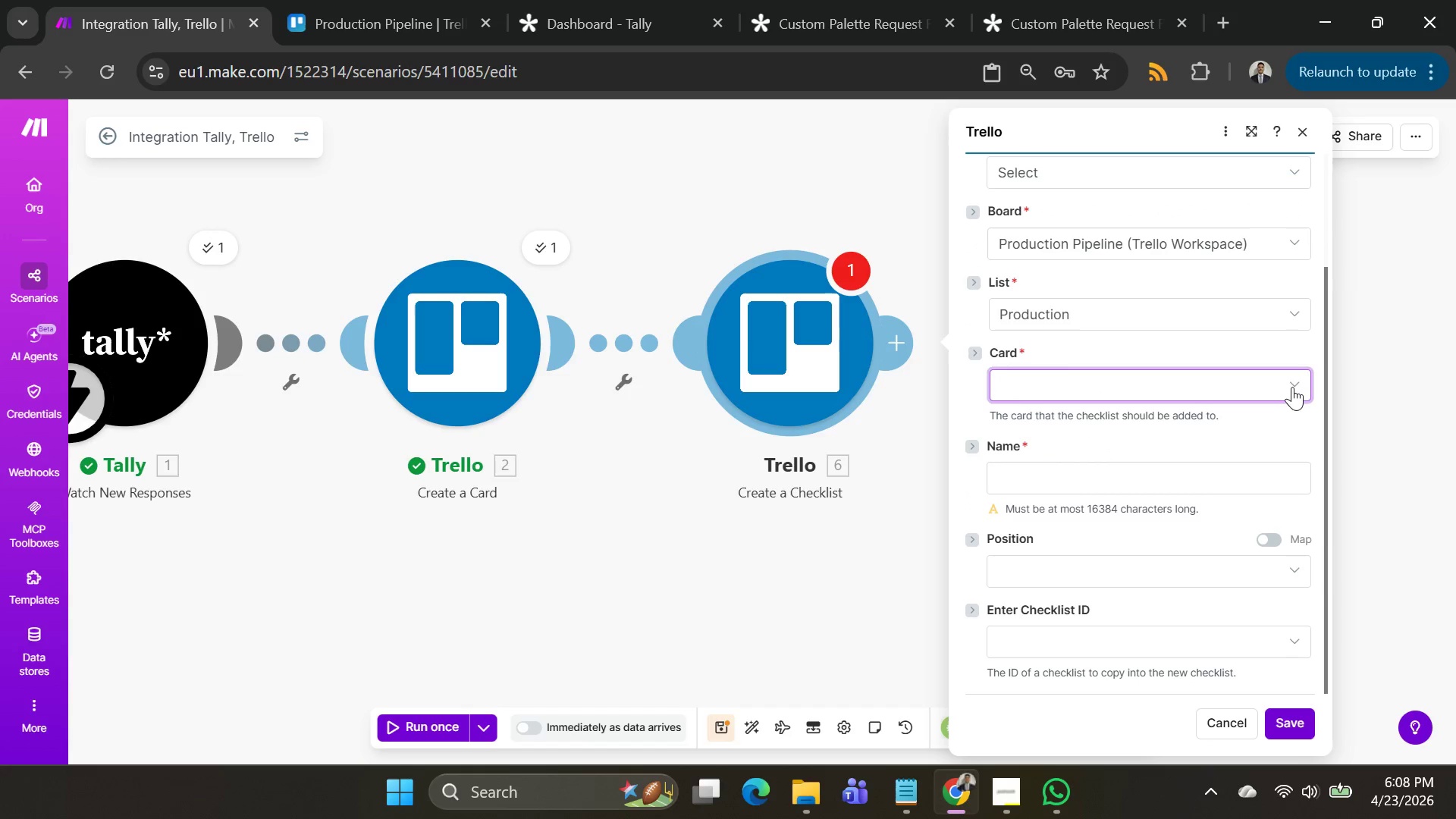 
left_click([1071, 480])
 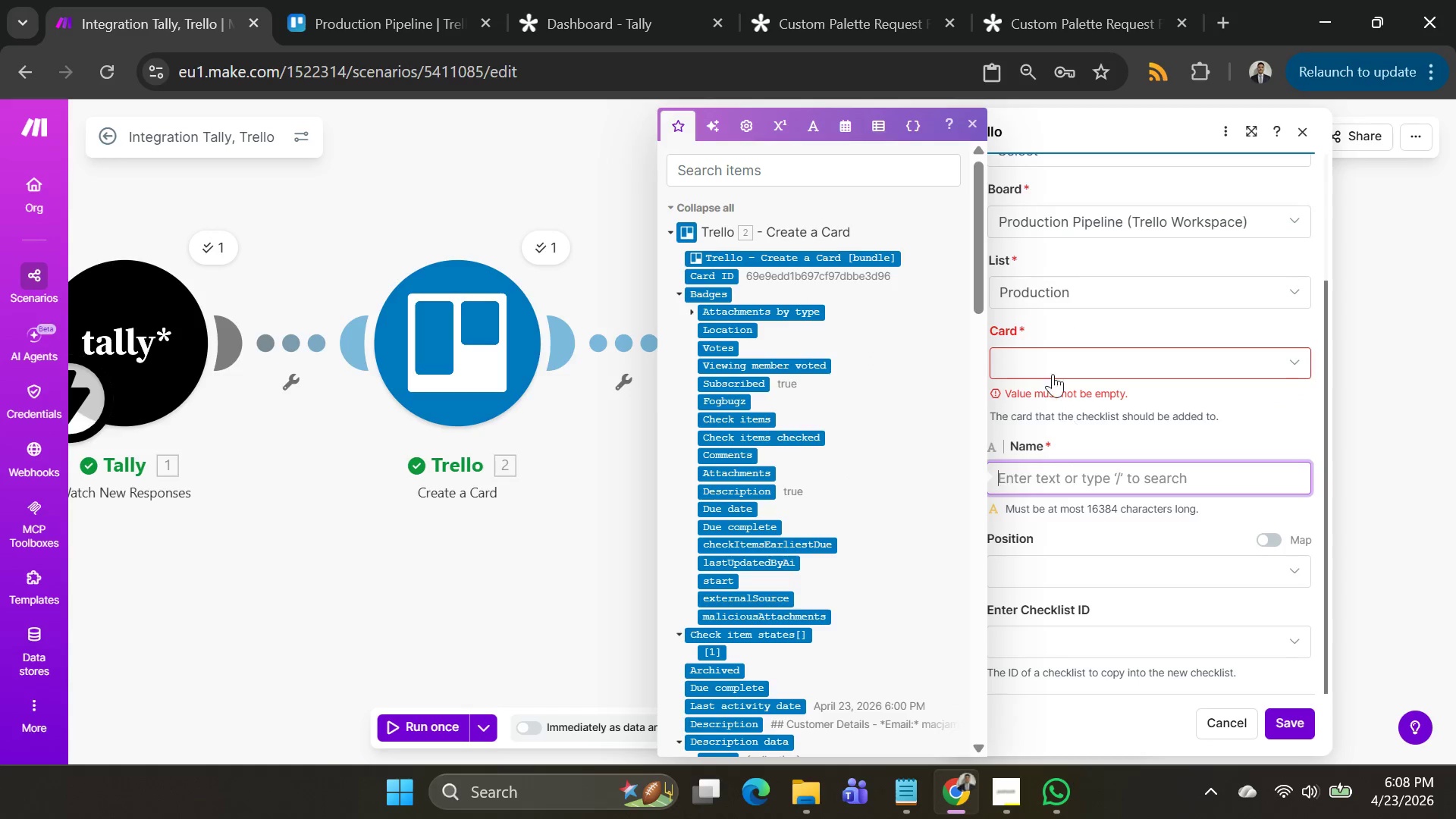 
left_click([1051, 367])
 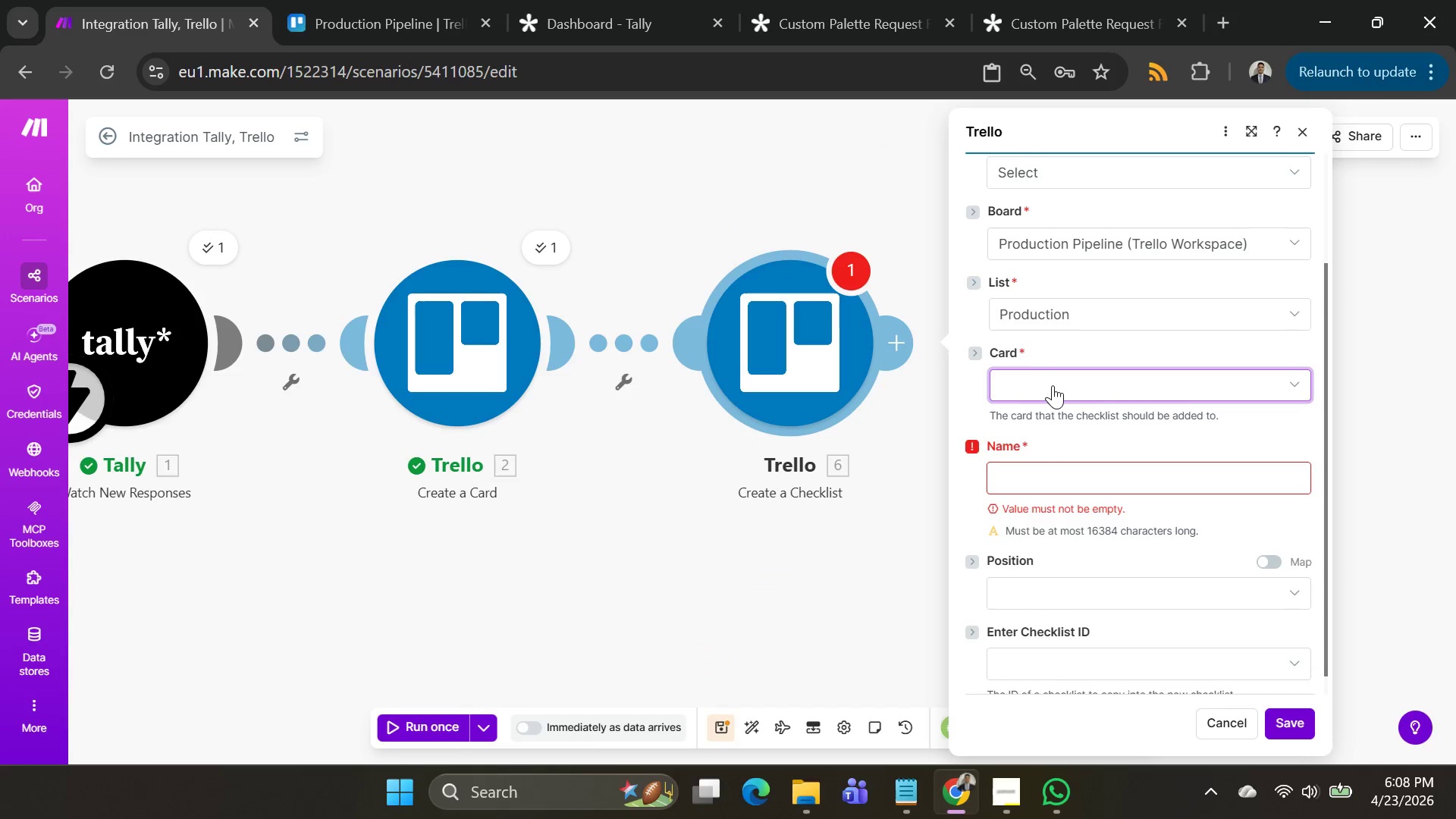 
double_click([1053, 385])
 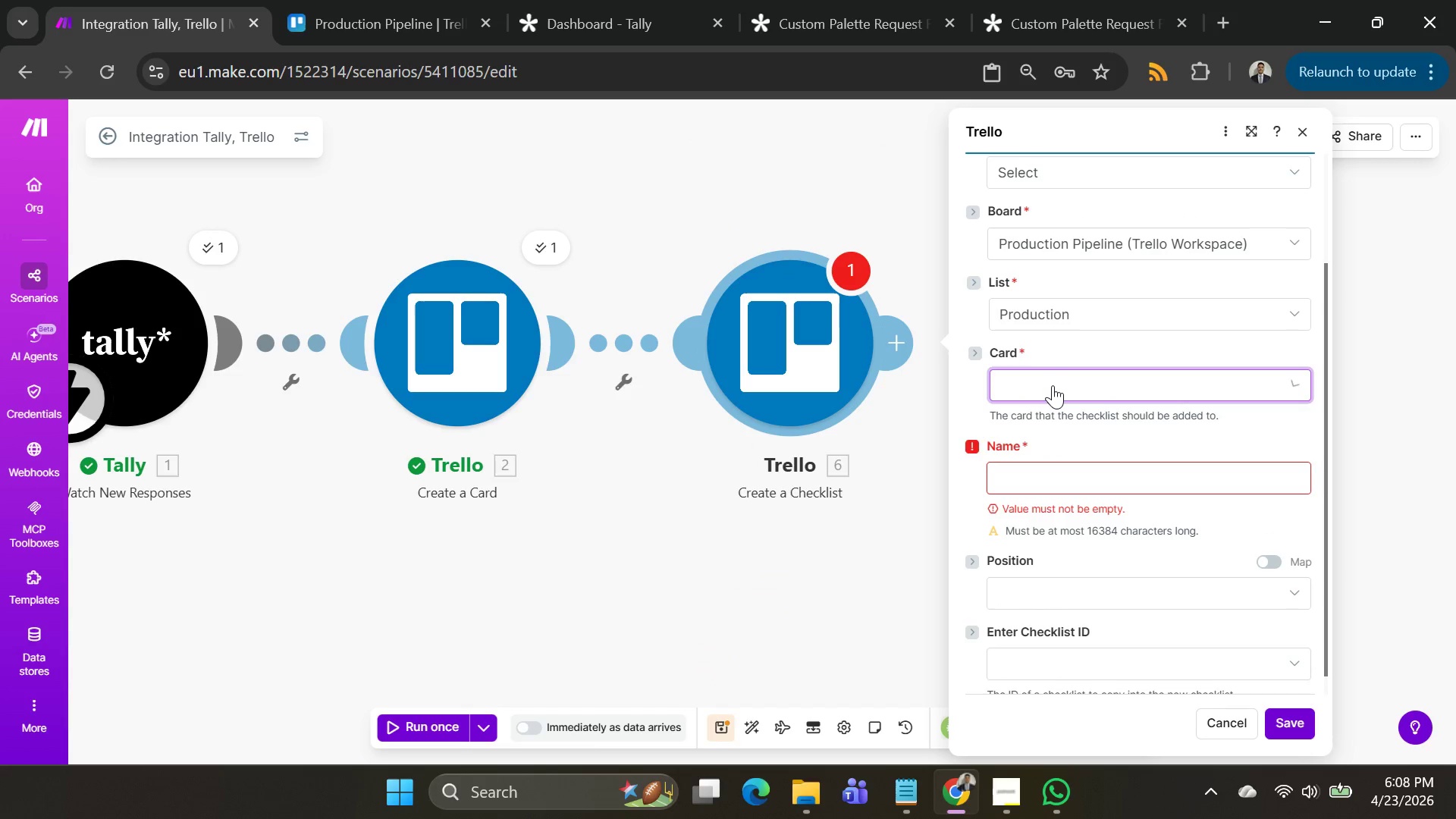 
triple_click([1053, 385])
 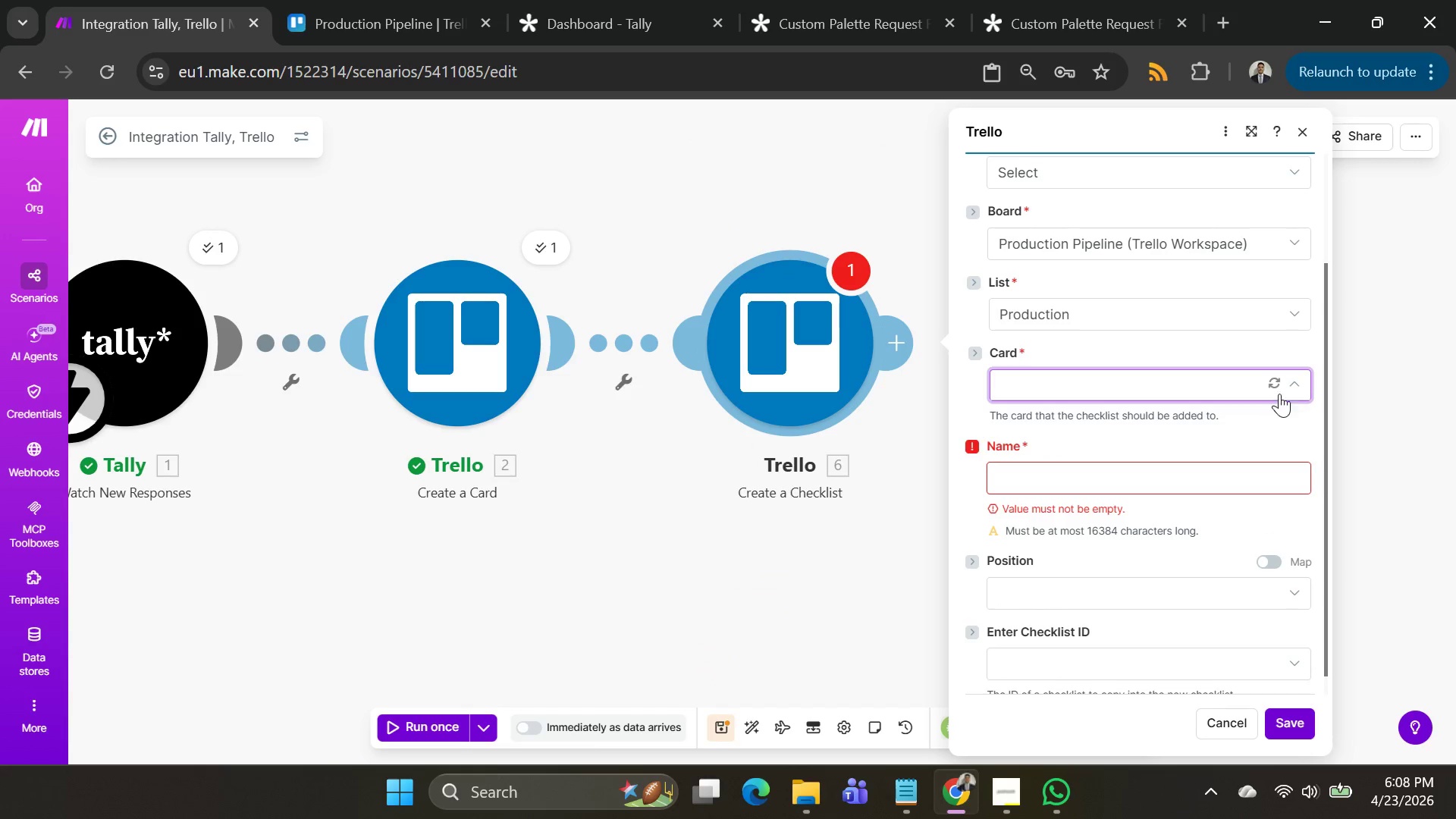 
left_click([1279, 385])
 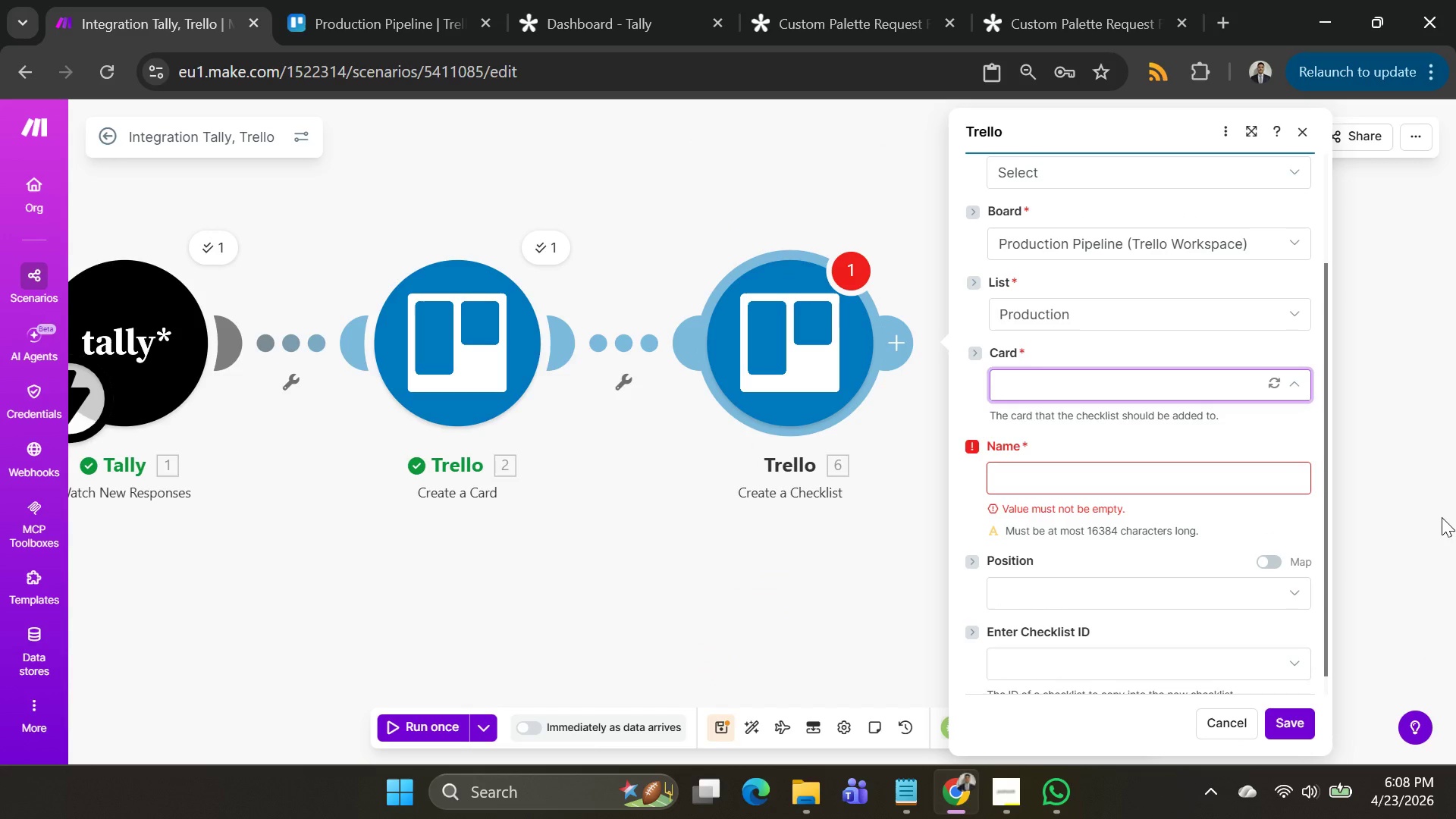 
wait(5.23)
 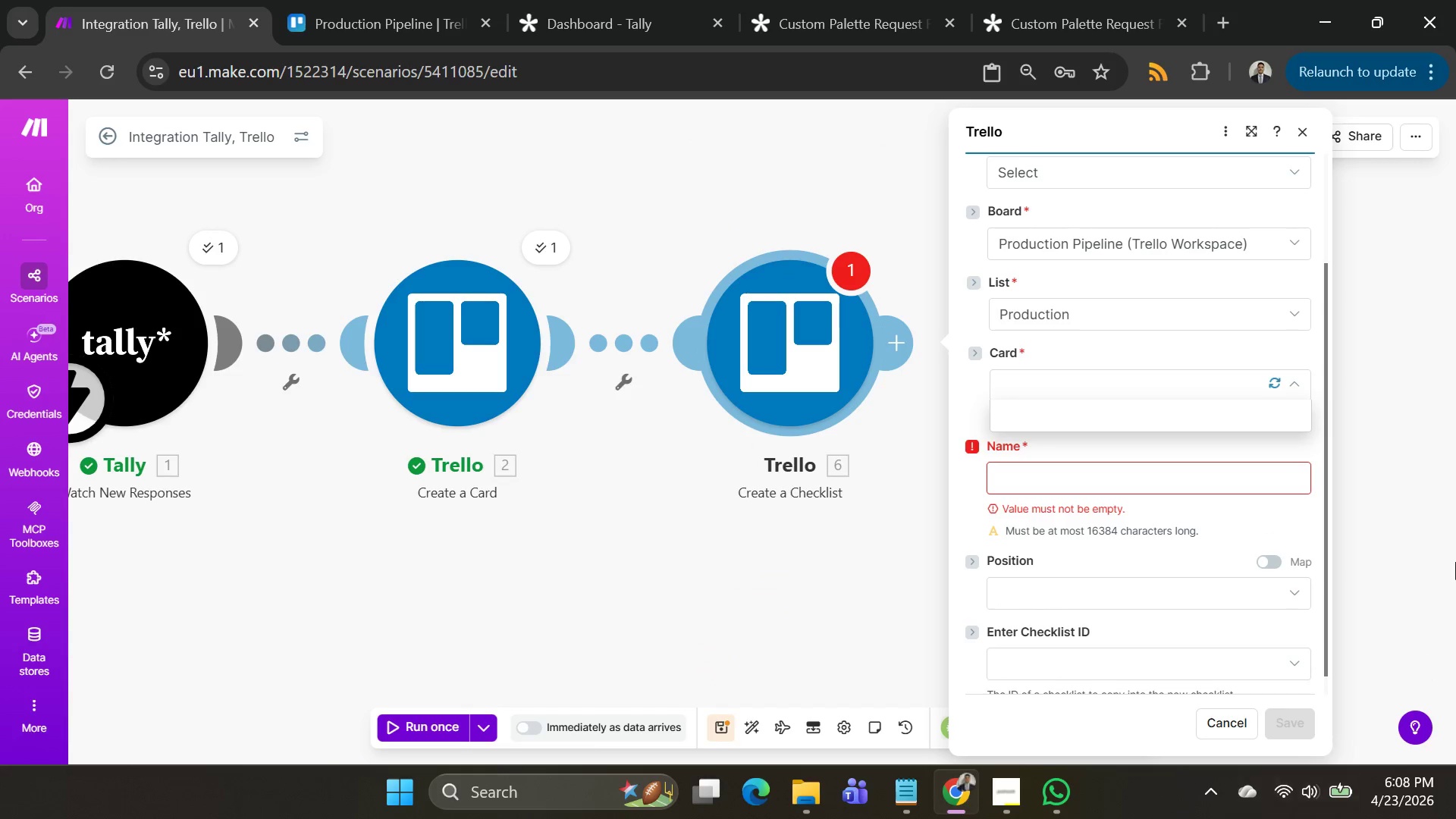 
left_click([1073, 470])
 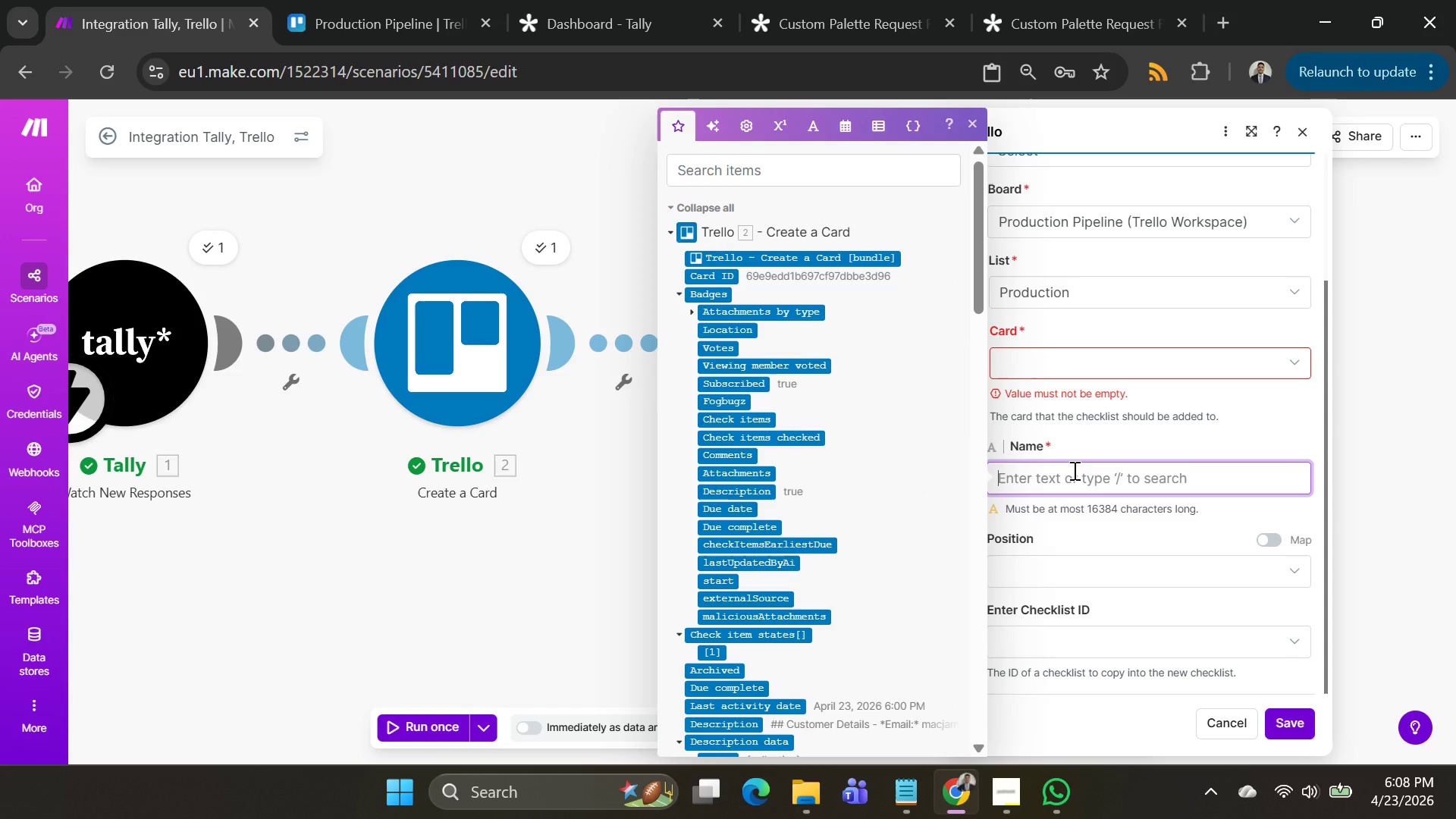 
wait(39.12)
 